 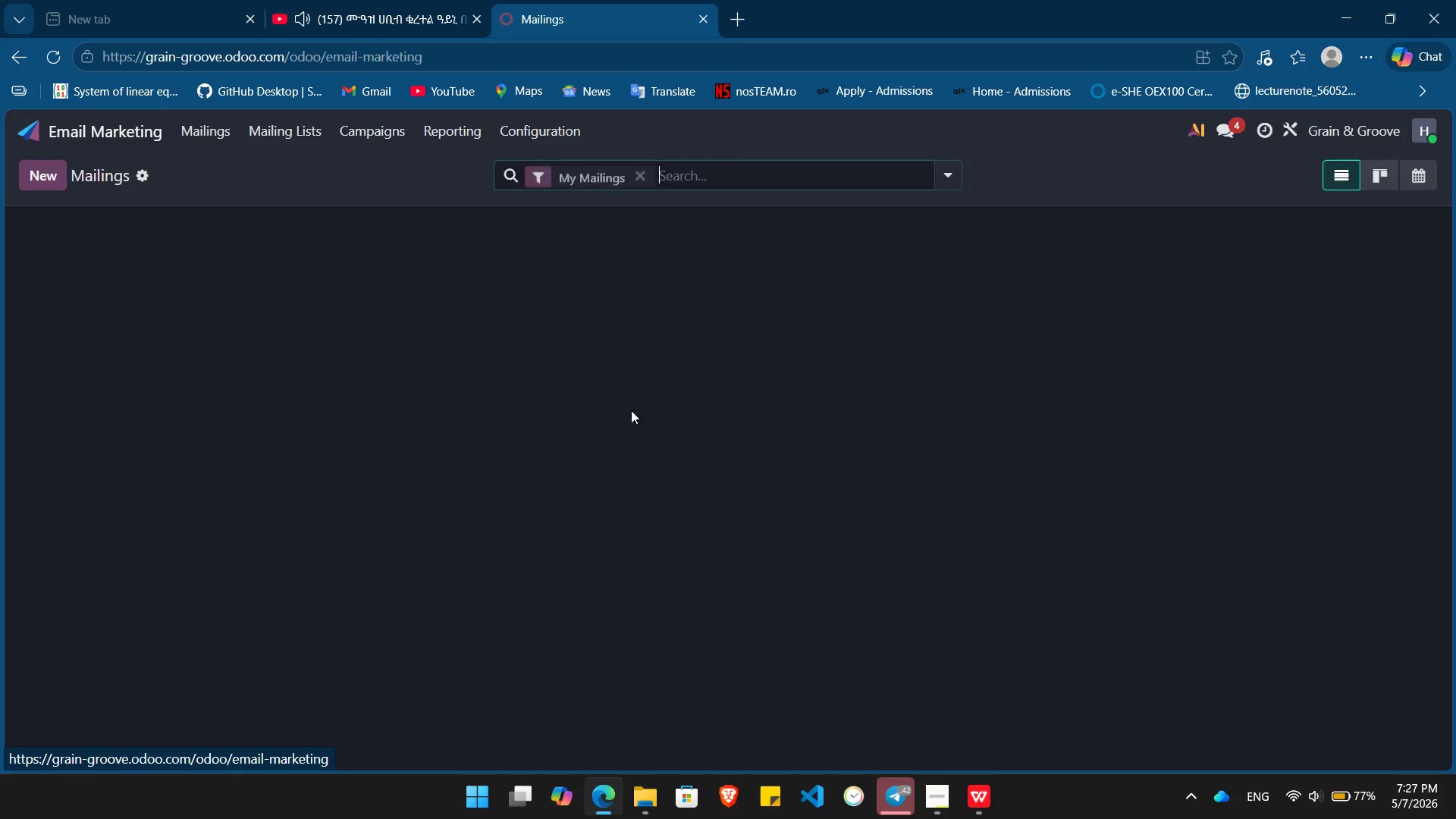 
left_click([388, 136])
 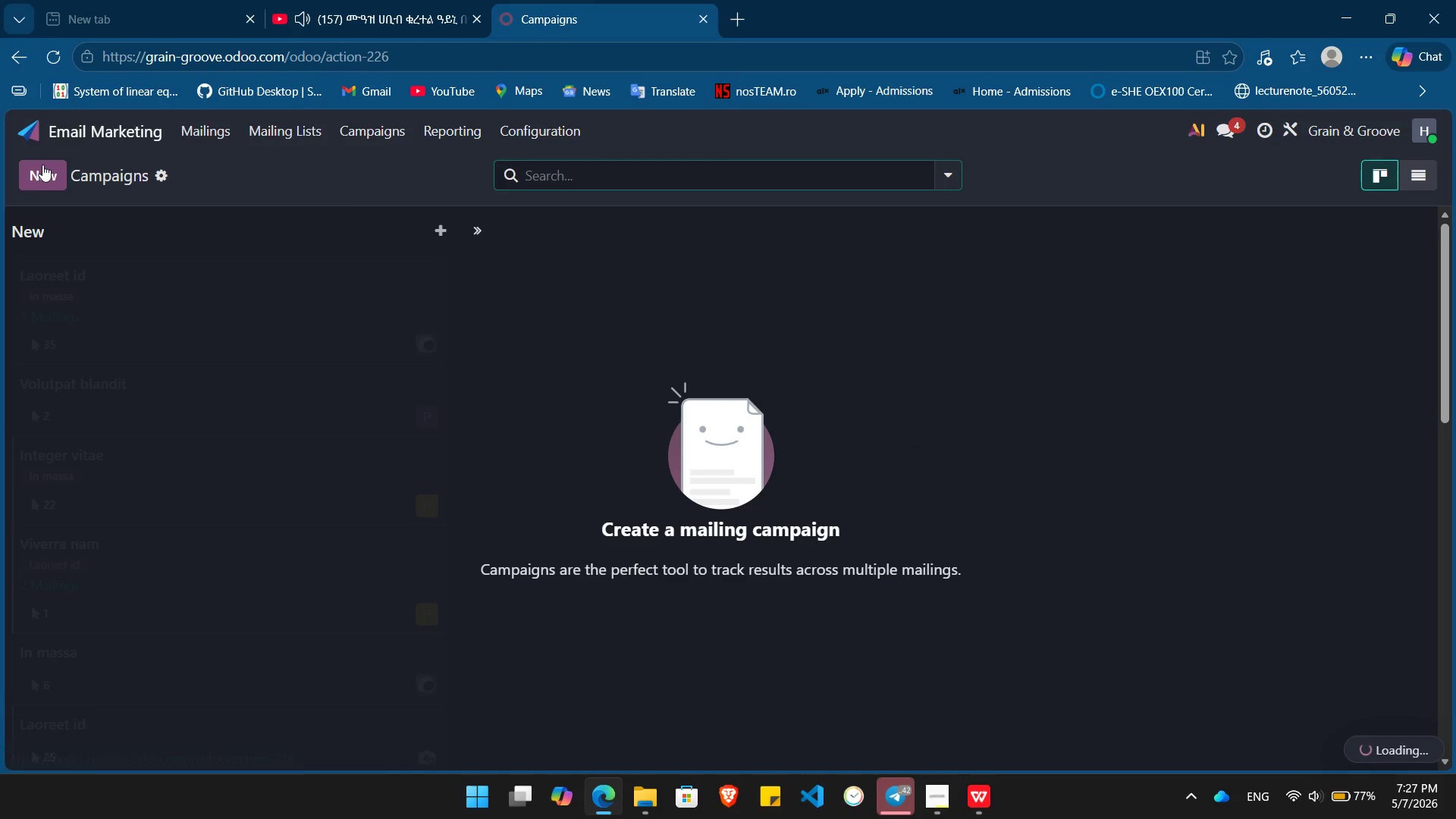 
left_click([40, 171])
 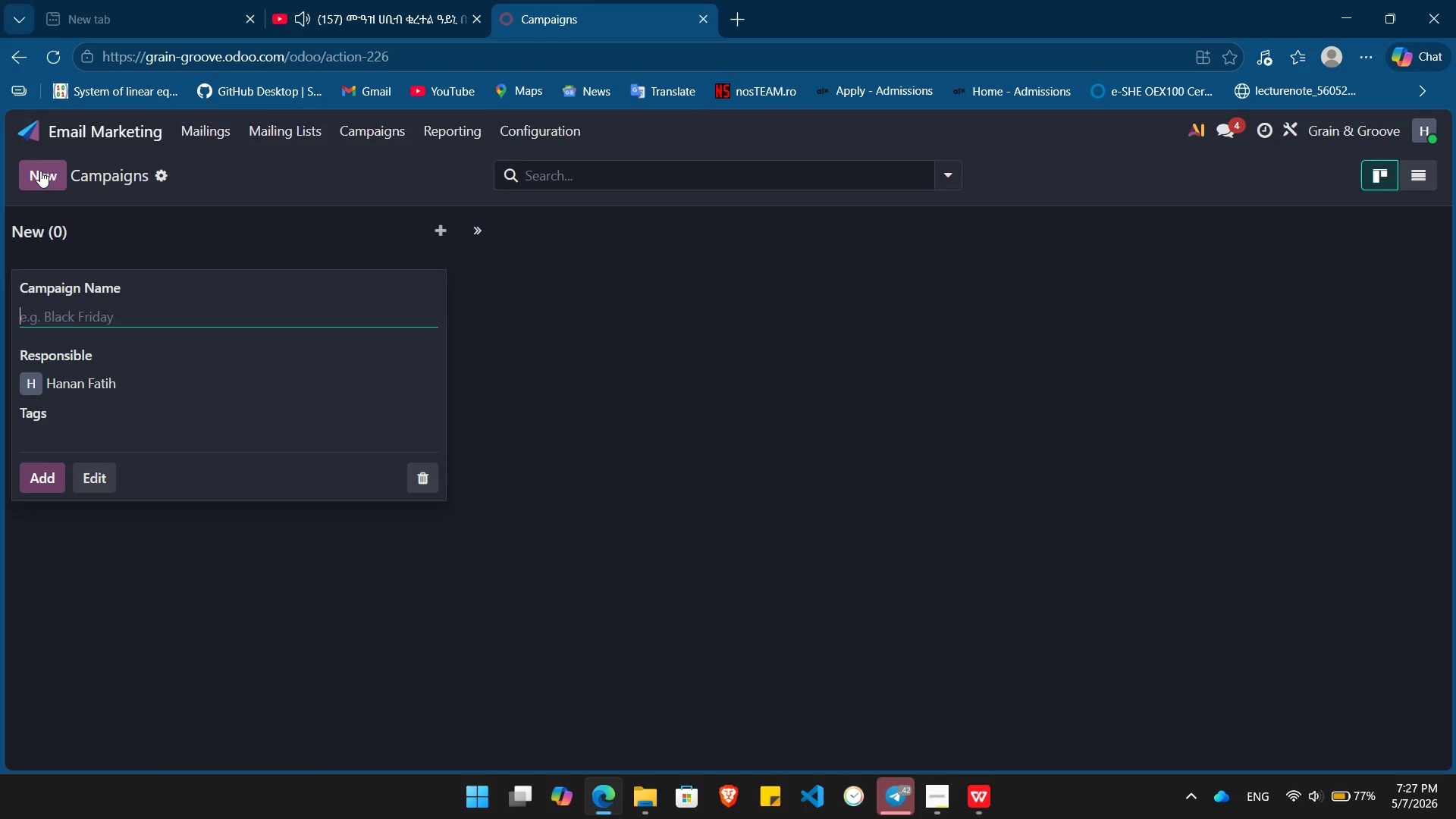 
key(Control+ControlLeft)
 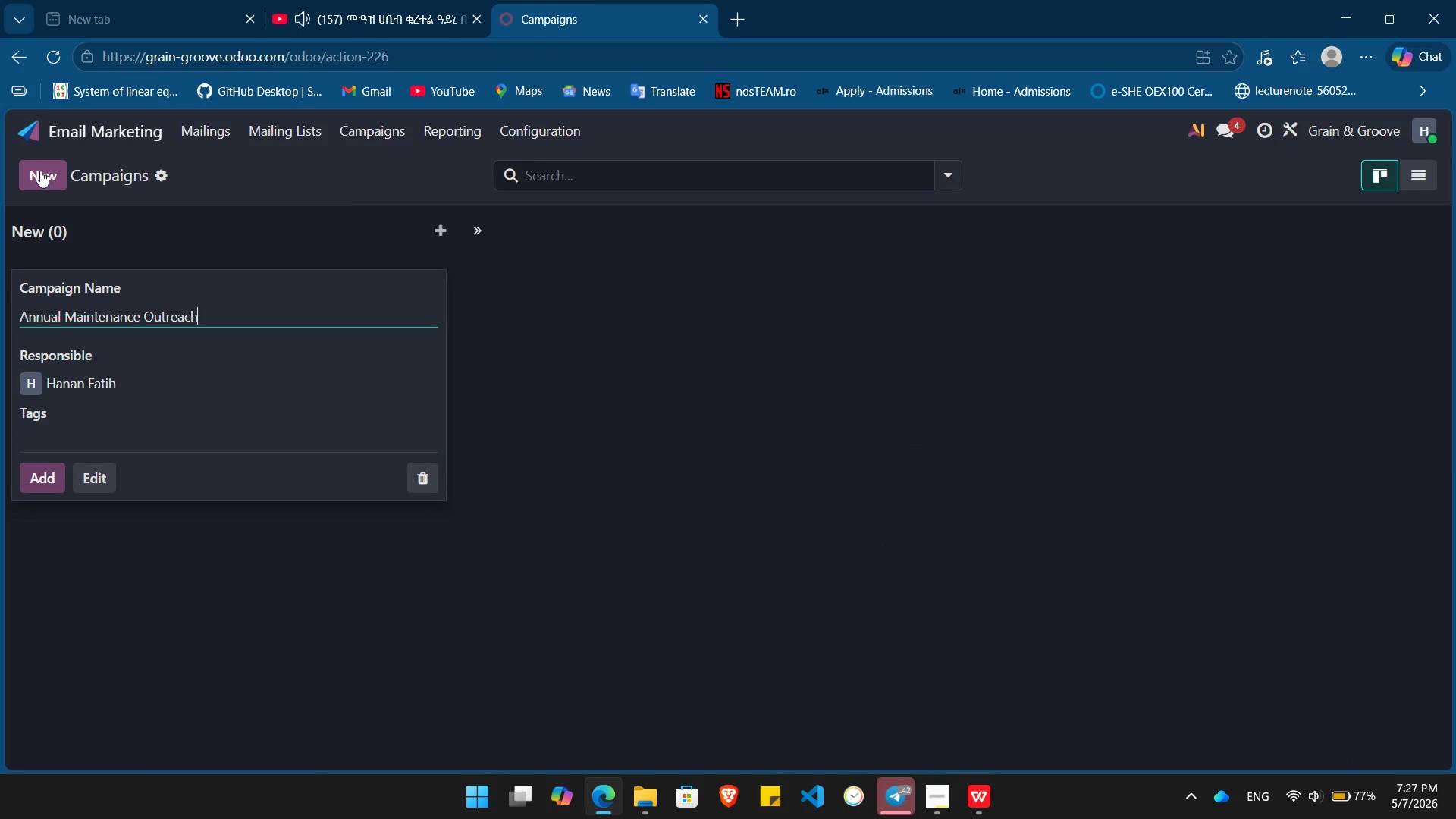 
key(Control+V)
 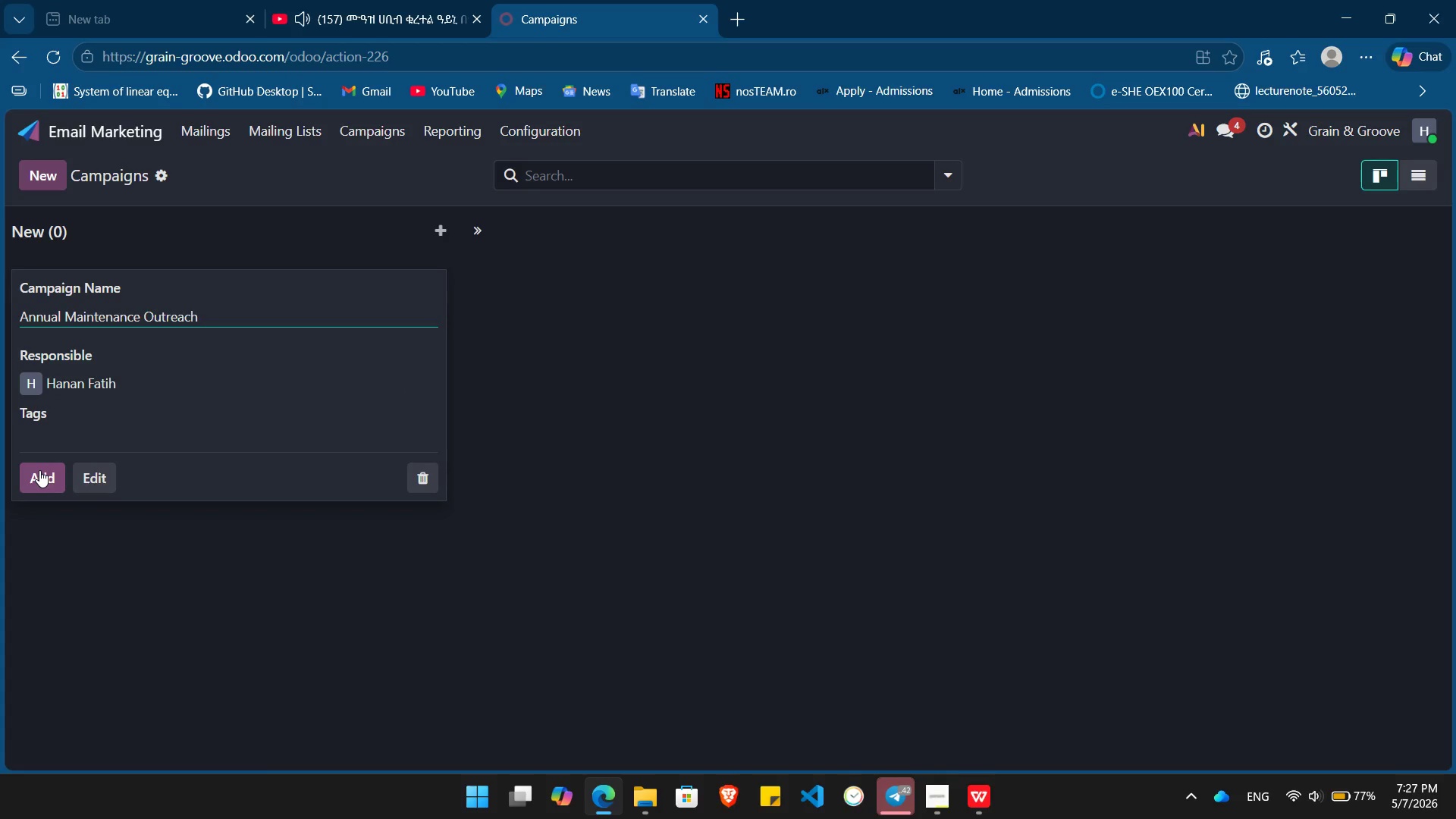 
left_click([39, 470])
 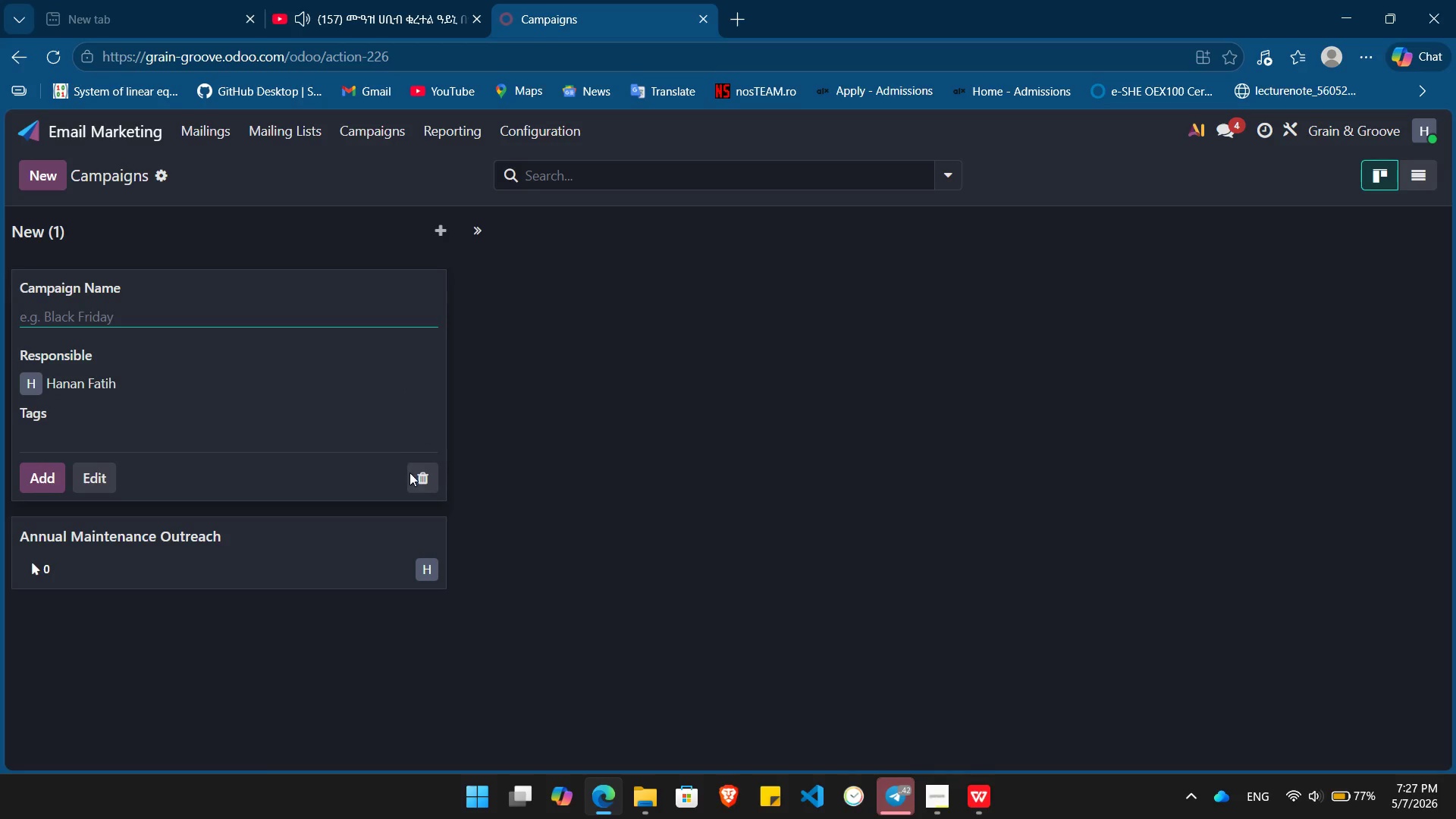 
left_click([425, 472])
 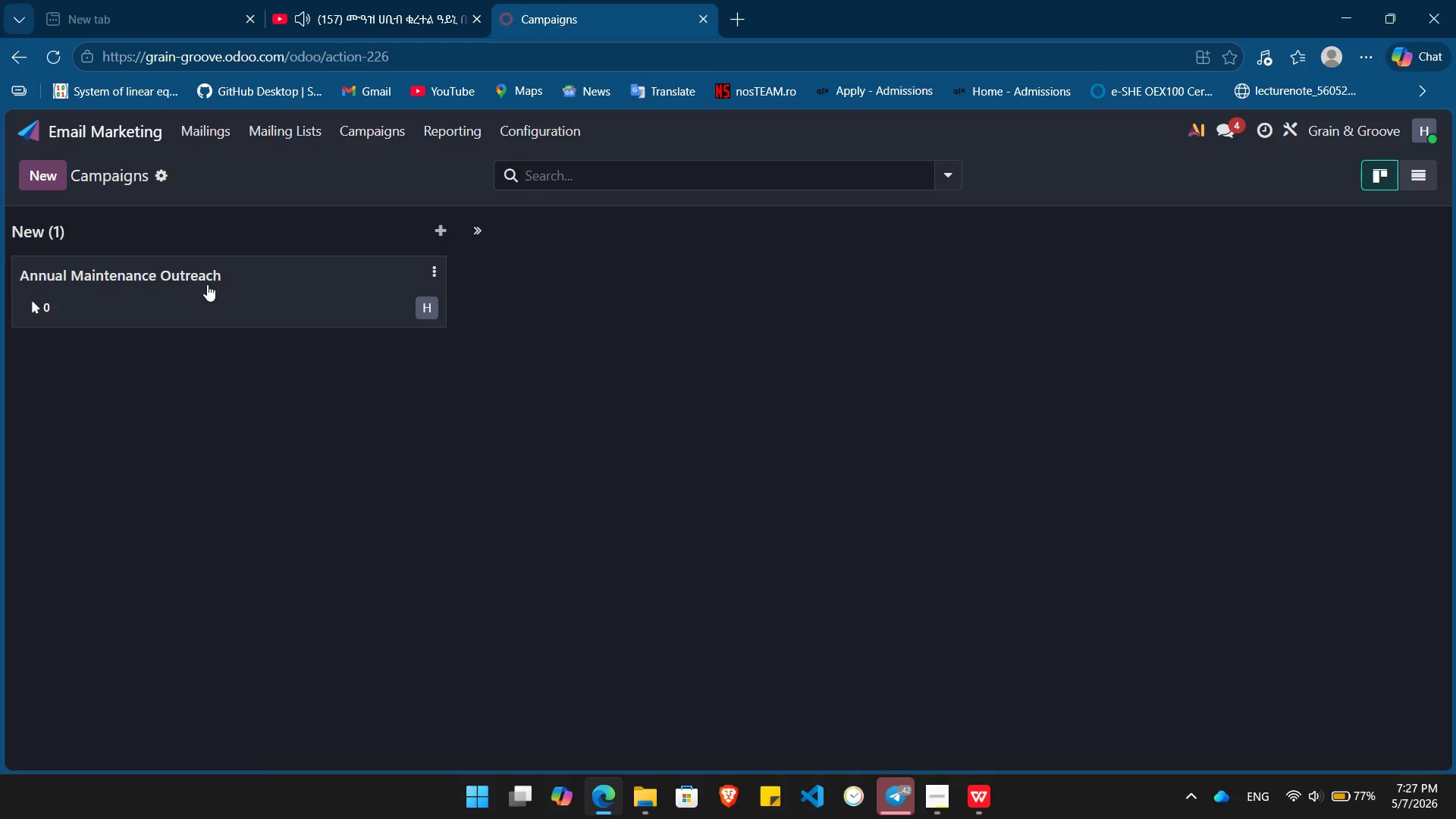 
left_click([207, 284])
 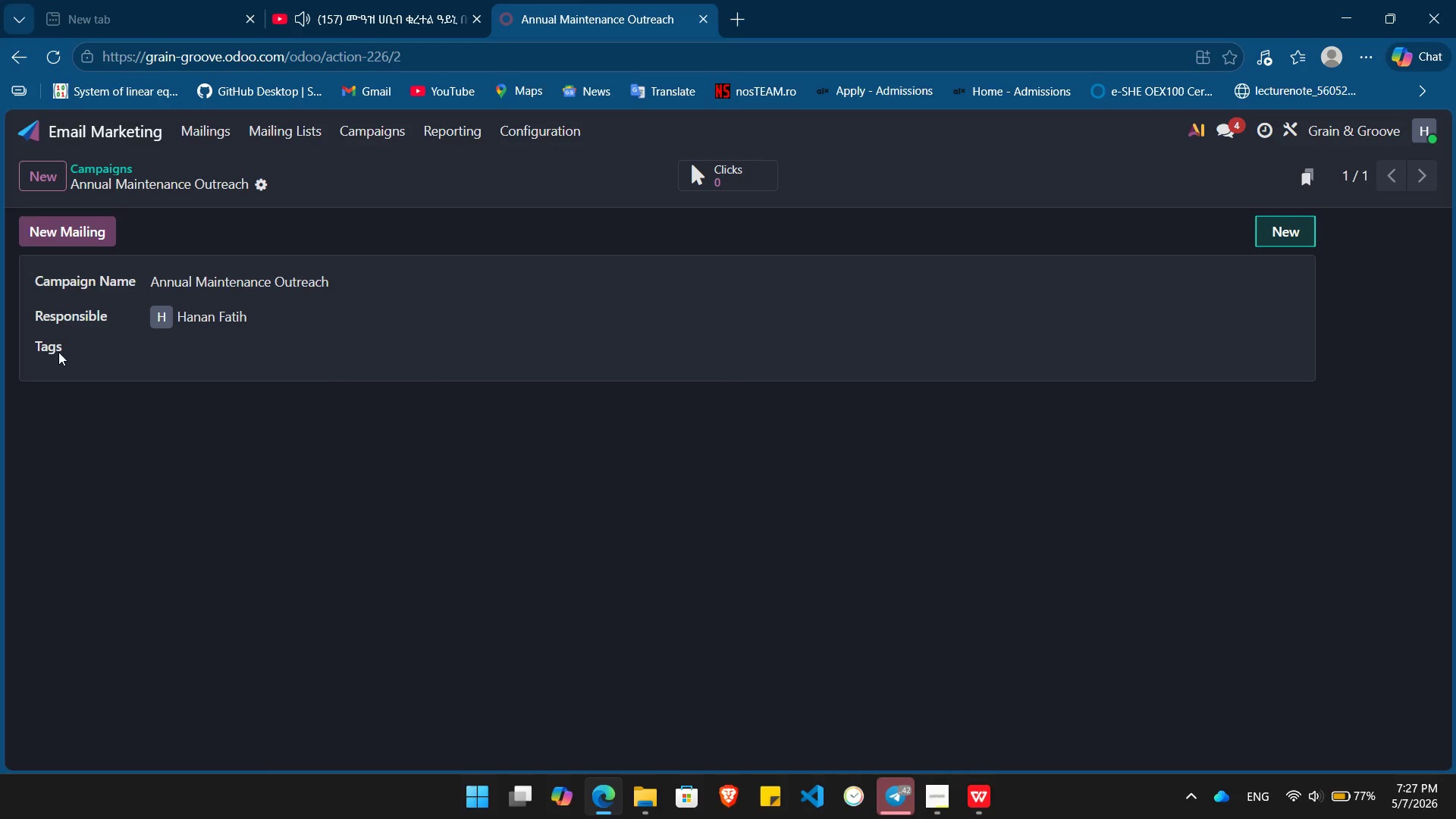 
left_click([54, 350])
 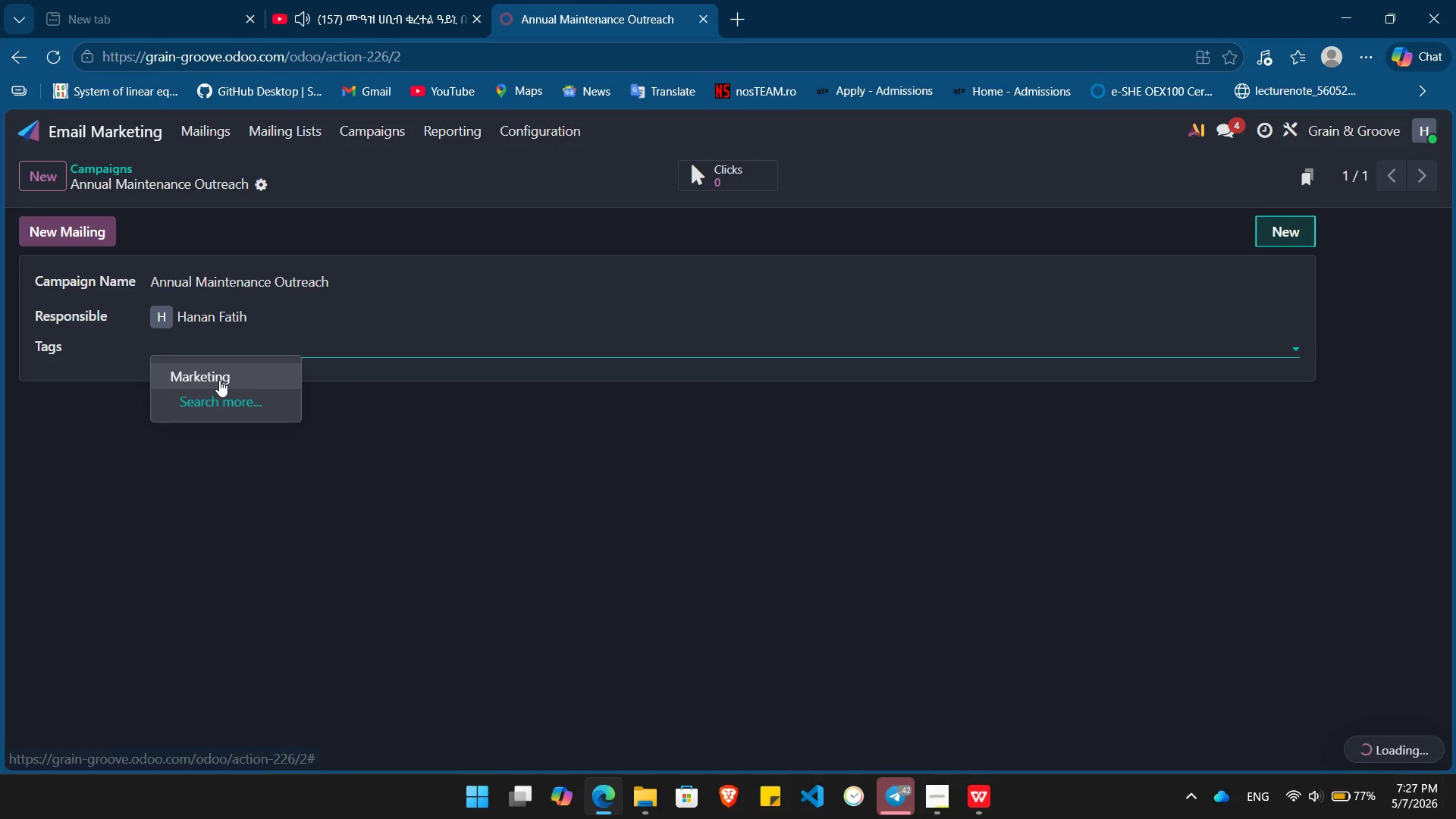 
left_click([219, 380])
 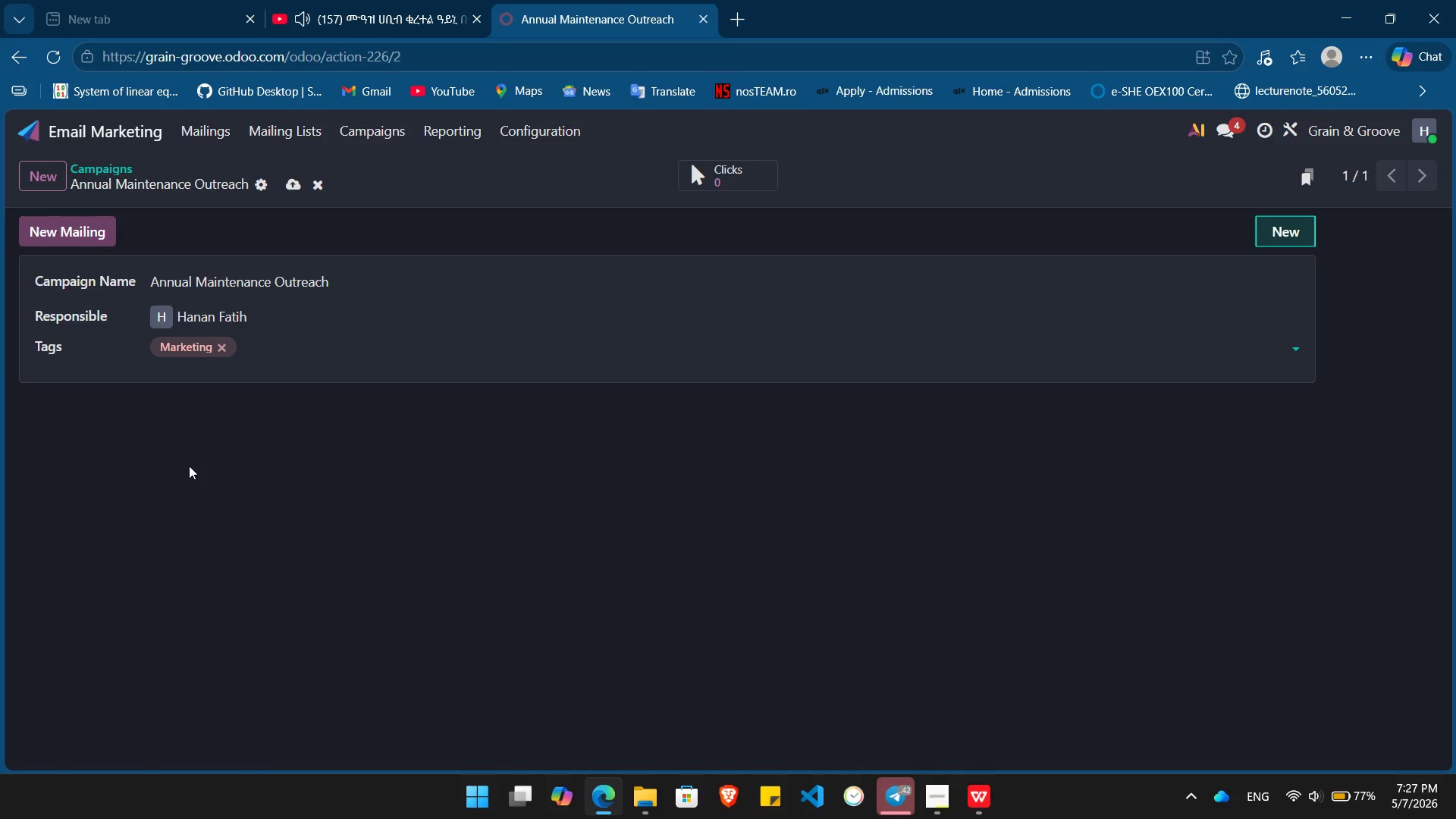 
left_click([189, 466])
 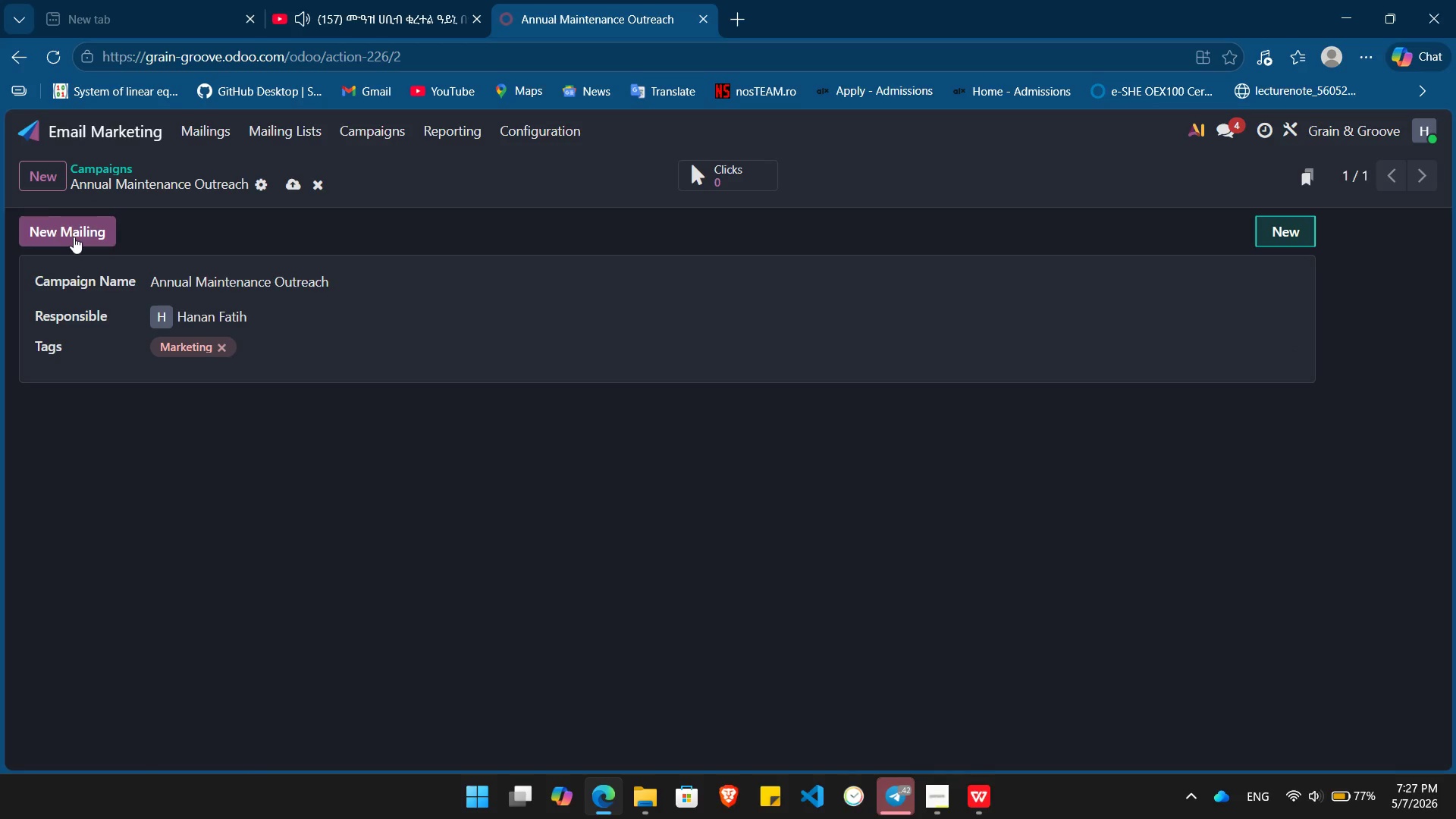 
left_click([74, 237])
 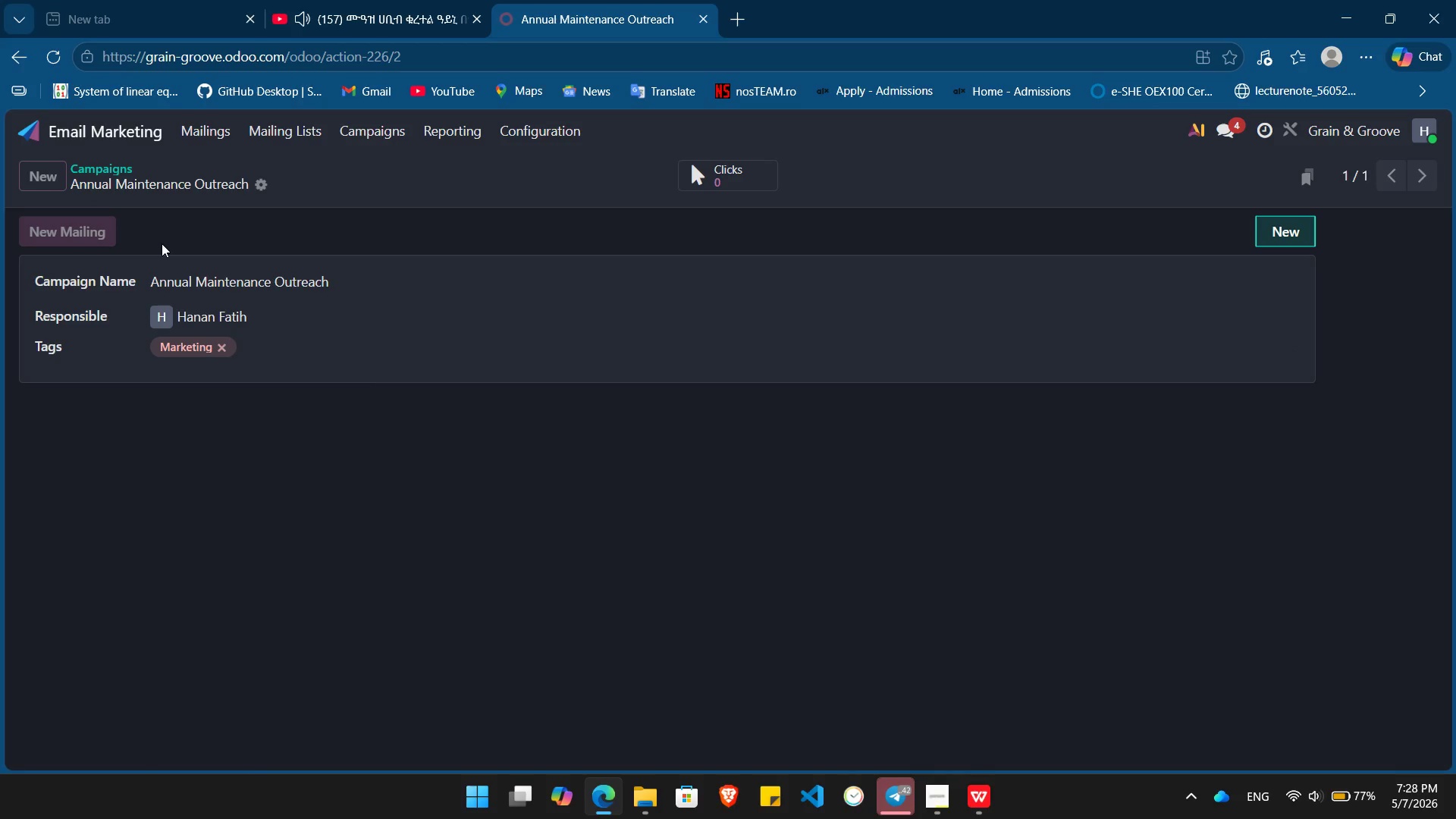 
mouse_move([356, 366])
 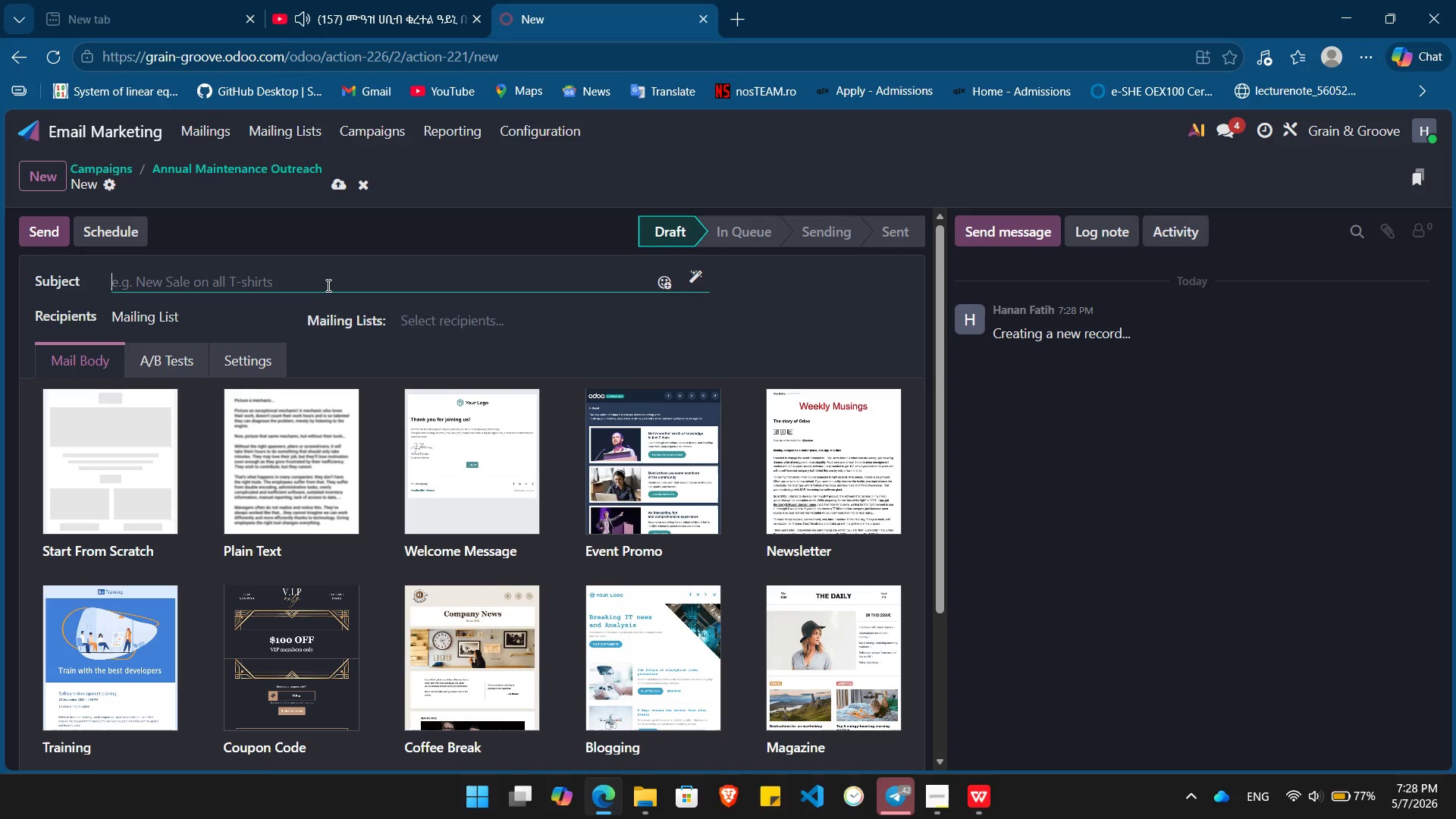 
left_click([327, 285])
 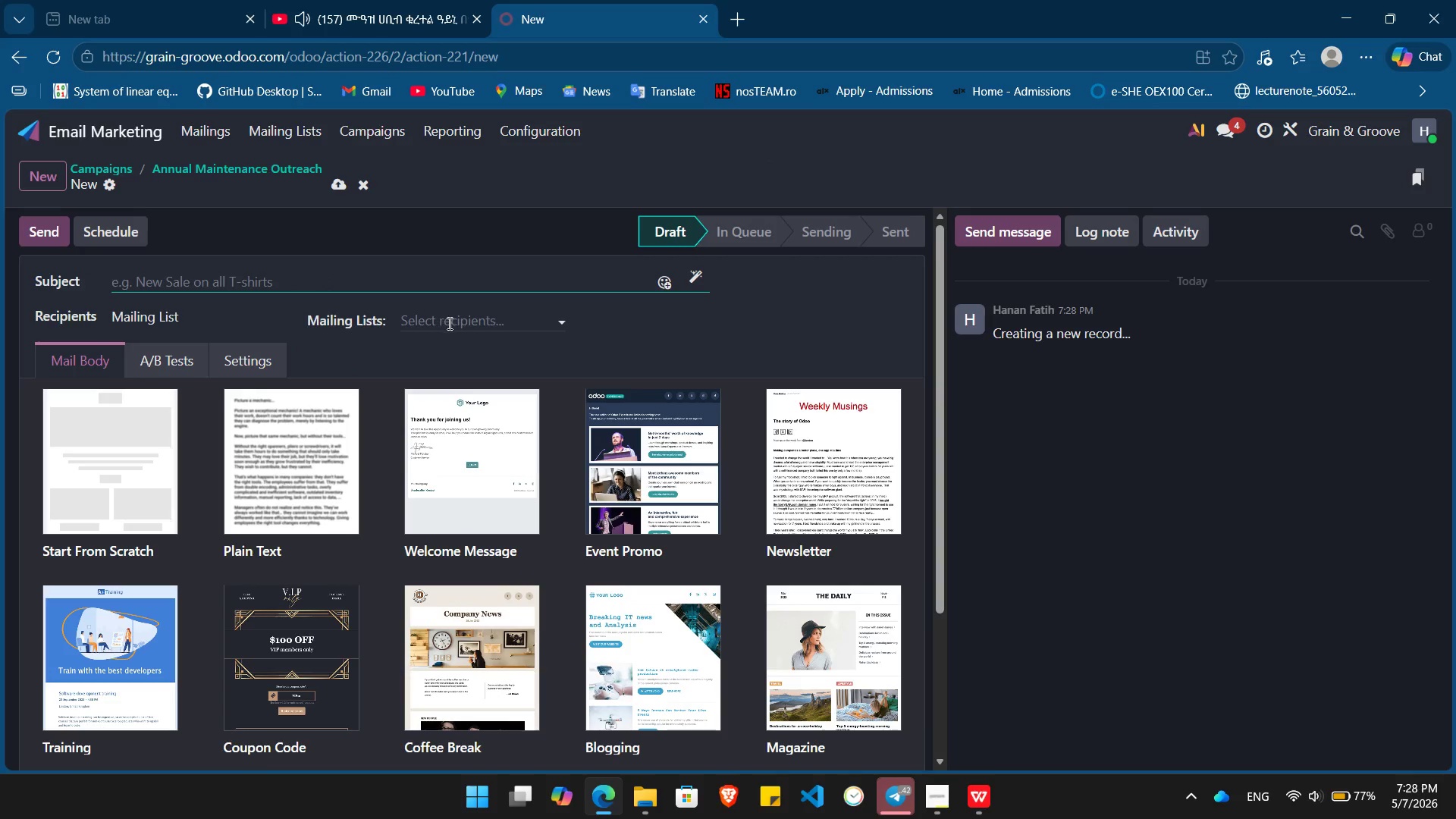 
left_click([450, 323])
 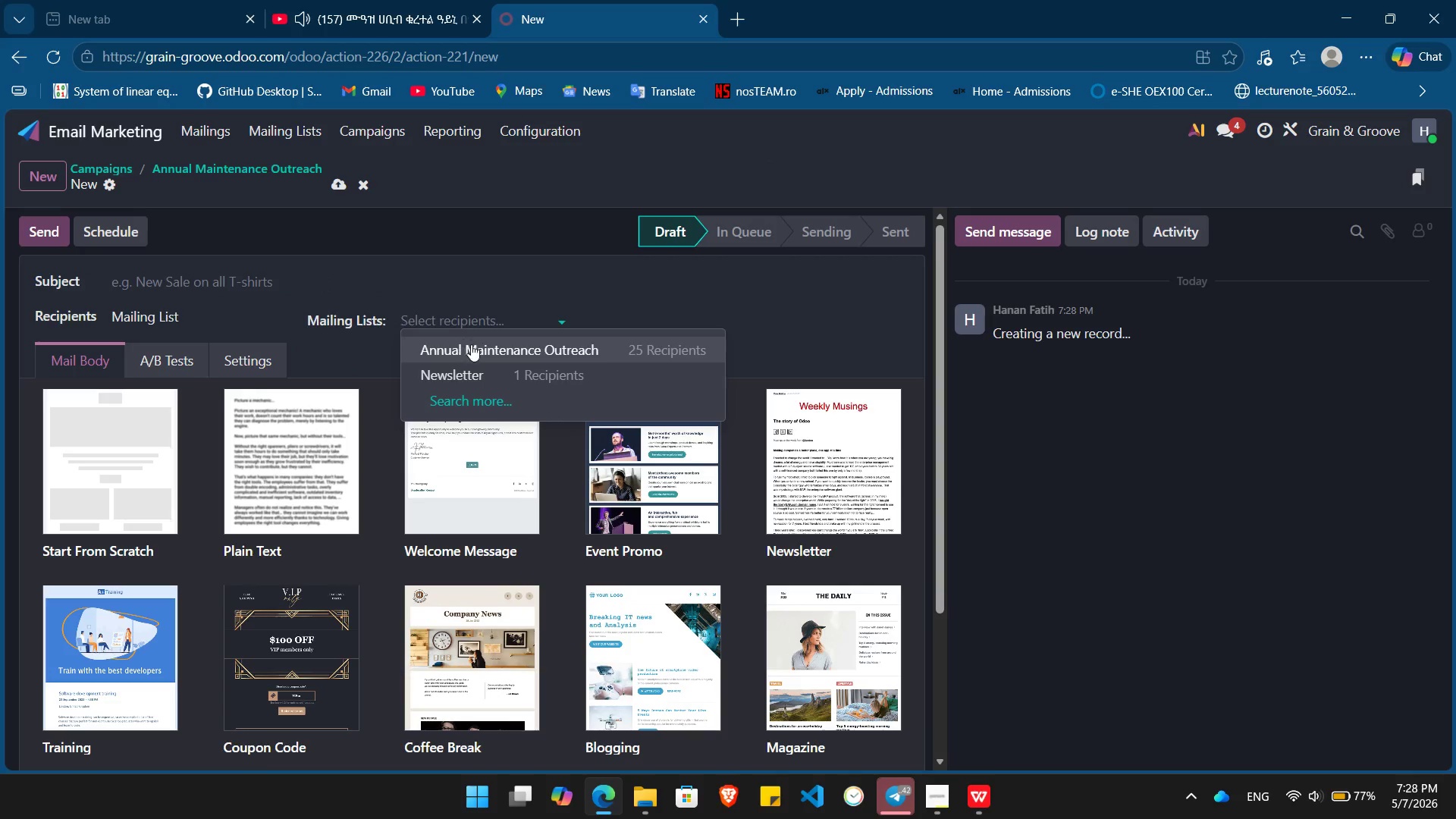 
left_click([472, 346])
 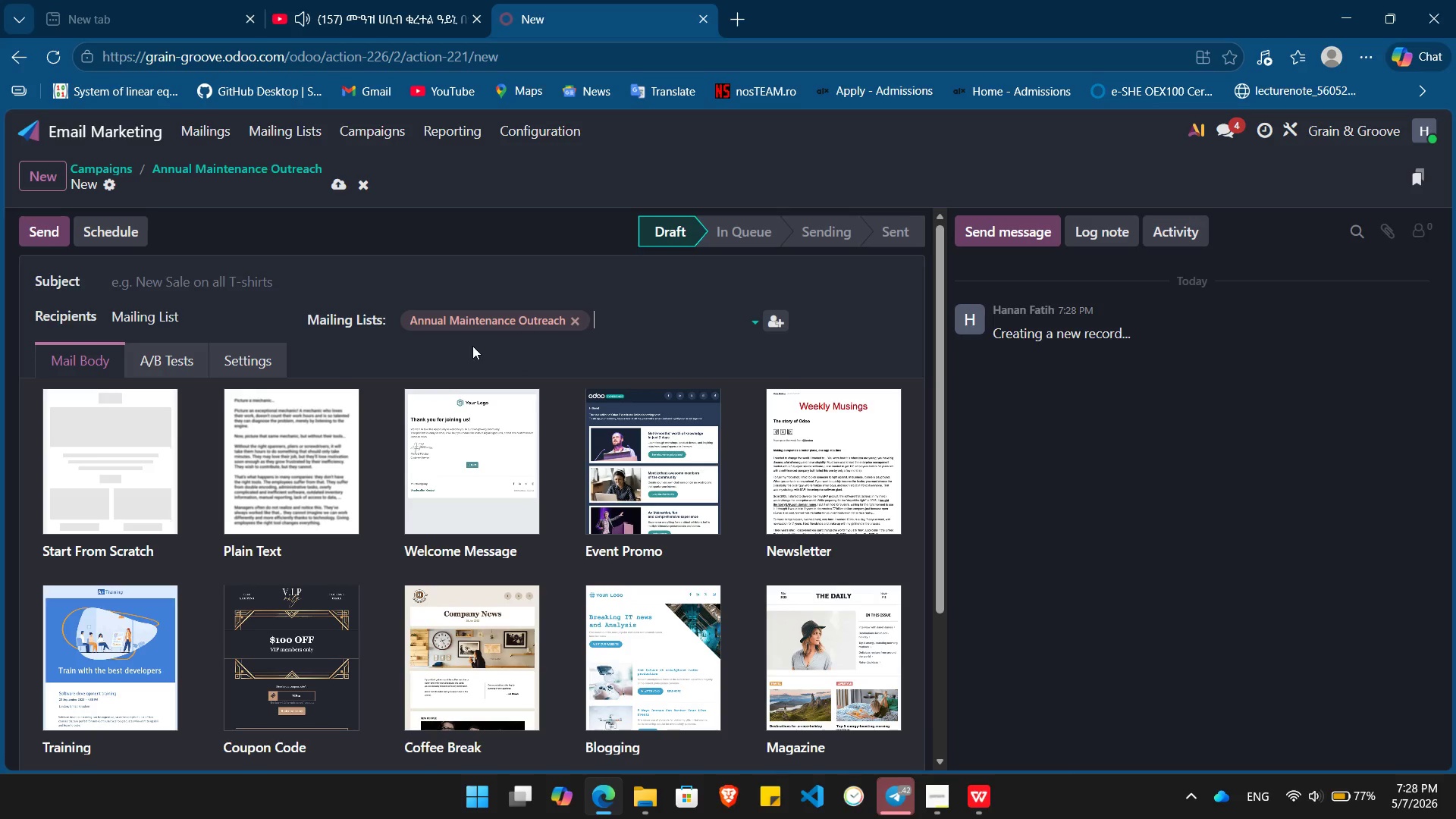 
wait(12.84)
 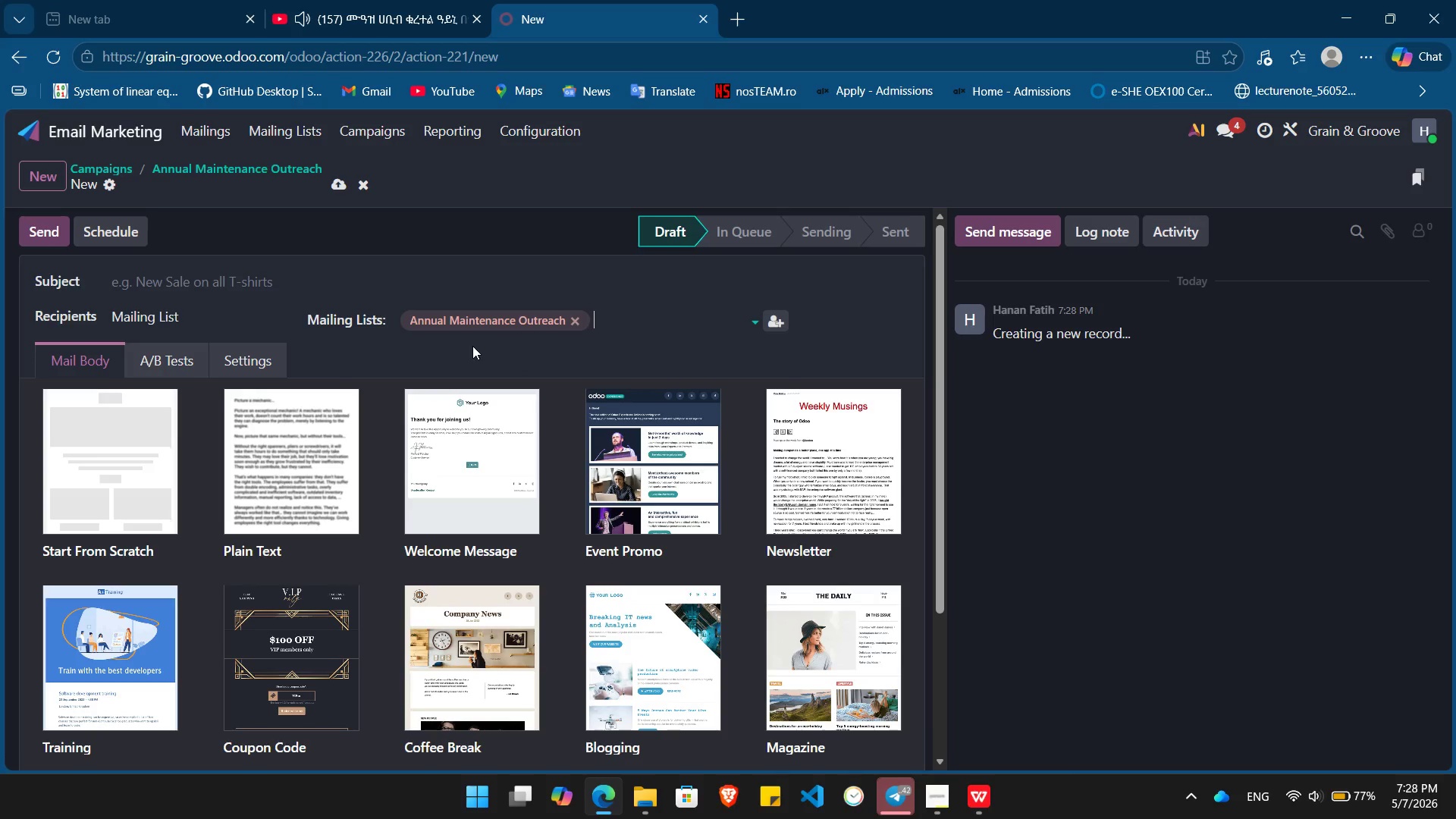 
hold_key(key=VolumeUp, duration=0.52)
 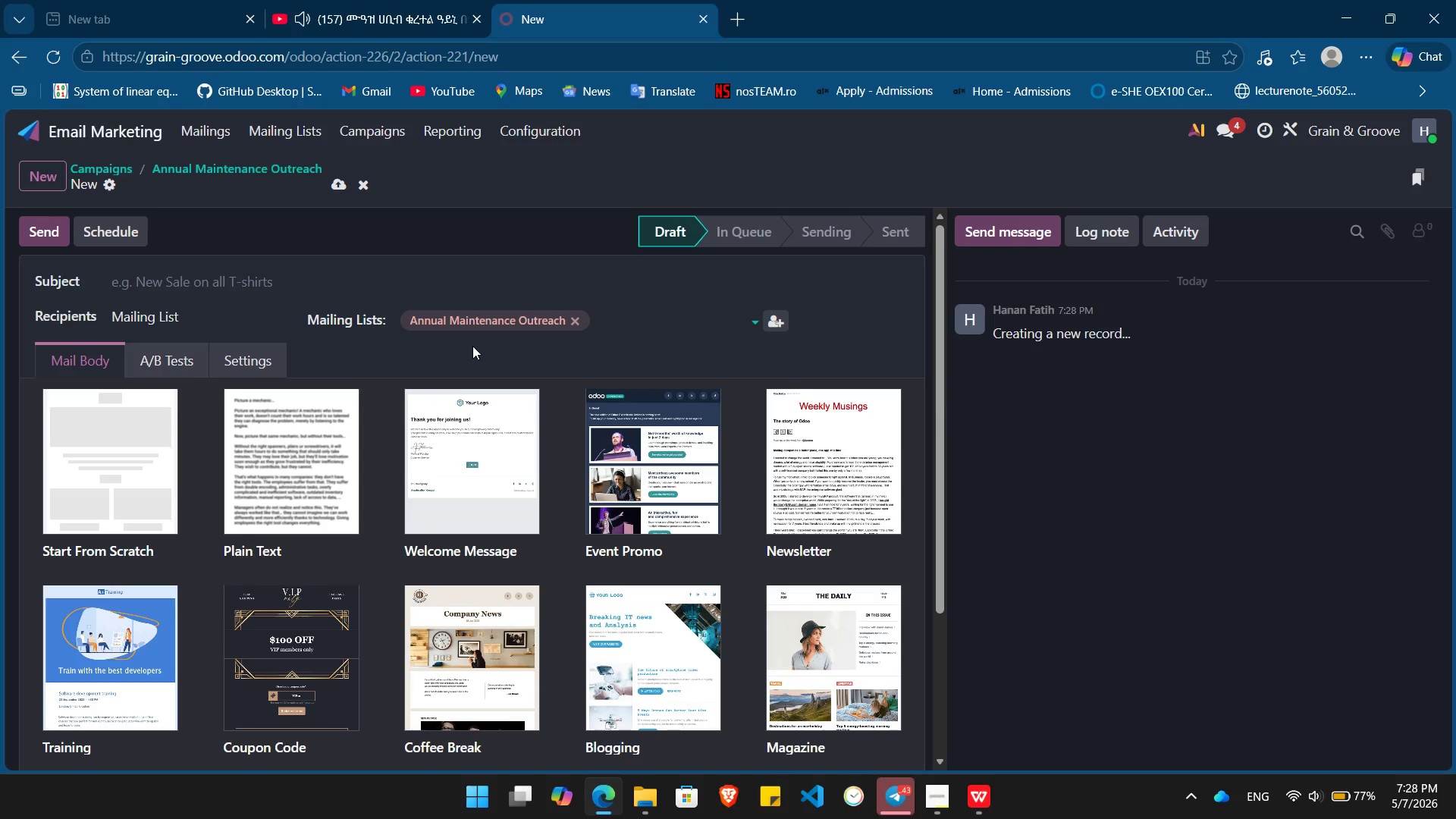 
wait(24.09)
 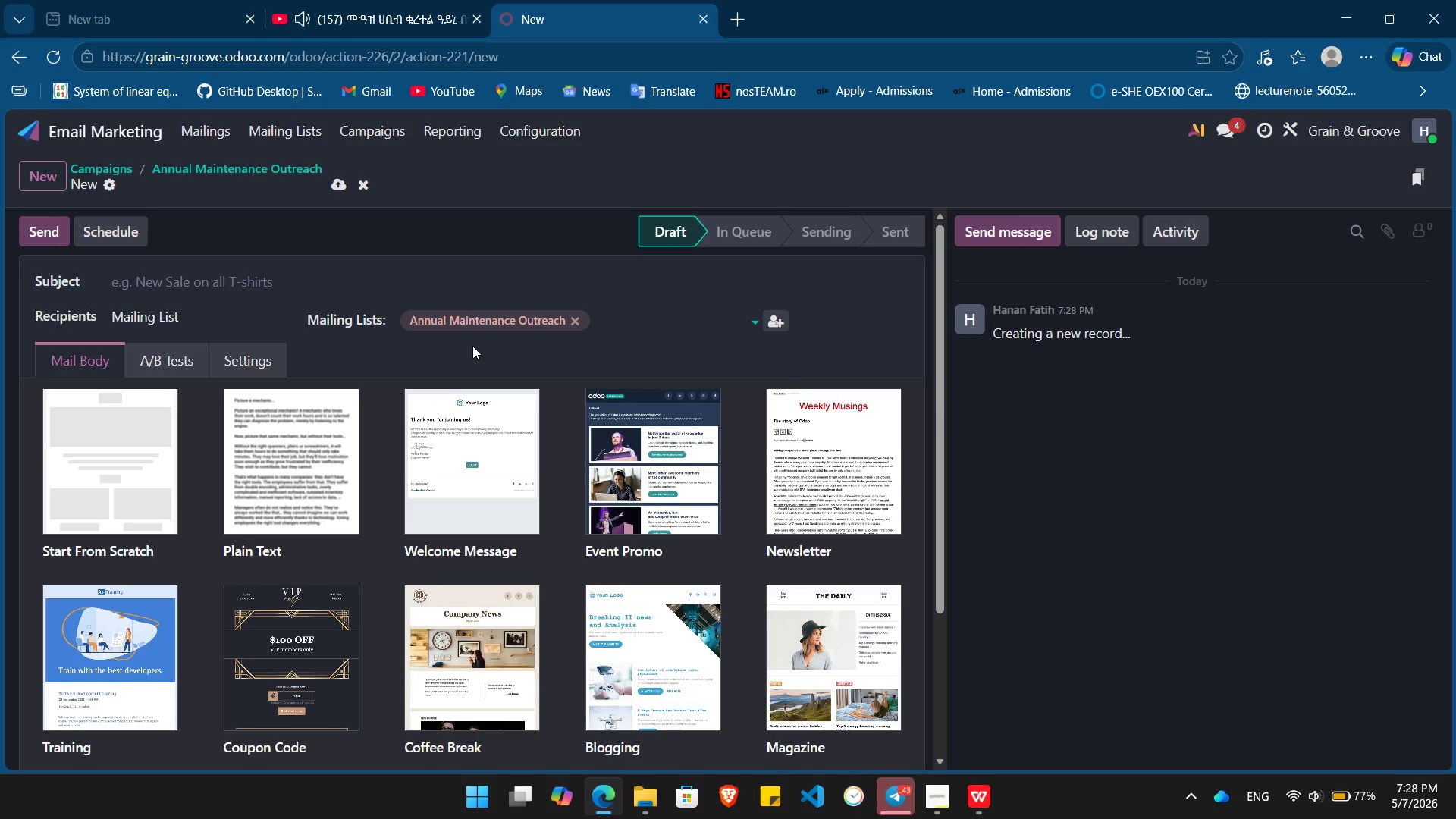 
left_click([91, 474])
 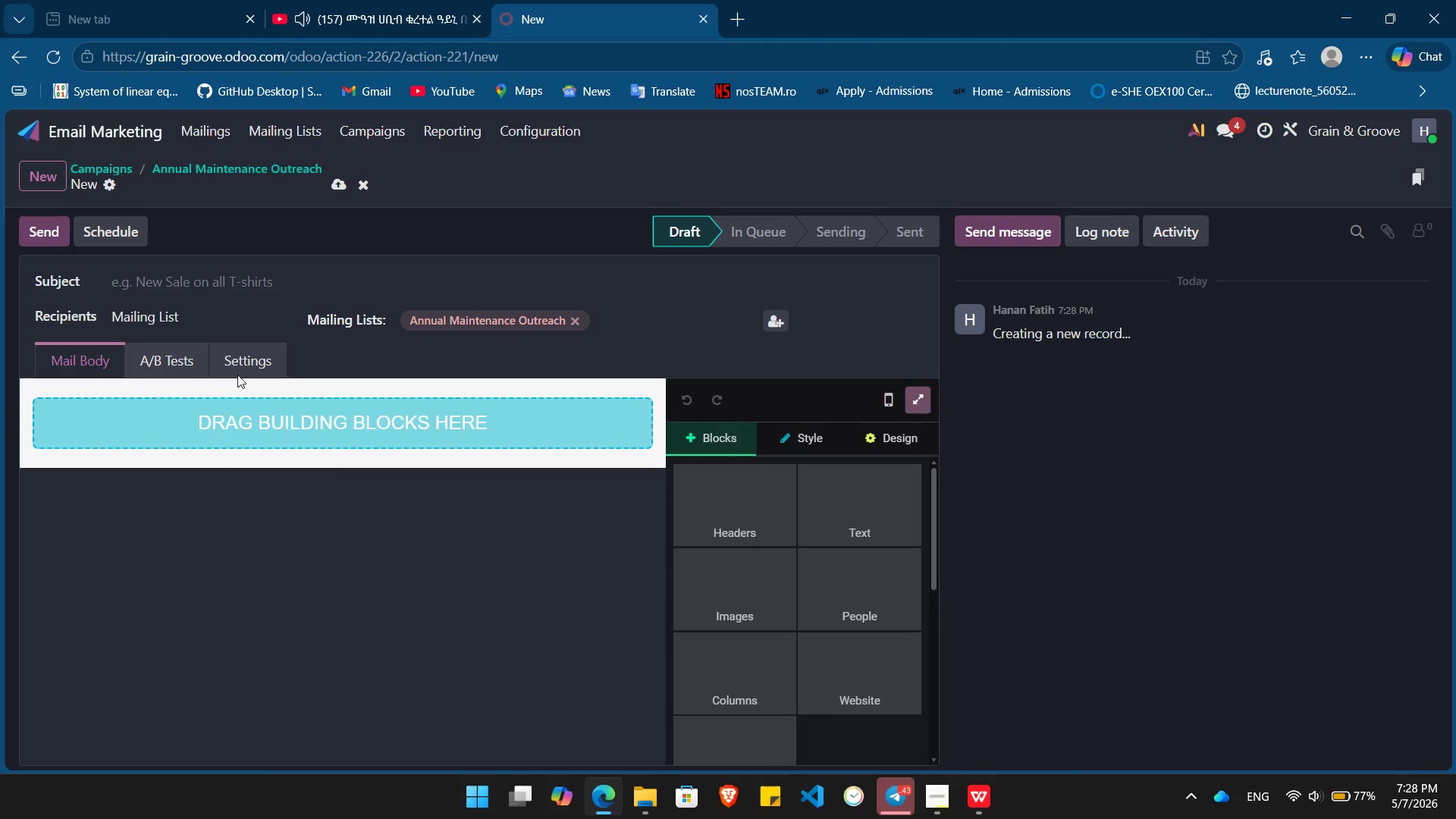 
left_click([248, 345])
 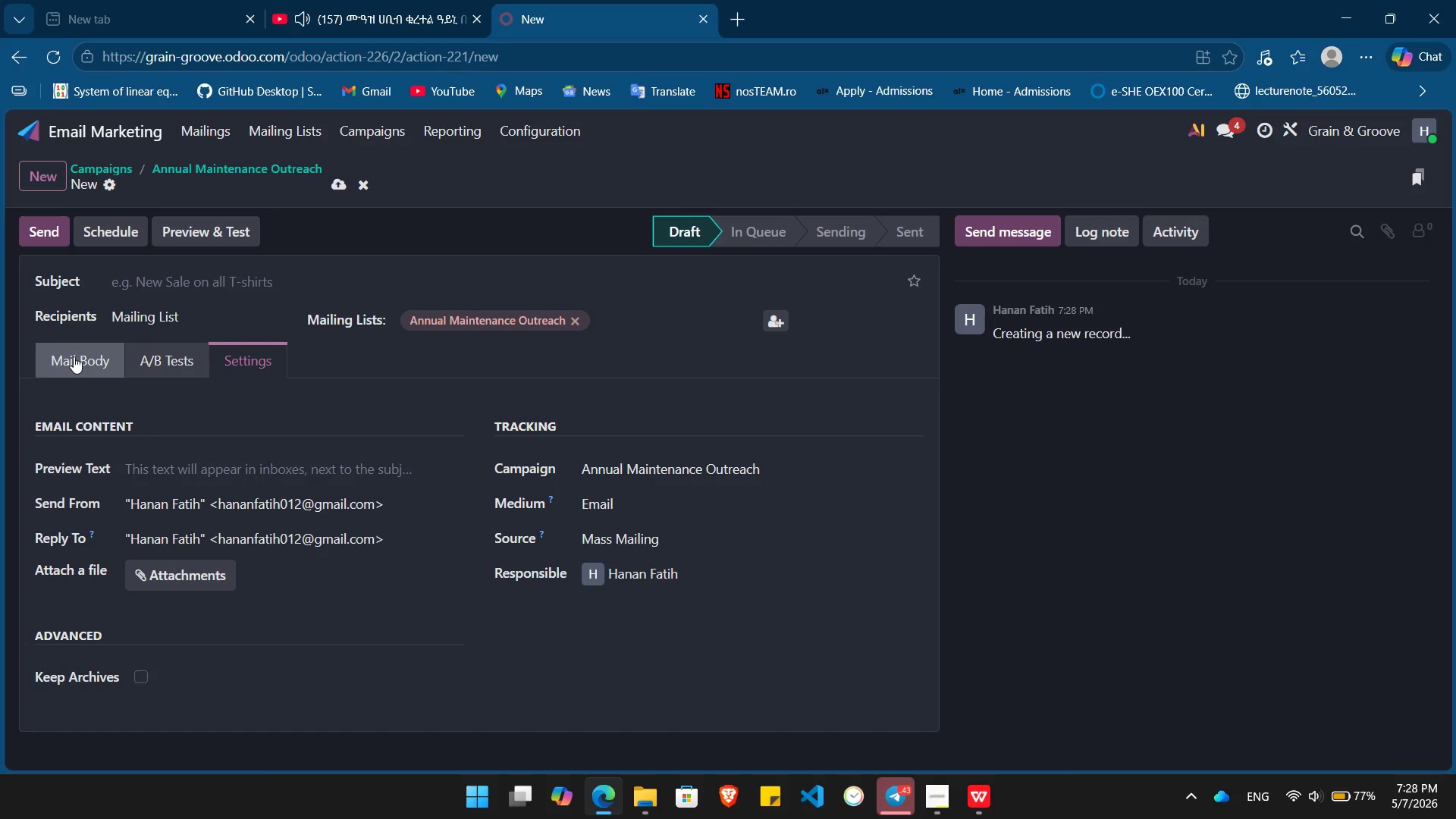 
left_click([74, 356])
 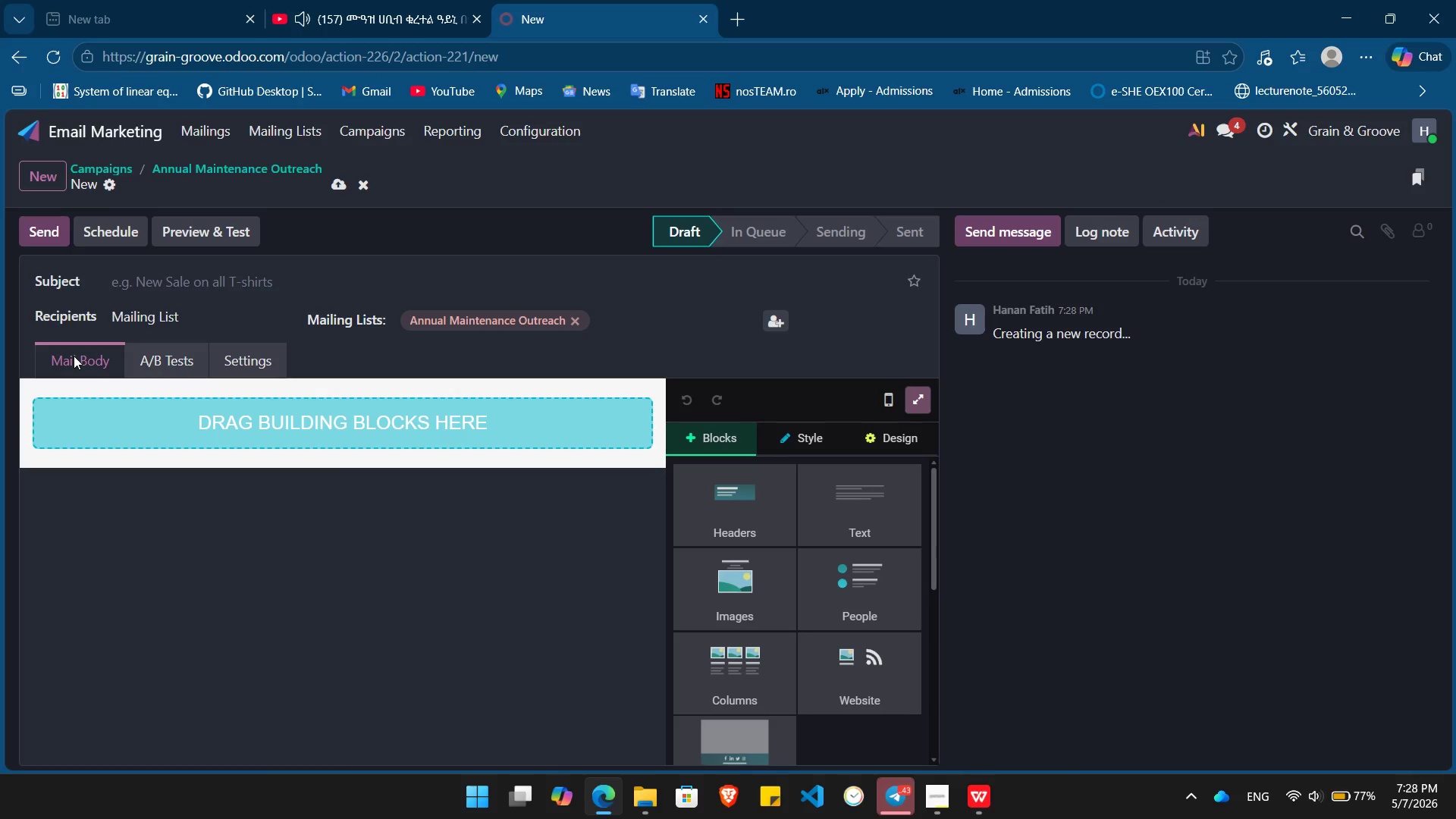 
wait(9.08)
 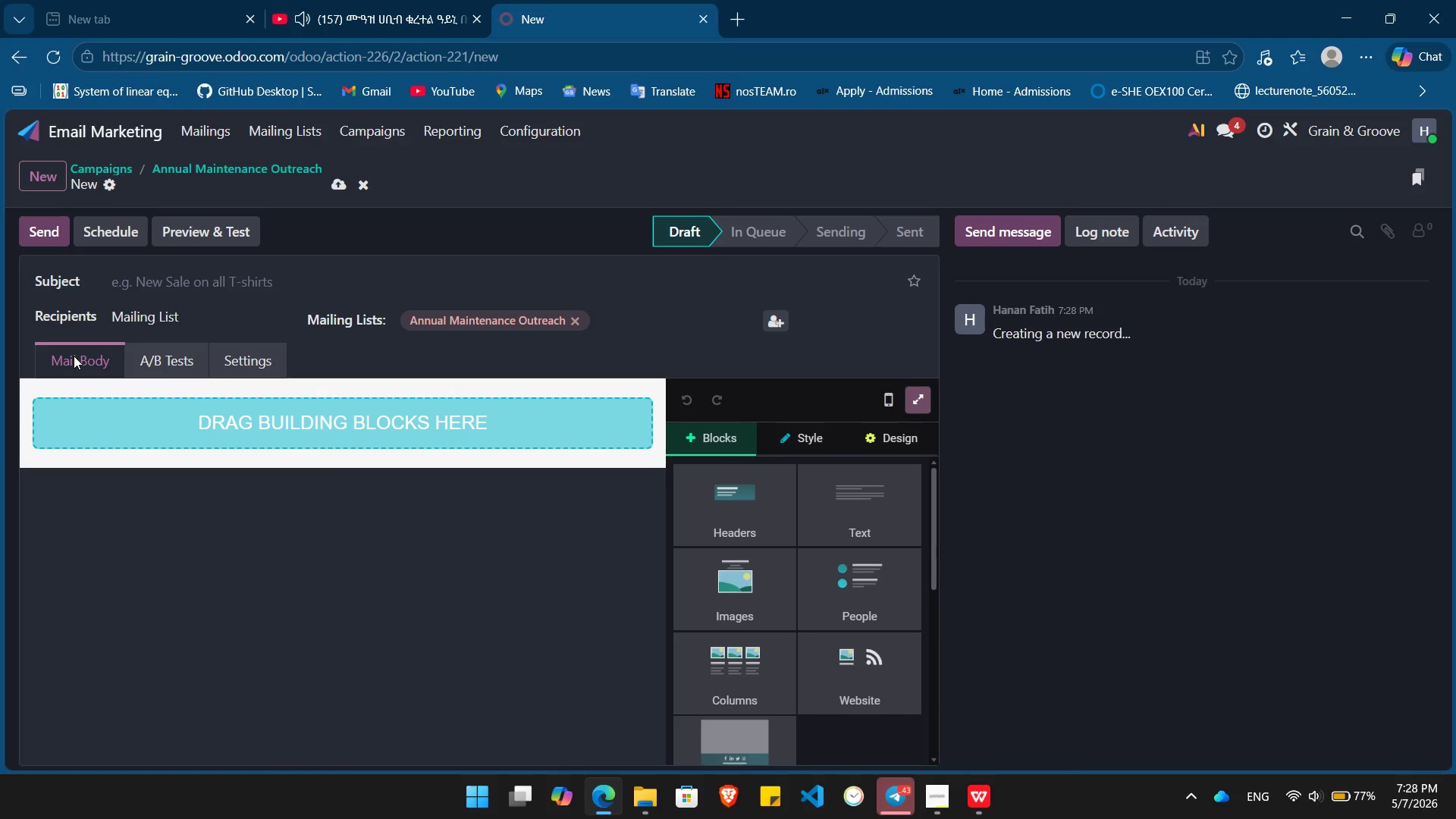 
left_click([195, 287])
 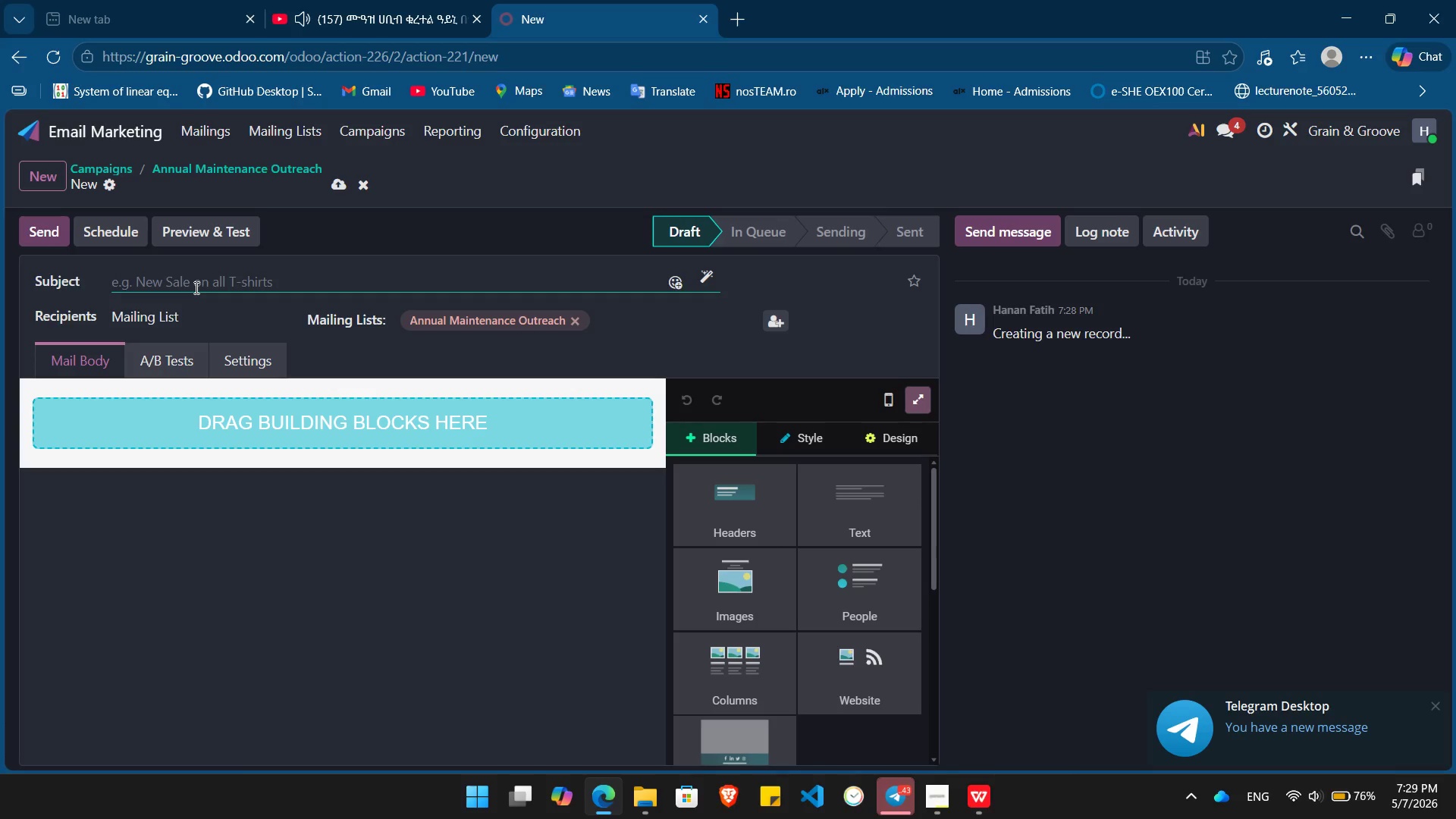 
wait(19.47)
 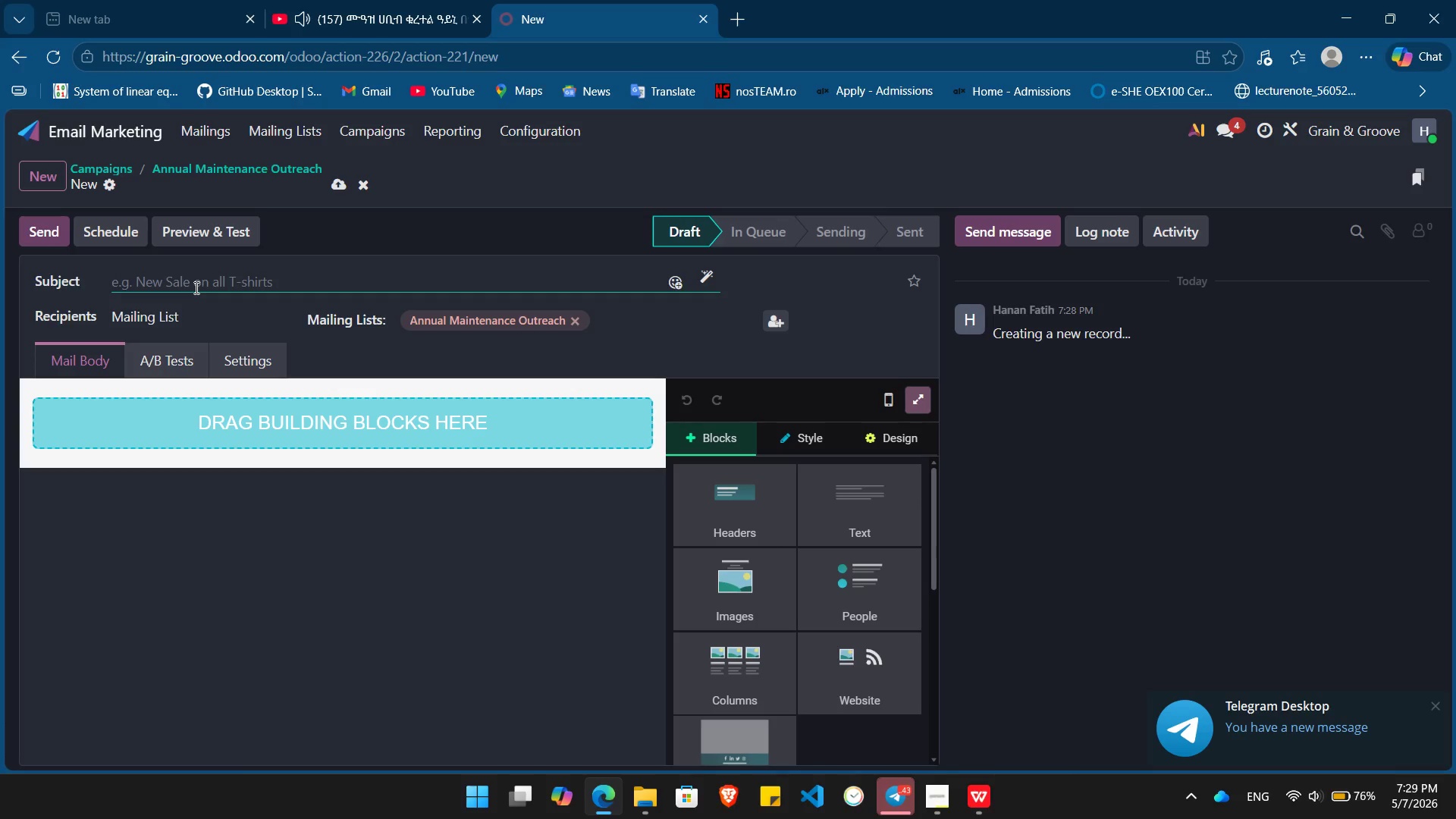 
left_click([201, 286])
 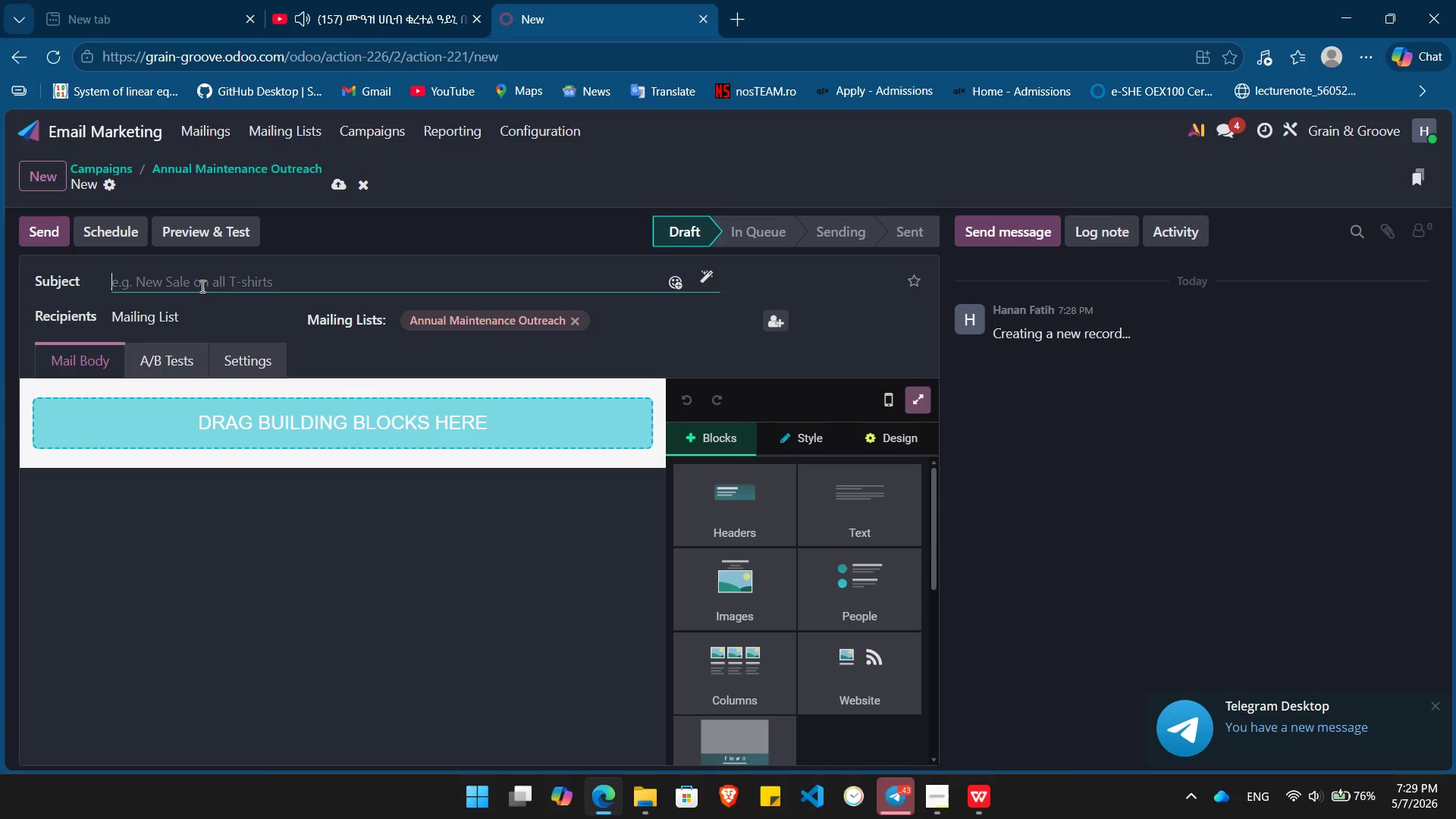 
type(How is [PlayPause]your )
 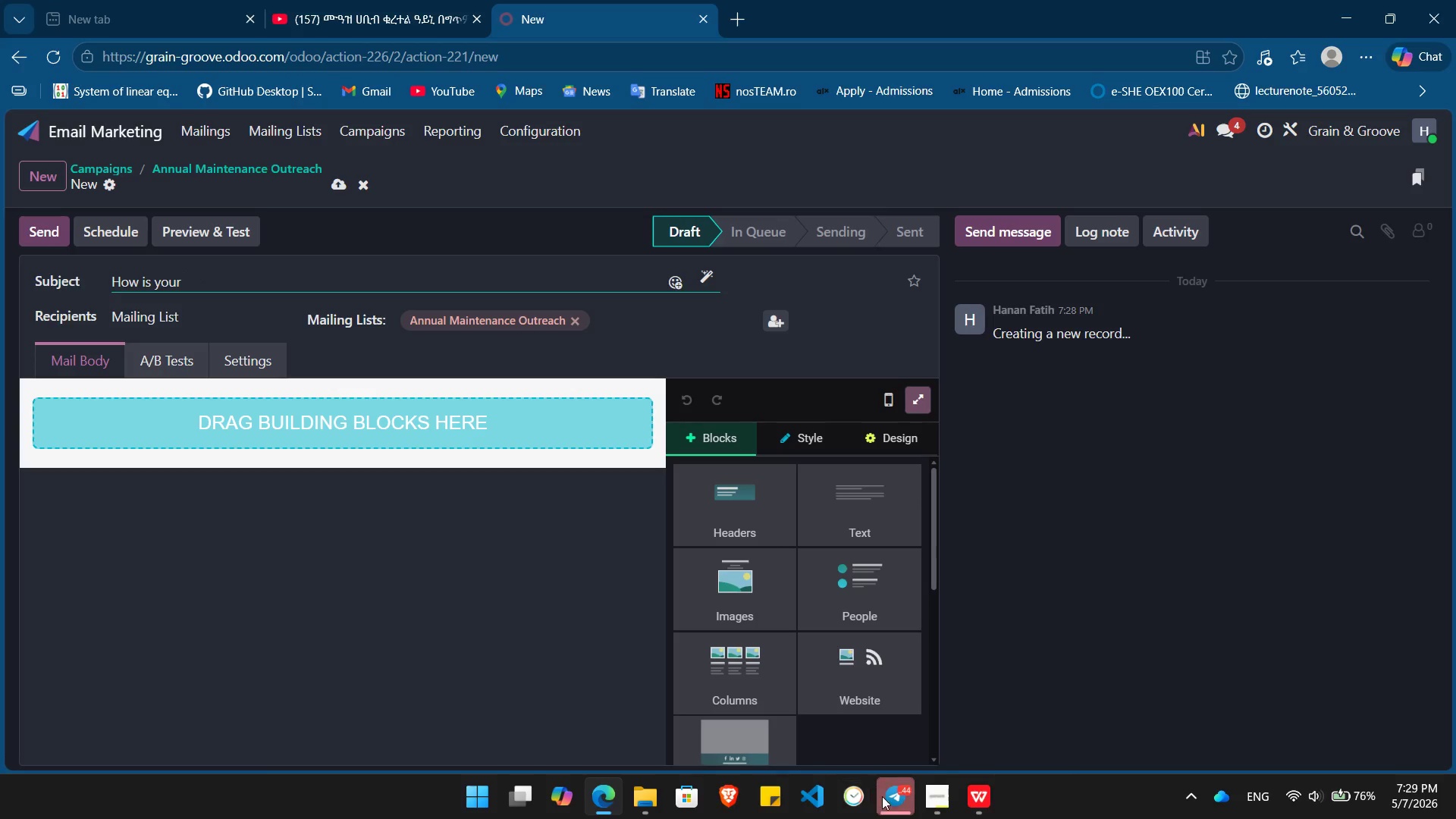 
left_click([890, 808])
 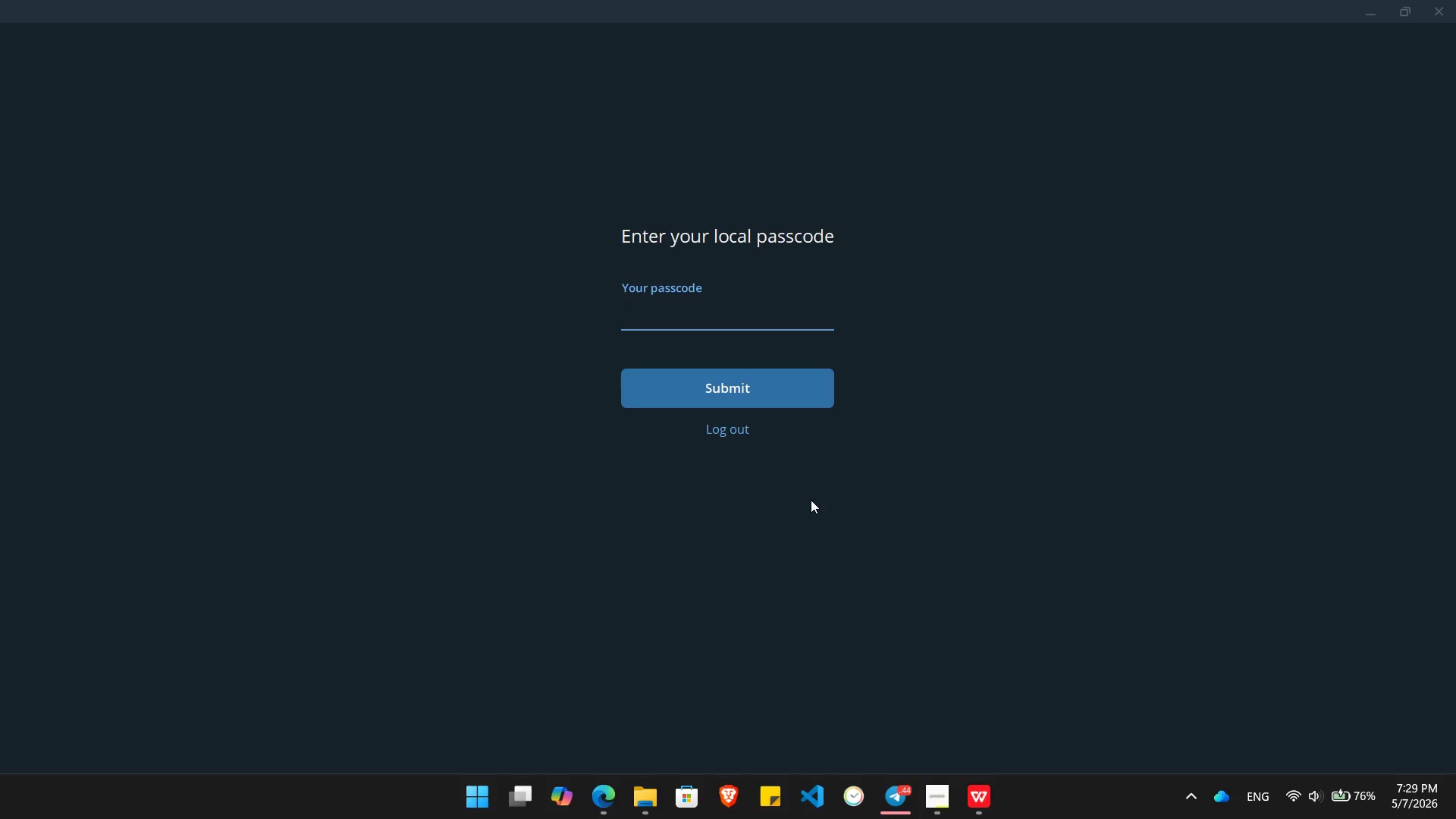 
key(Numpad4)
 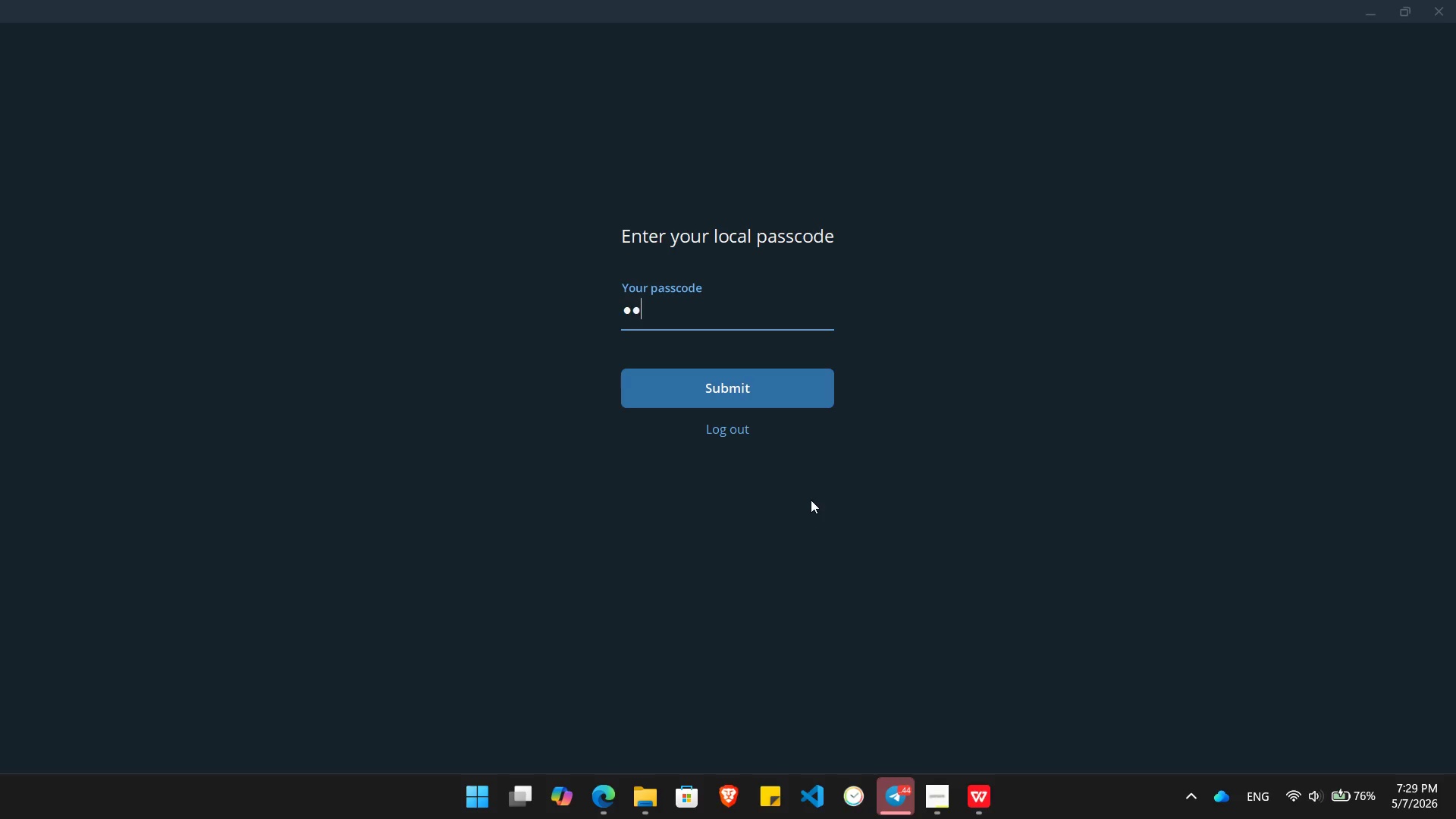 
key(Numpad9)
 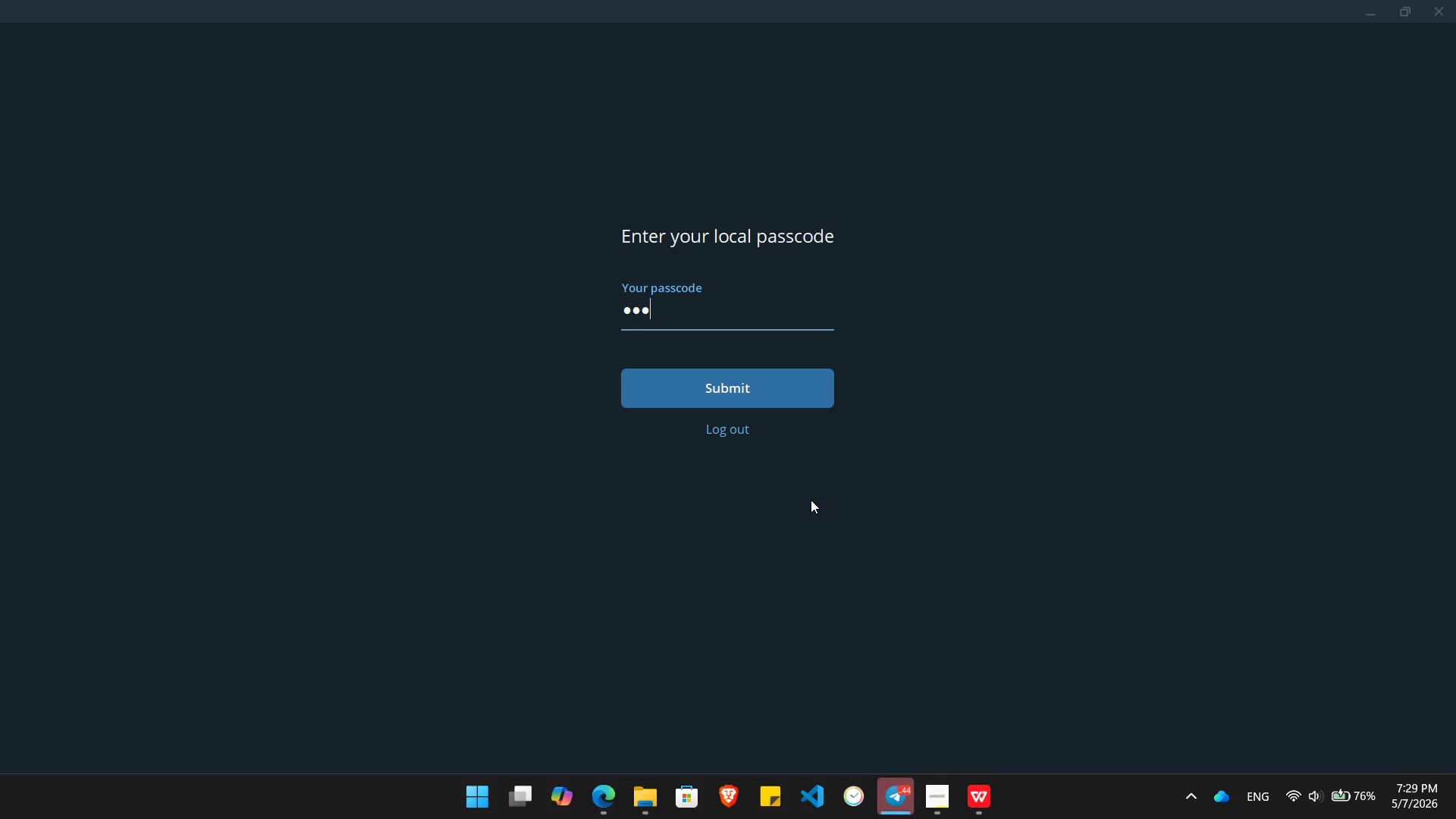 
key(Numpad9)
 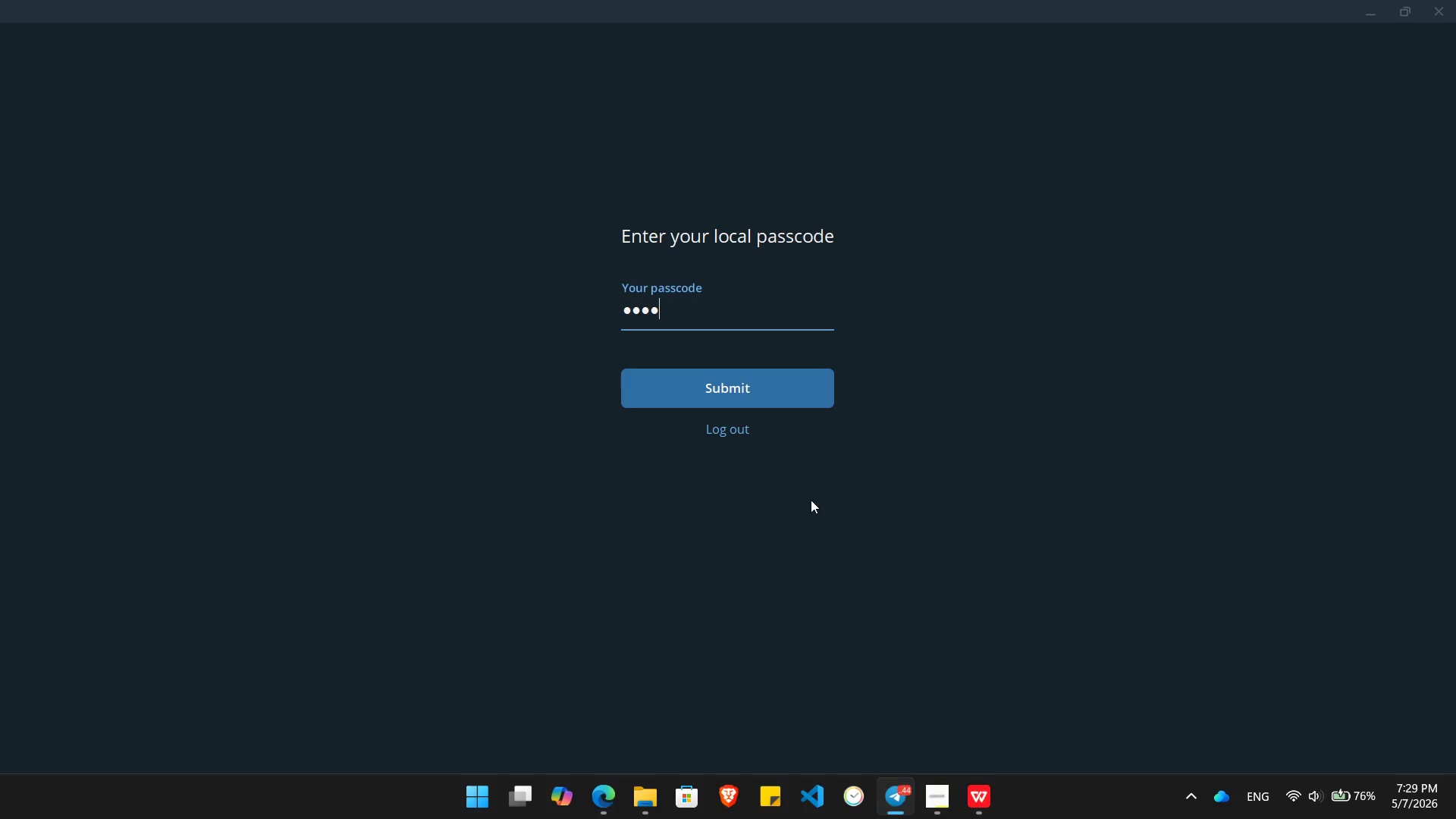 
key(Numpad7)
 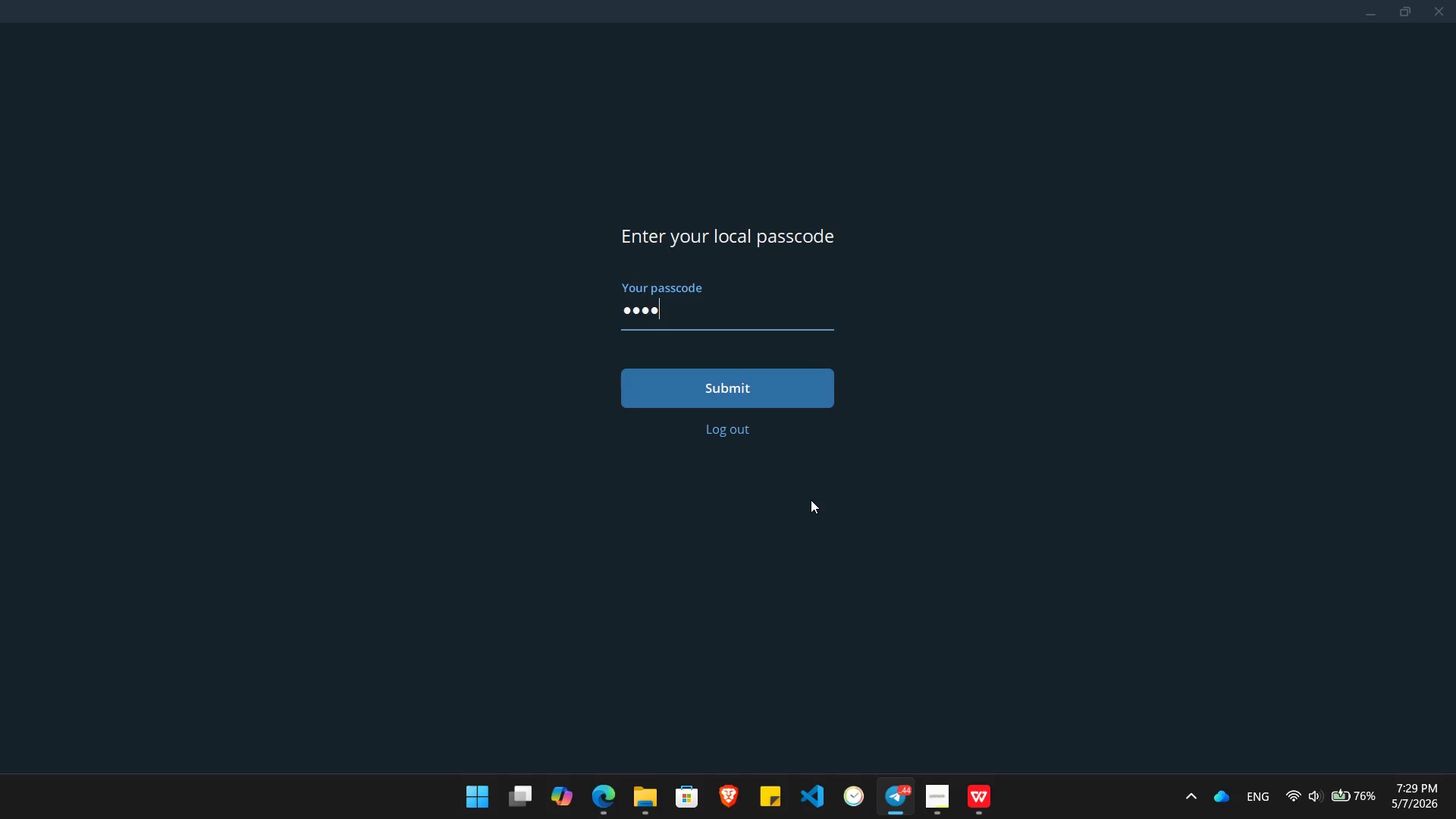 
key(NumpadEnter)
 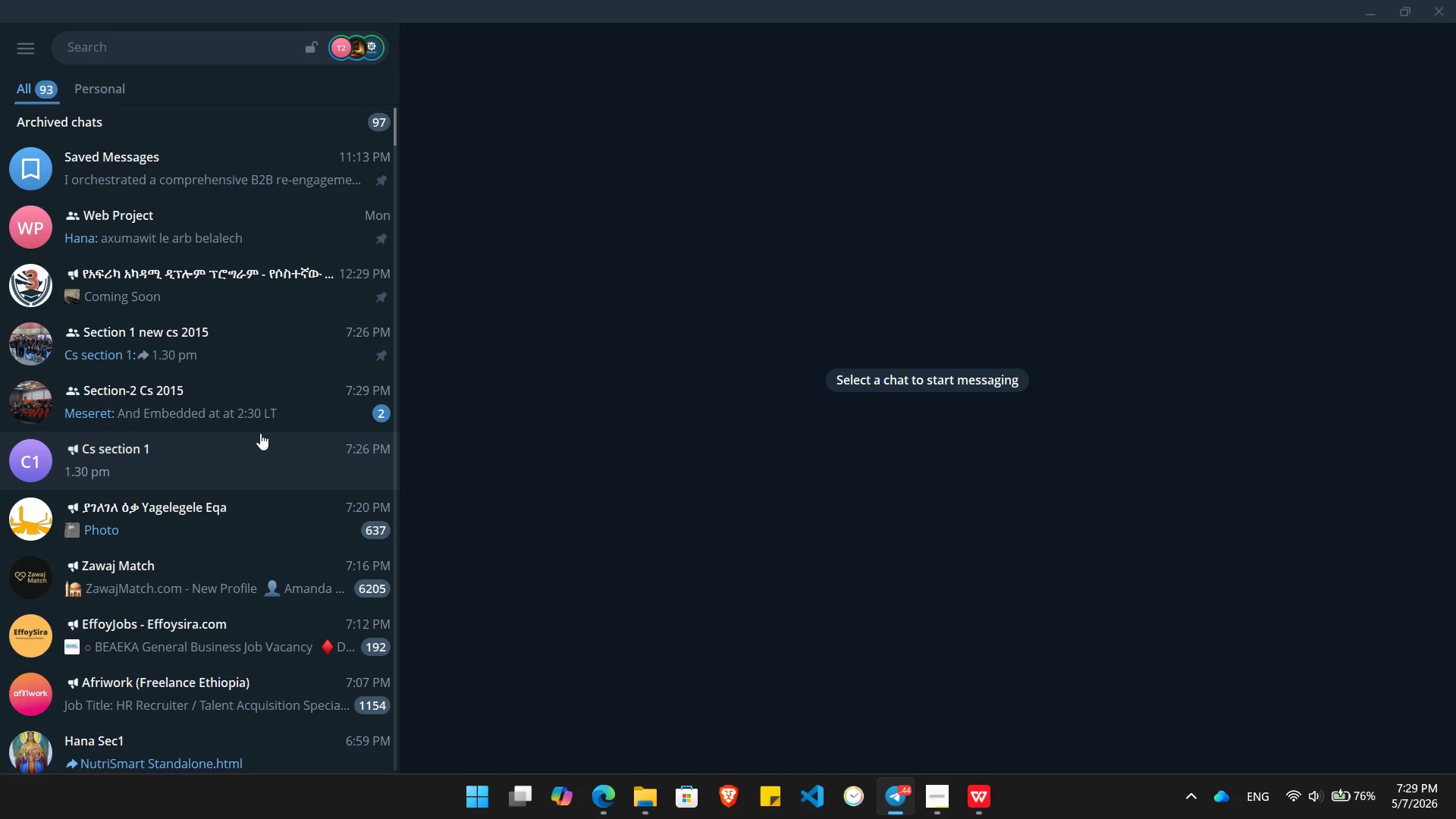 
left_click([255, 424])
 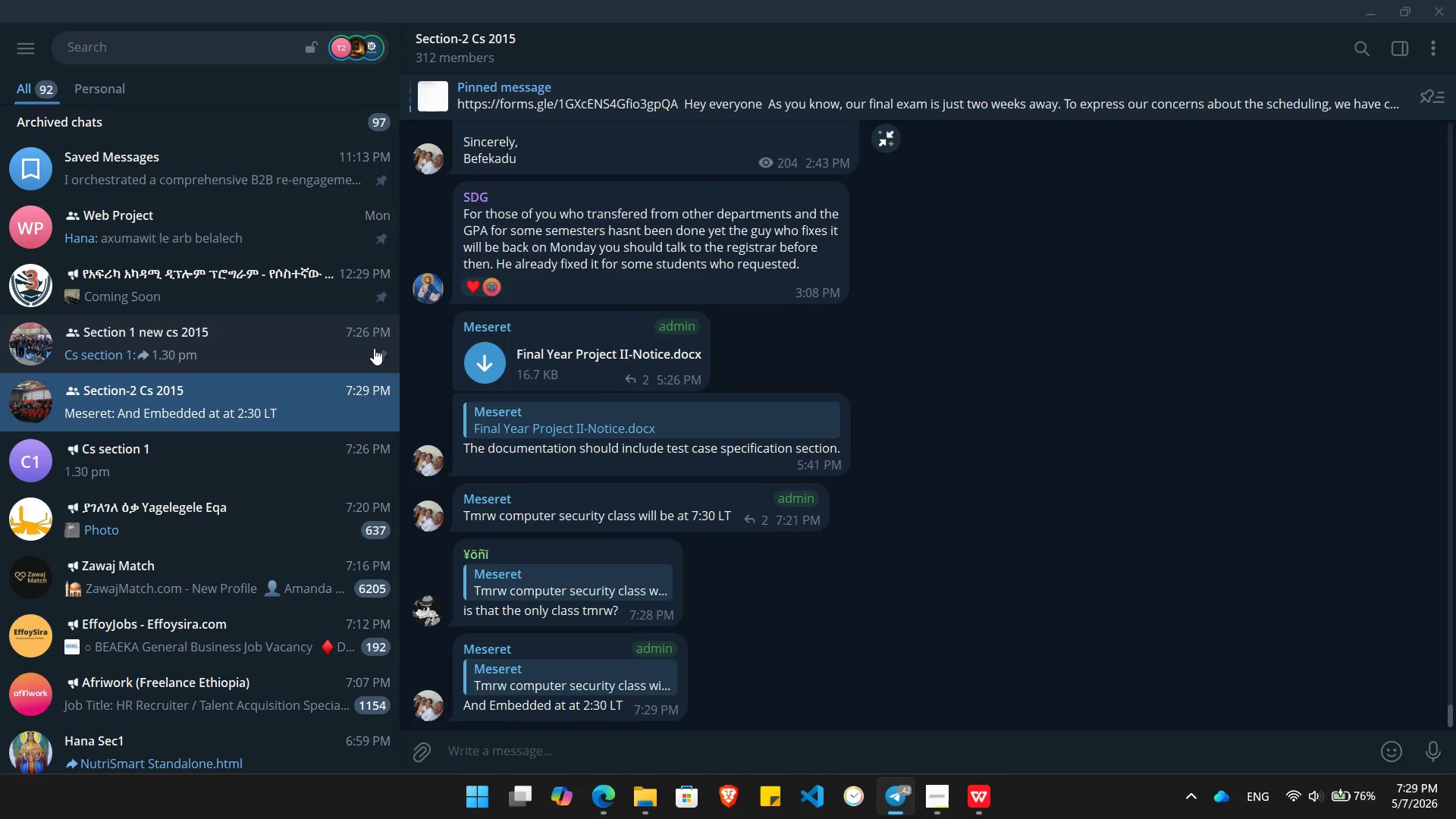 
mouse_move([814, 507])
 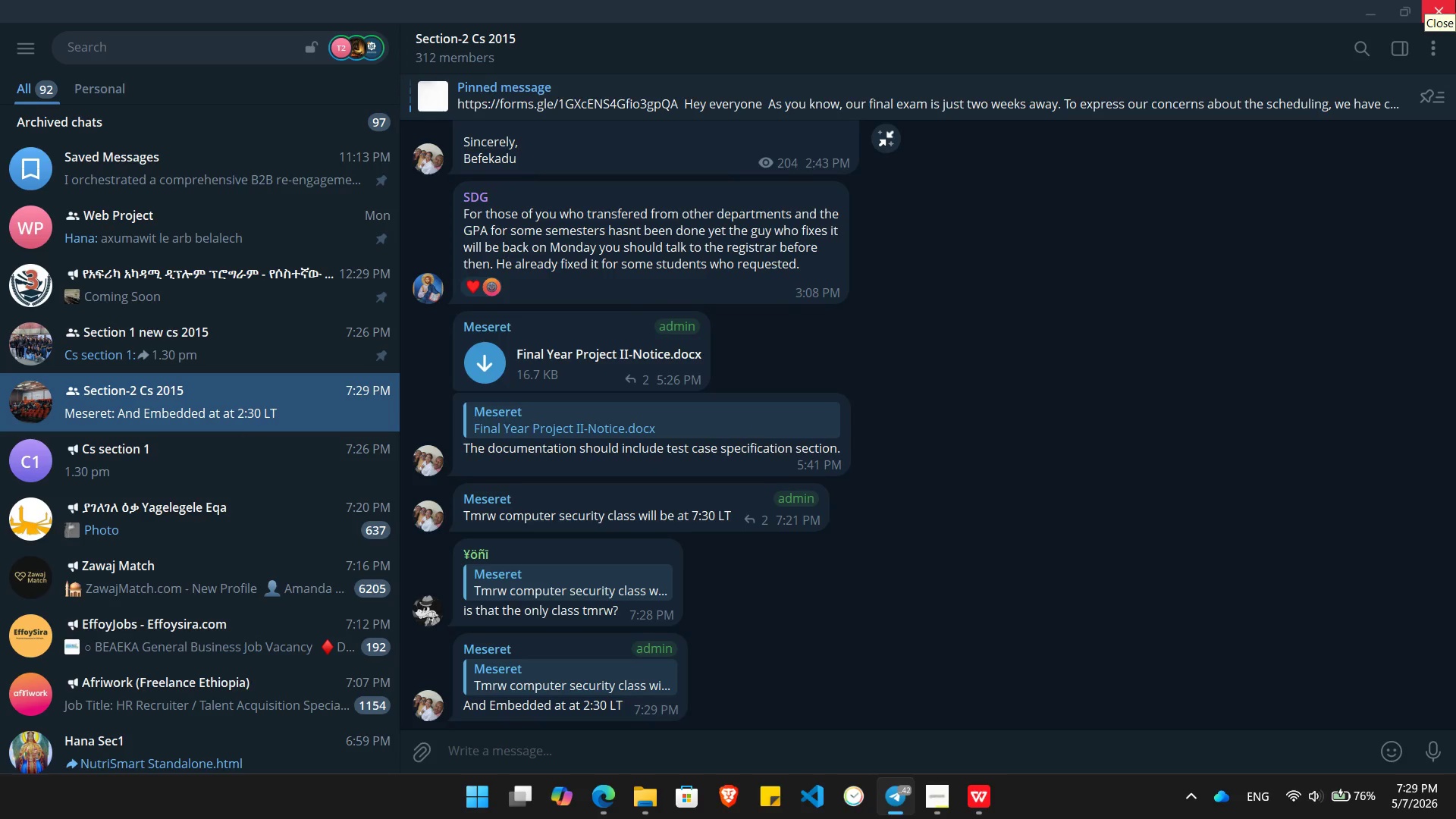 
wait(5.16)
 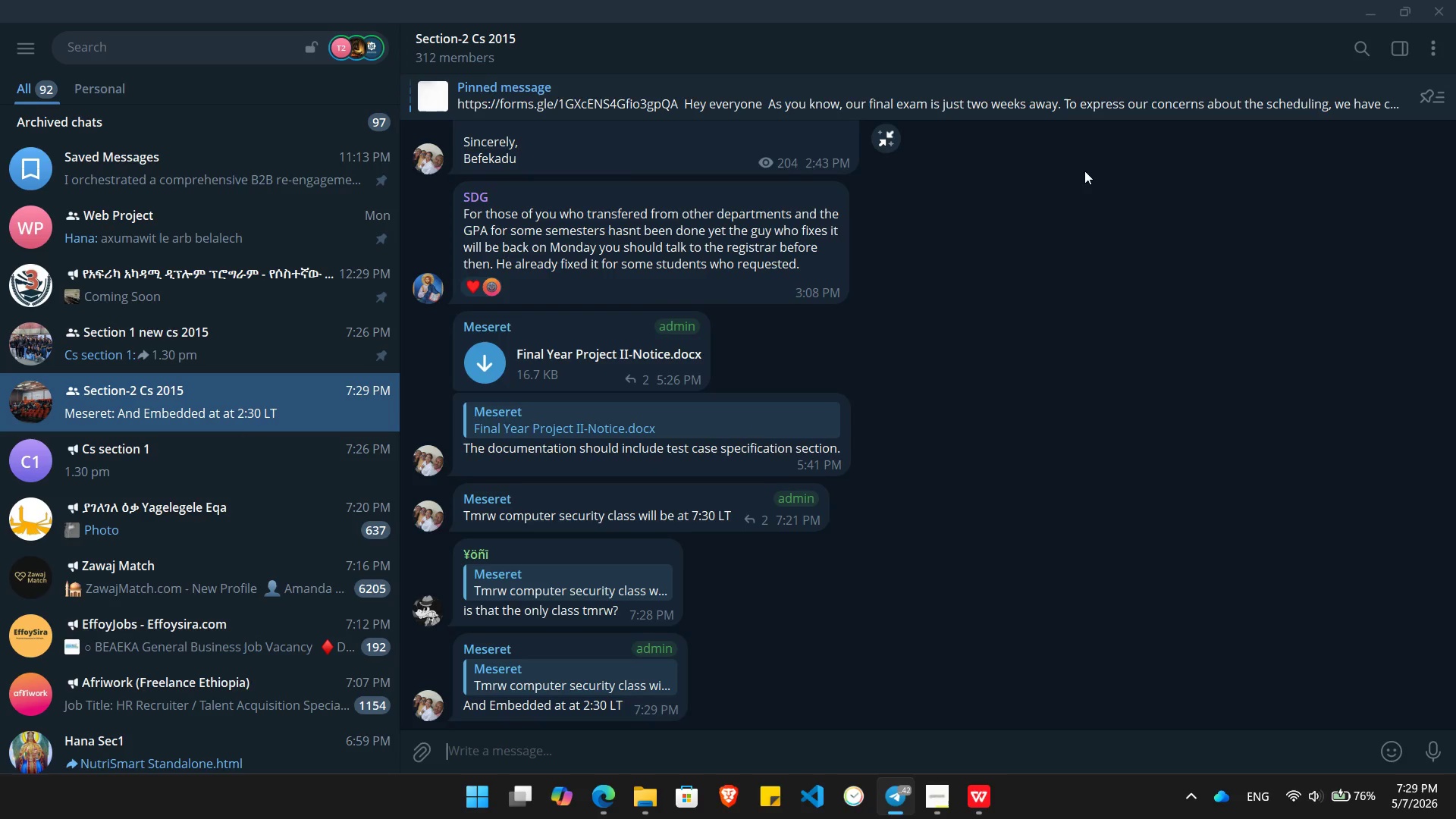 
left_click([1455, 0])
 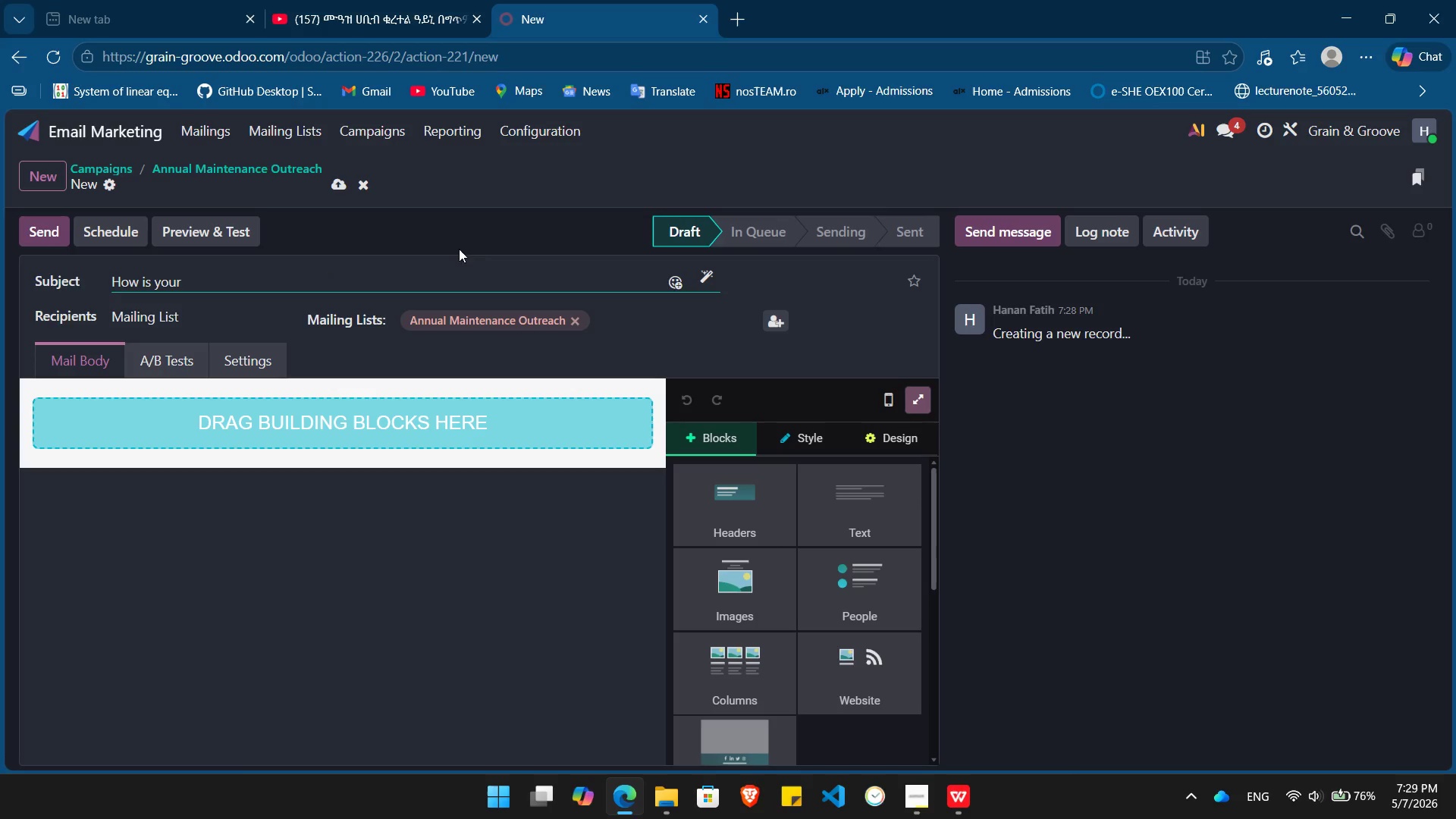 
left_click([704, 272])
 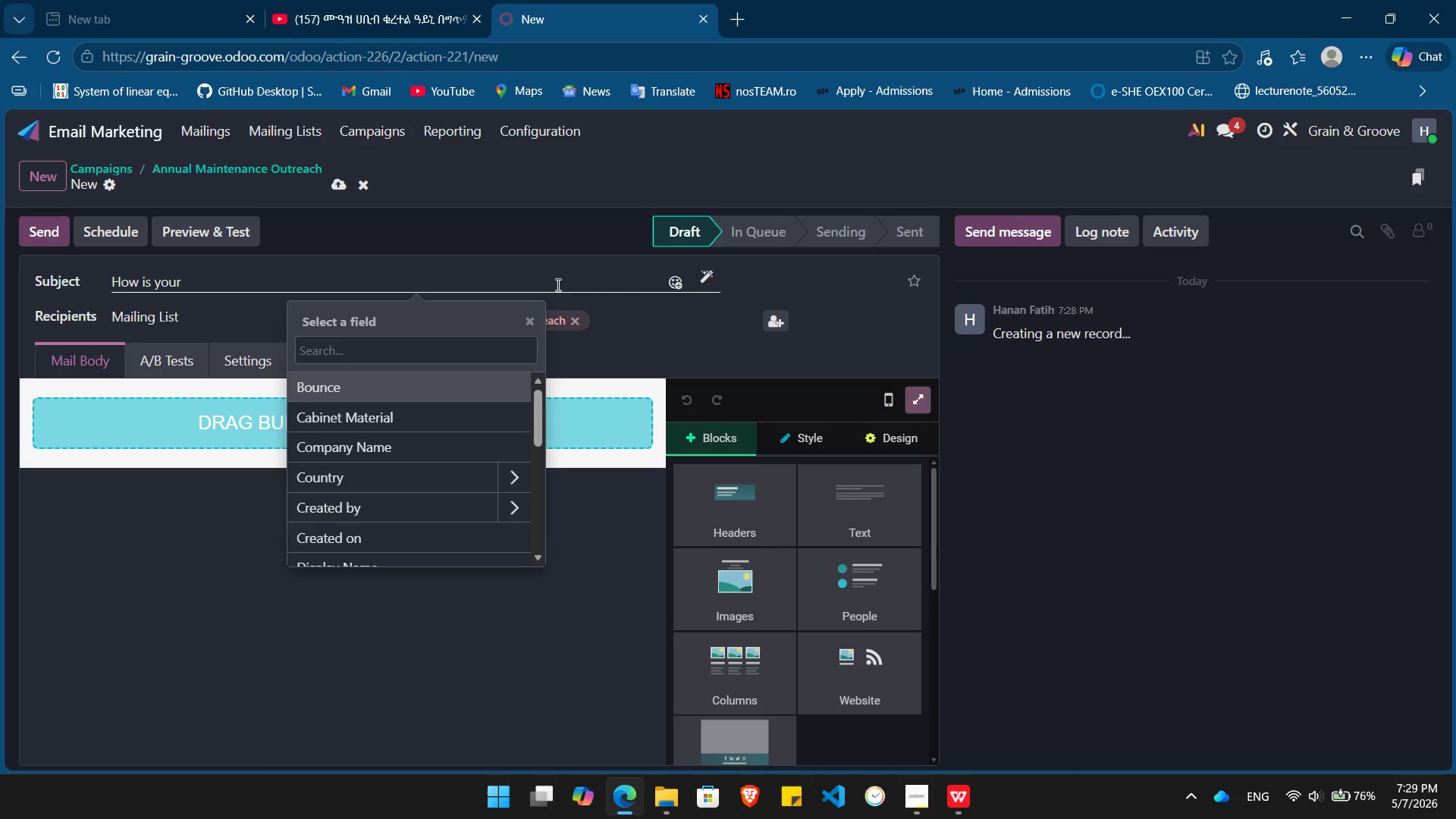 
key(Control+ControlLeft)
 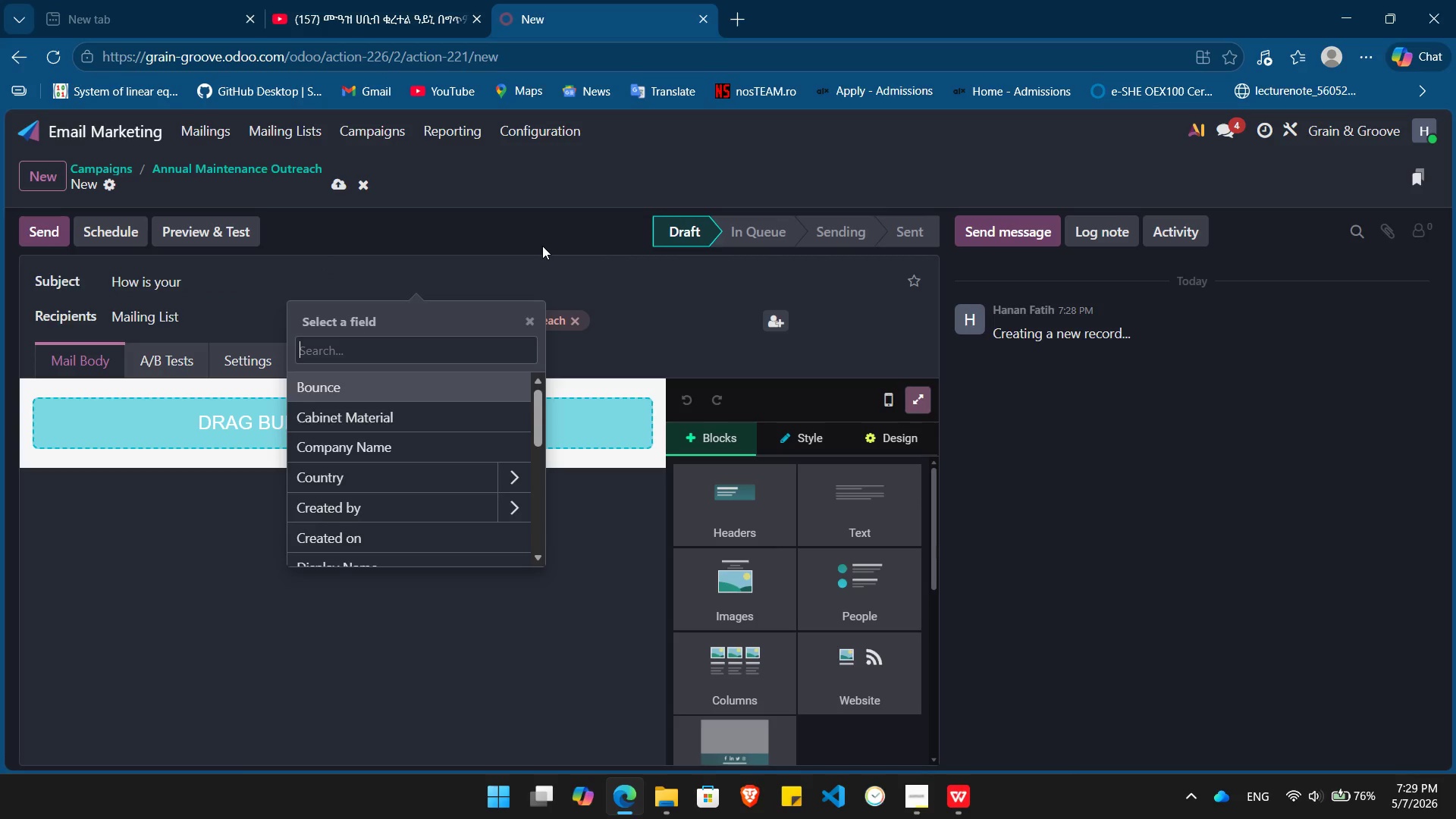 
key(ArrowDown)
 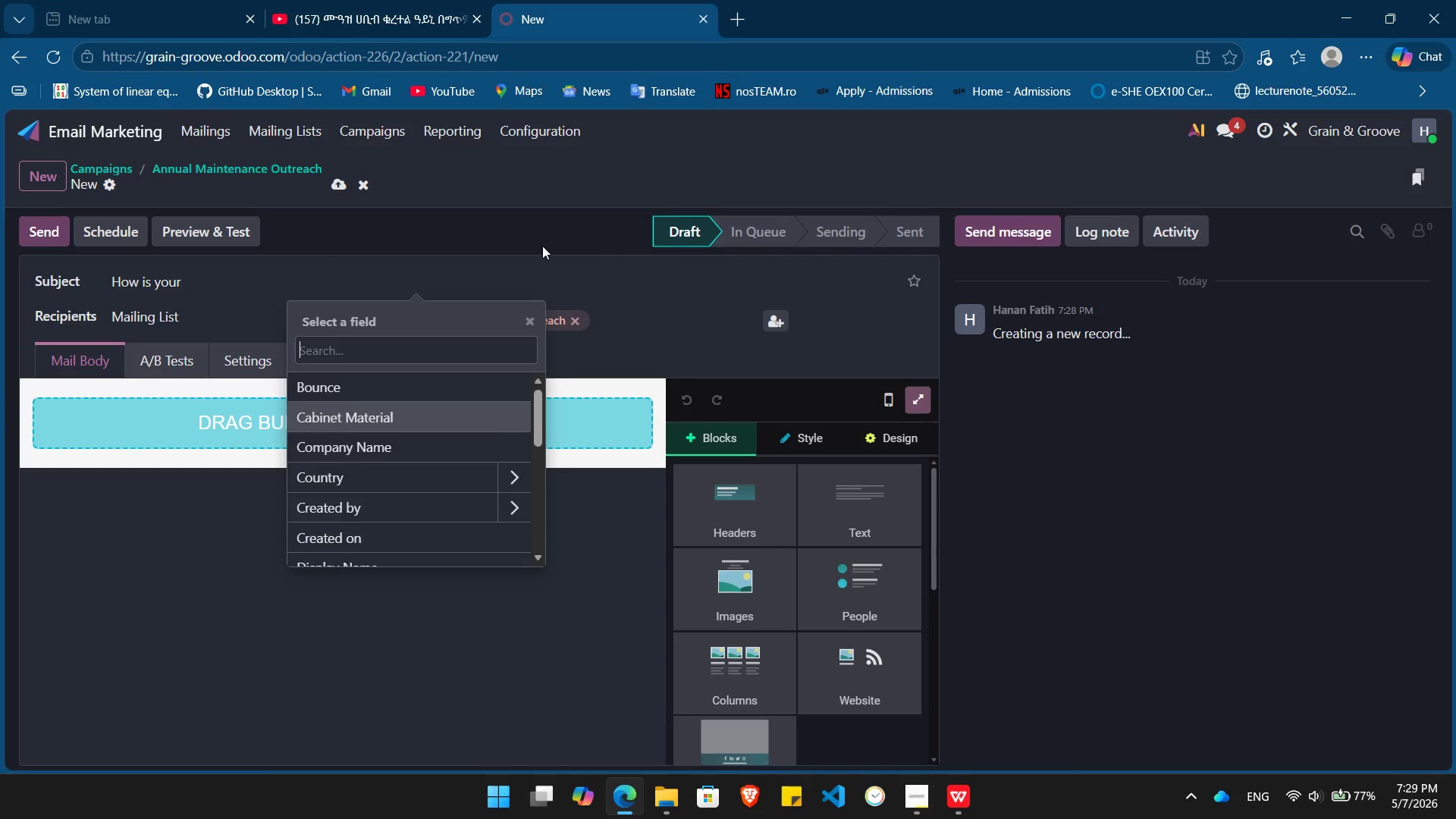 
key(Enter)
 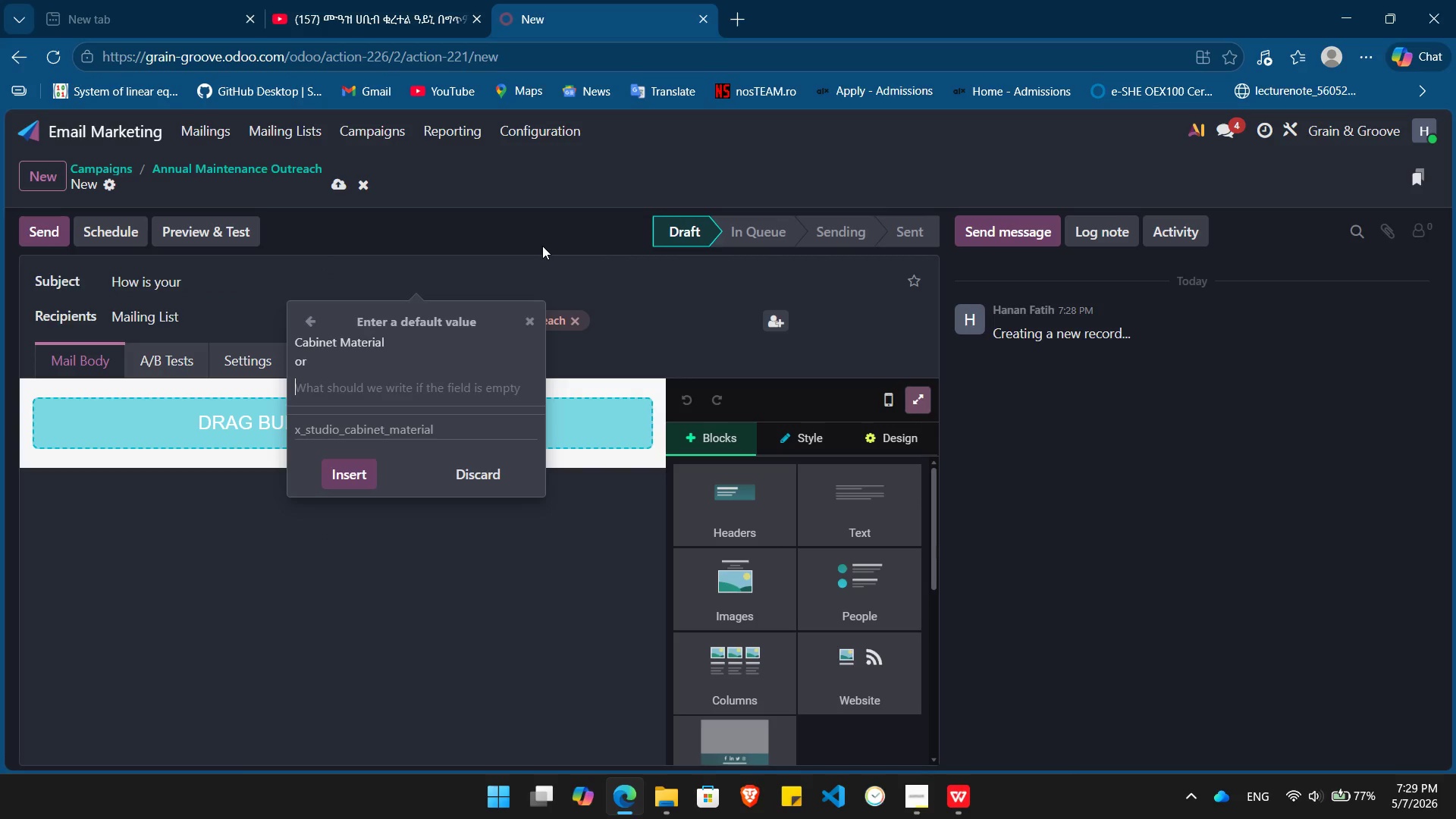 
type(cabinet)
 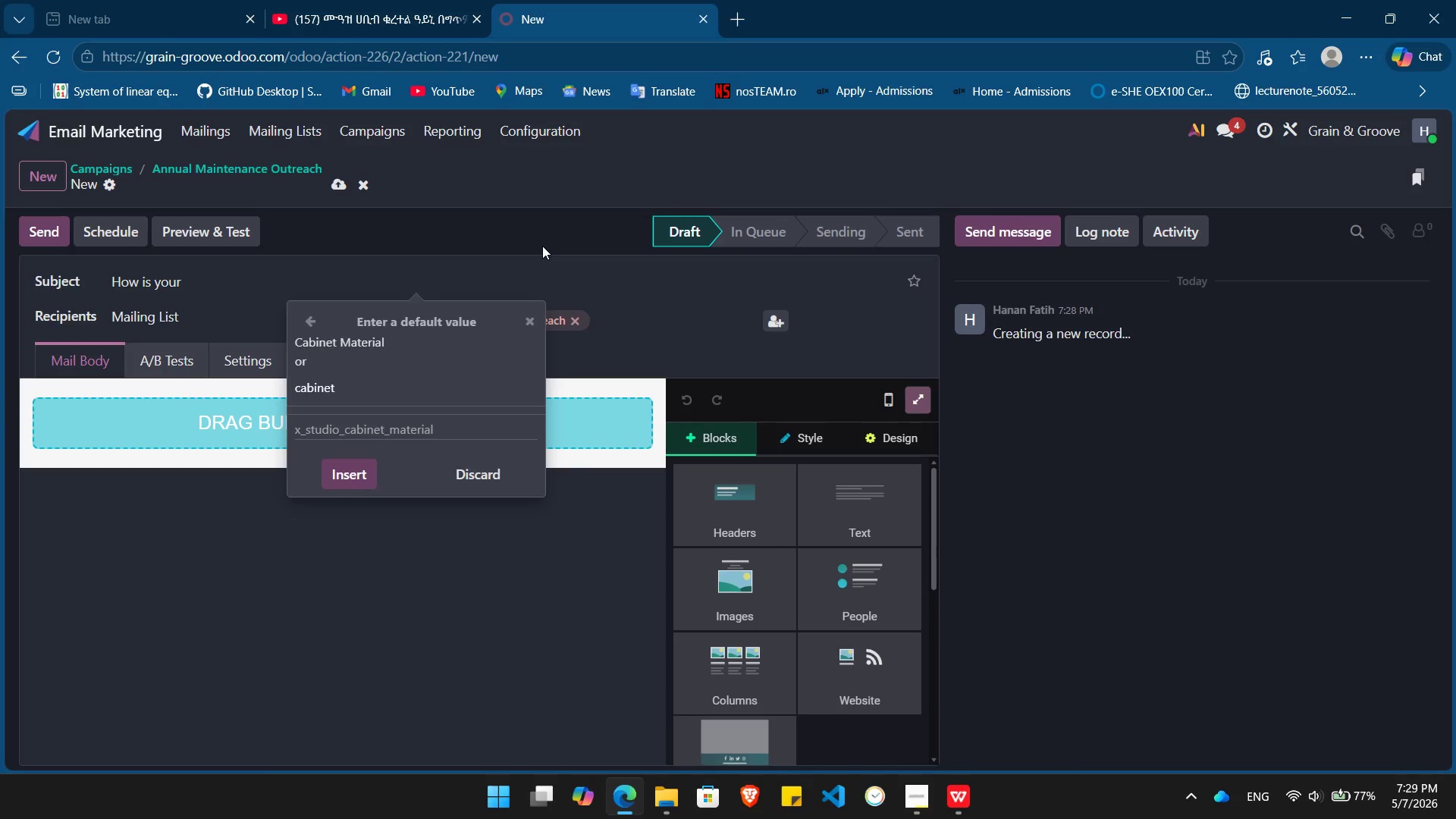 
key(Enter)
 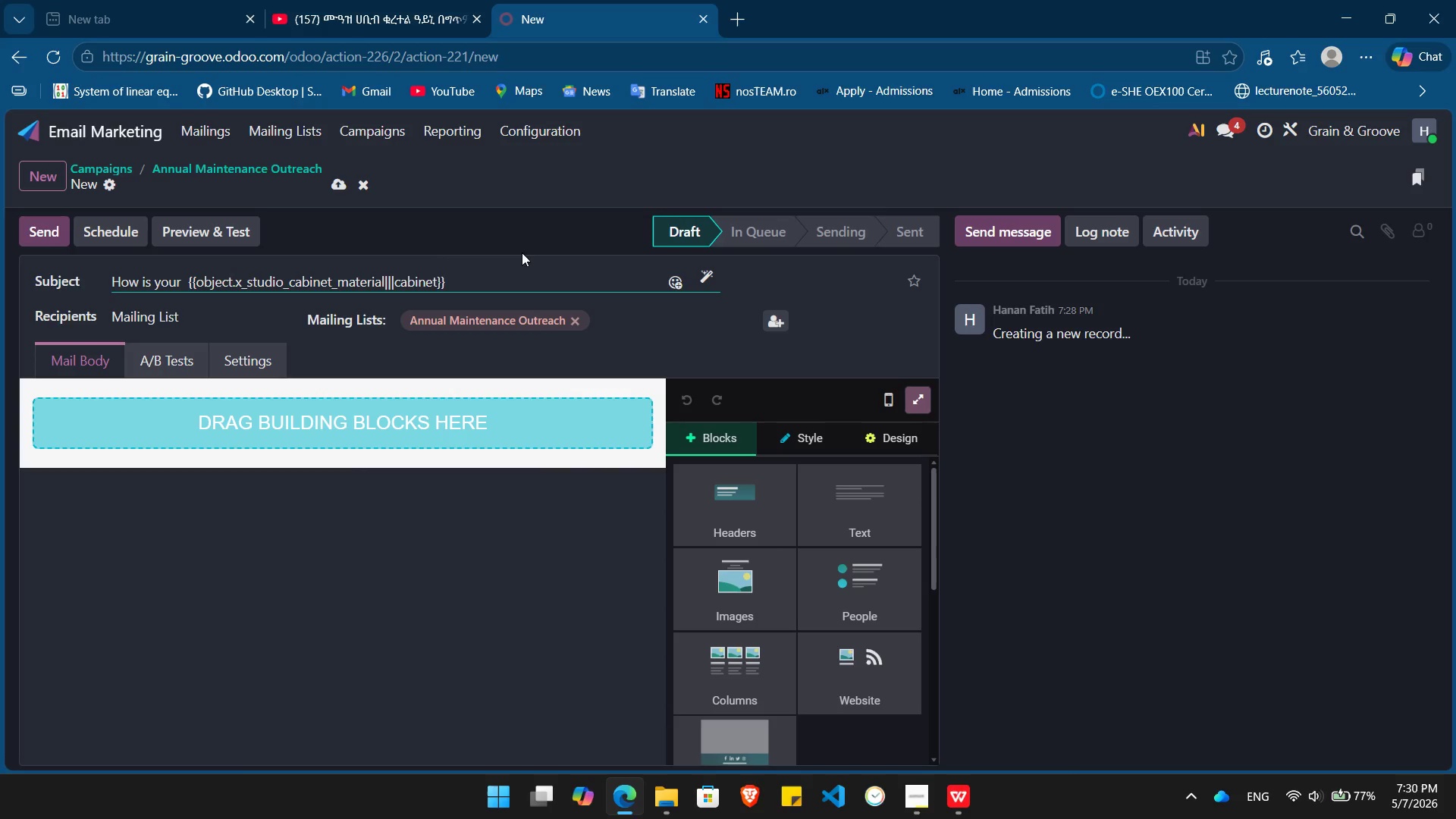 
wait(5.33)
 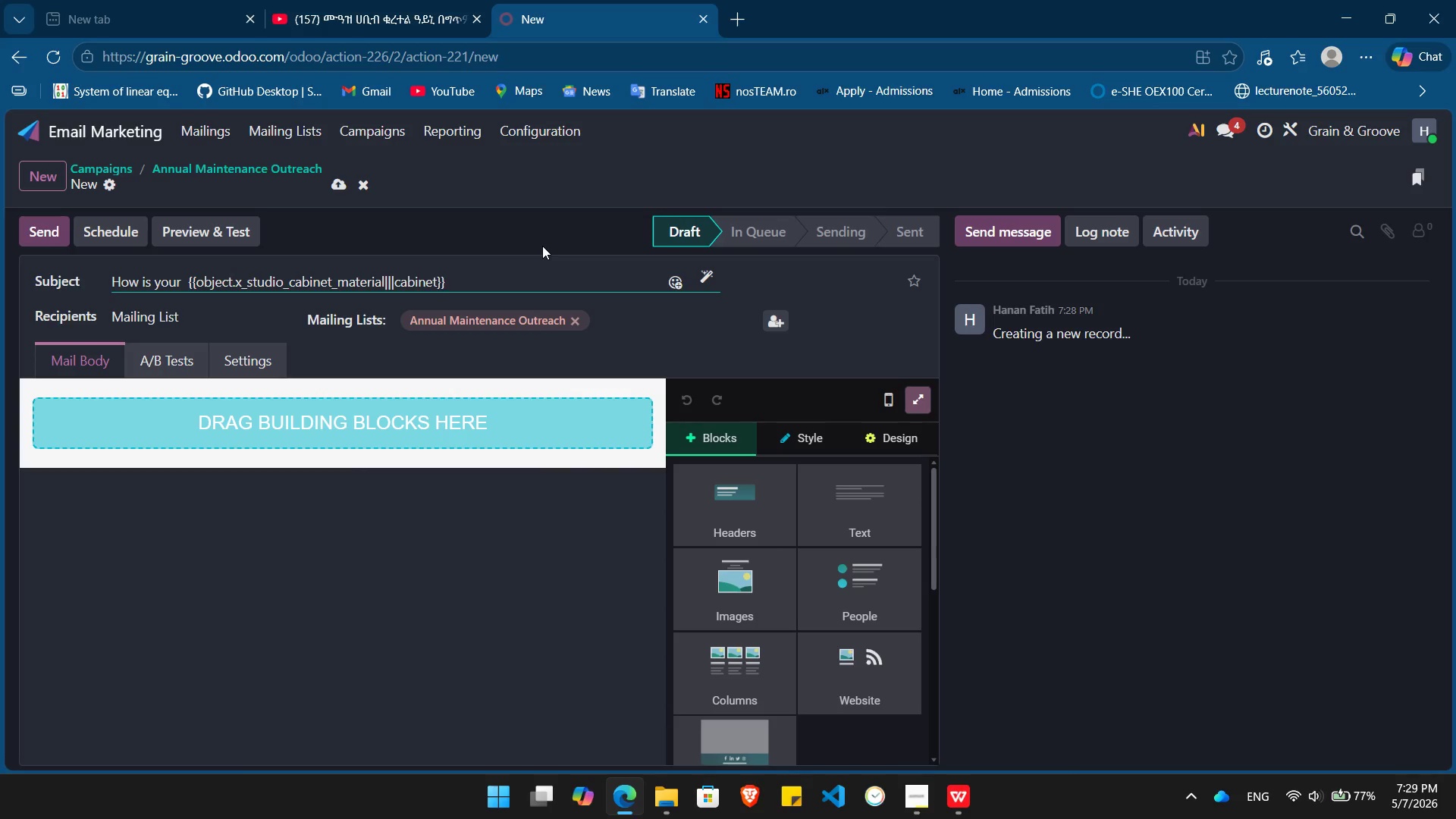 
double_click([416, 280])
 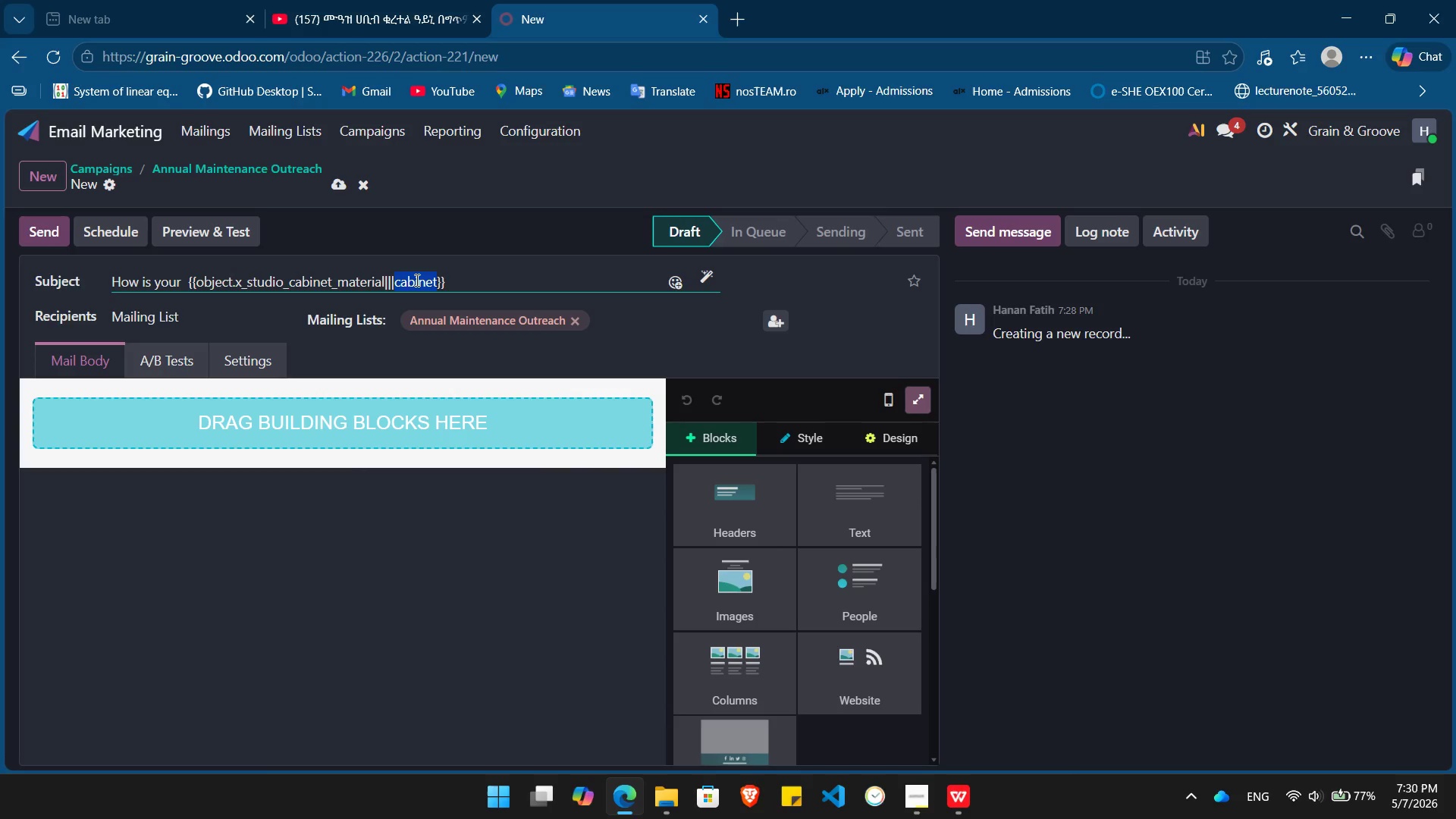 
wait(21.03)
 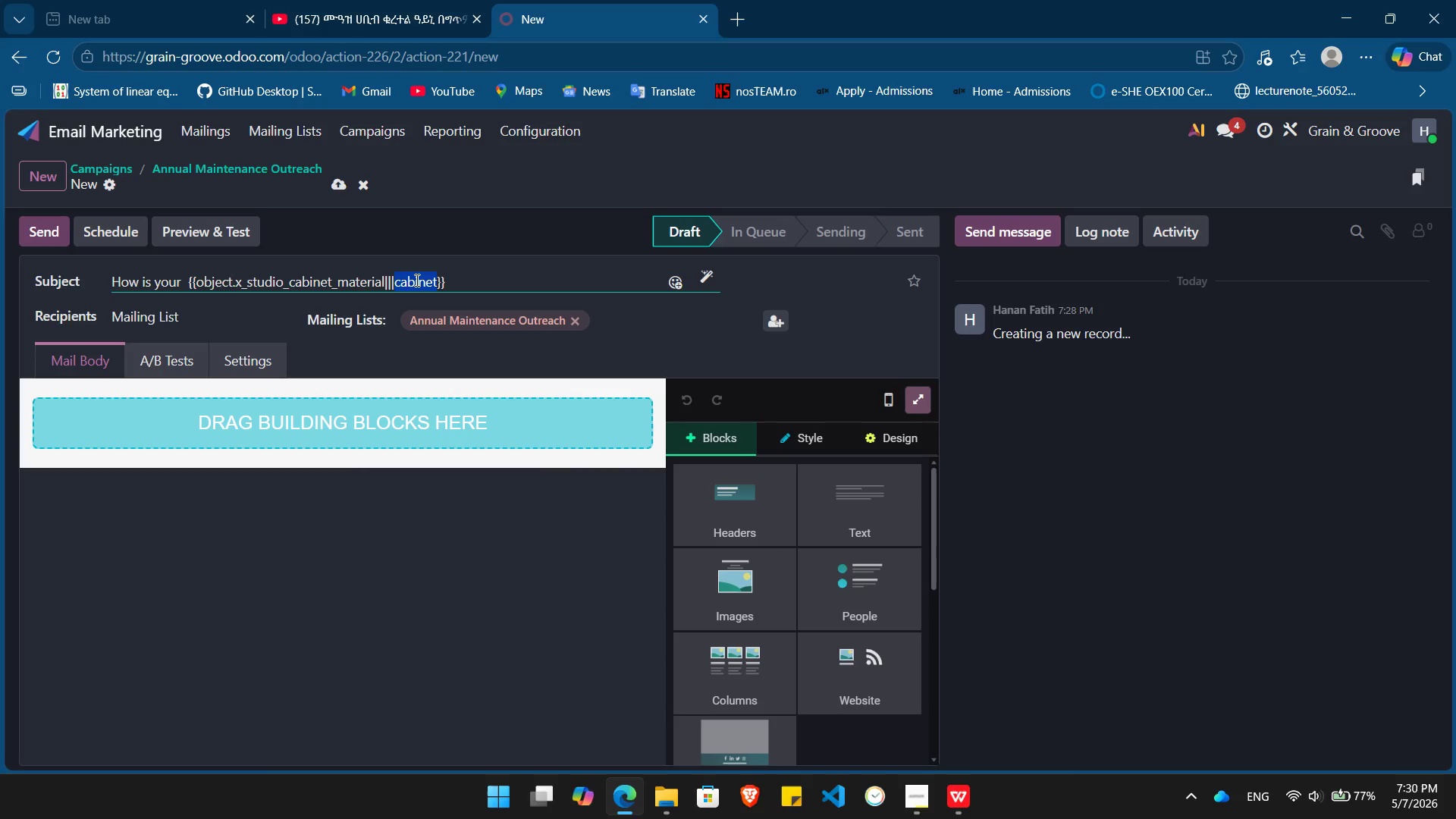 
type(your previous)
 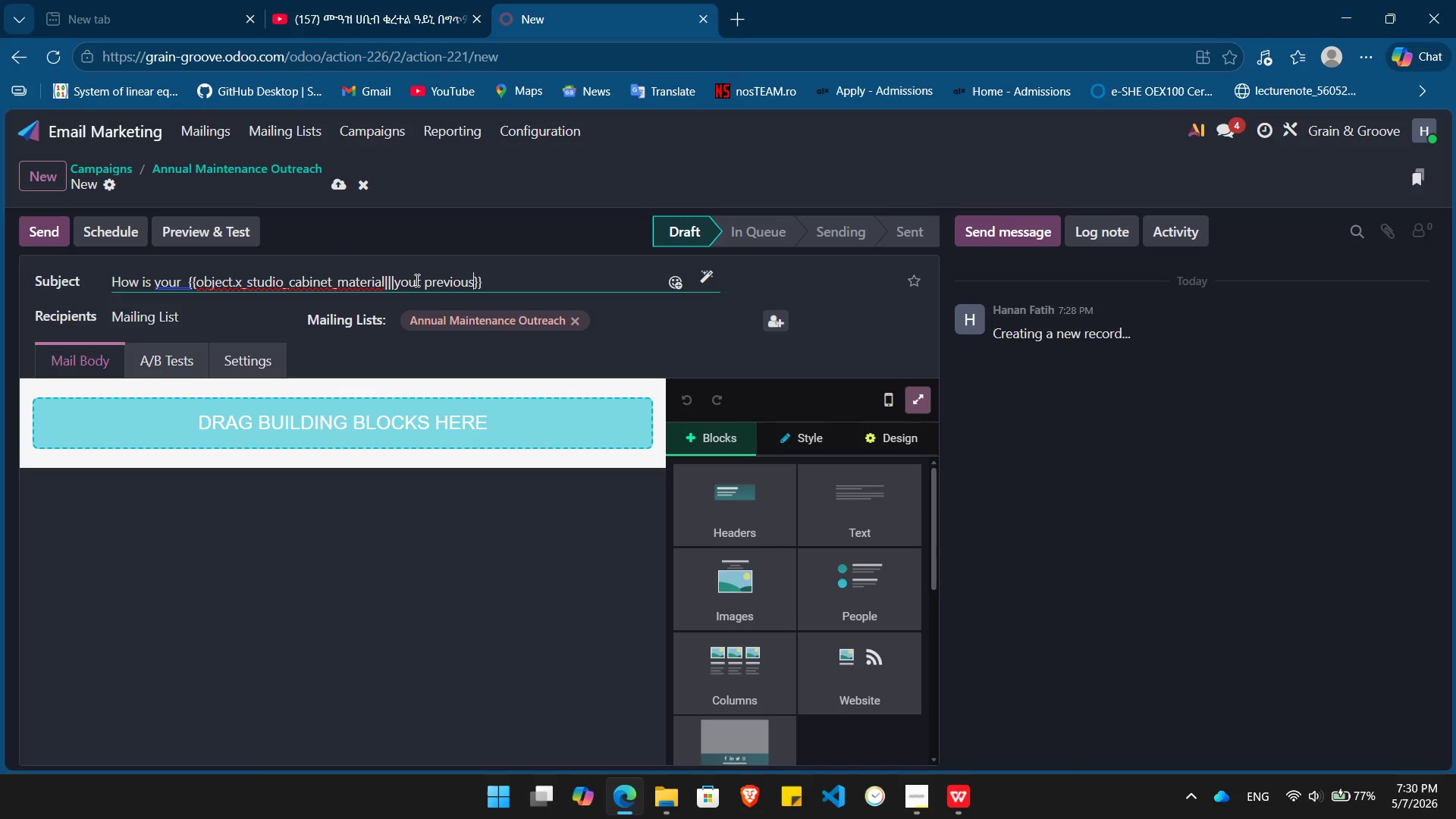 
key(ArrowRight)
 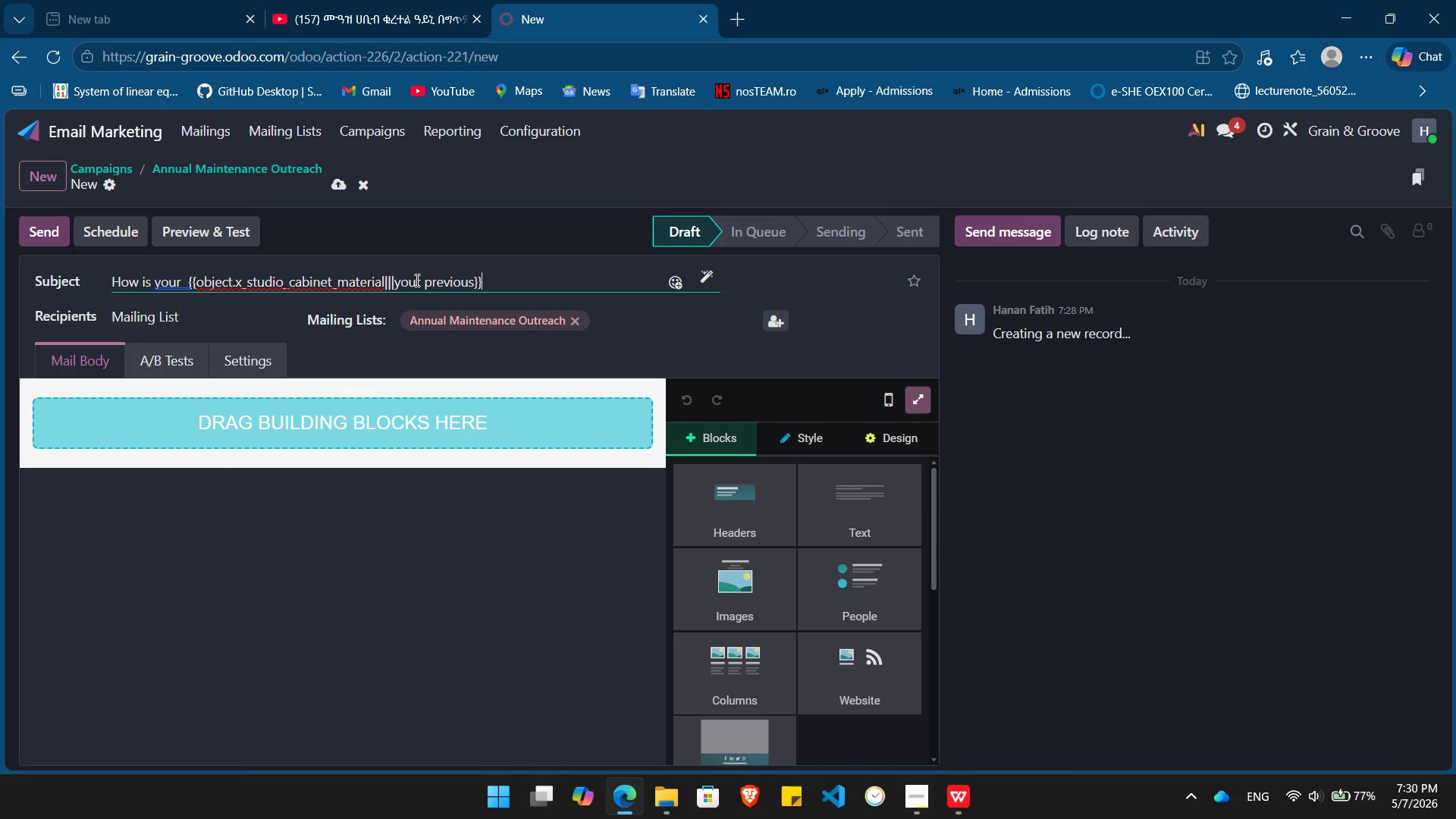 
key(ArrowRight)
 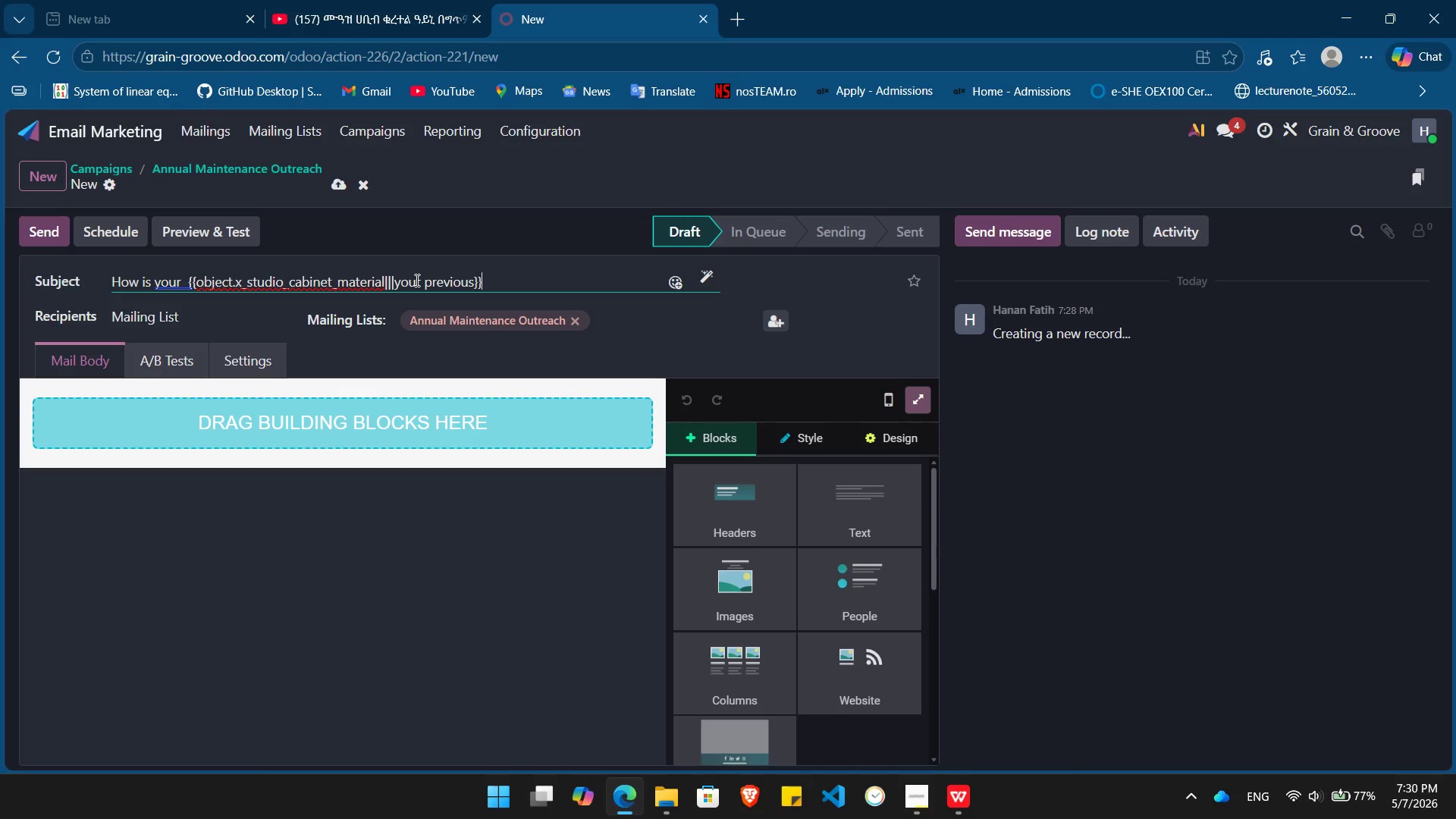 
type( cabinetry holding up, )
 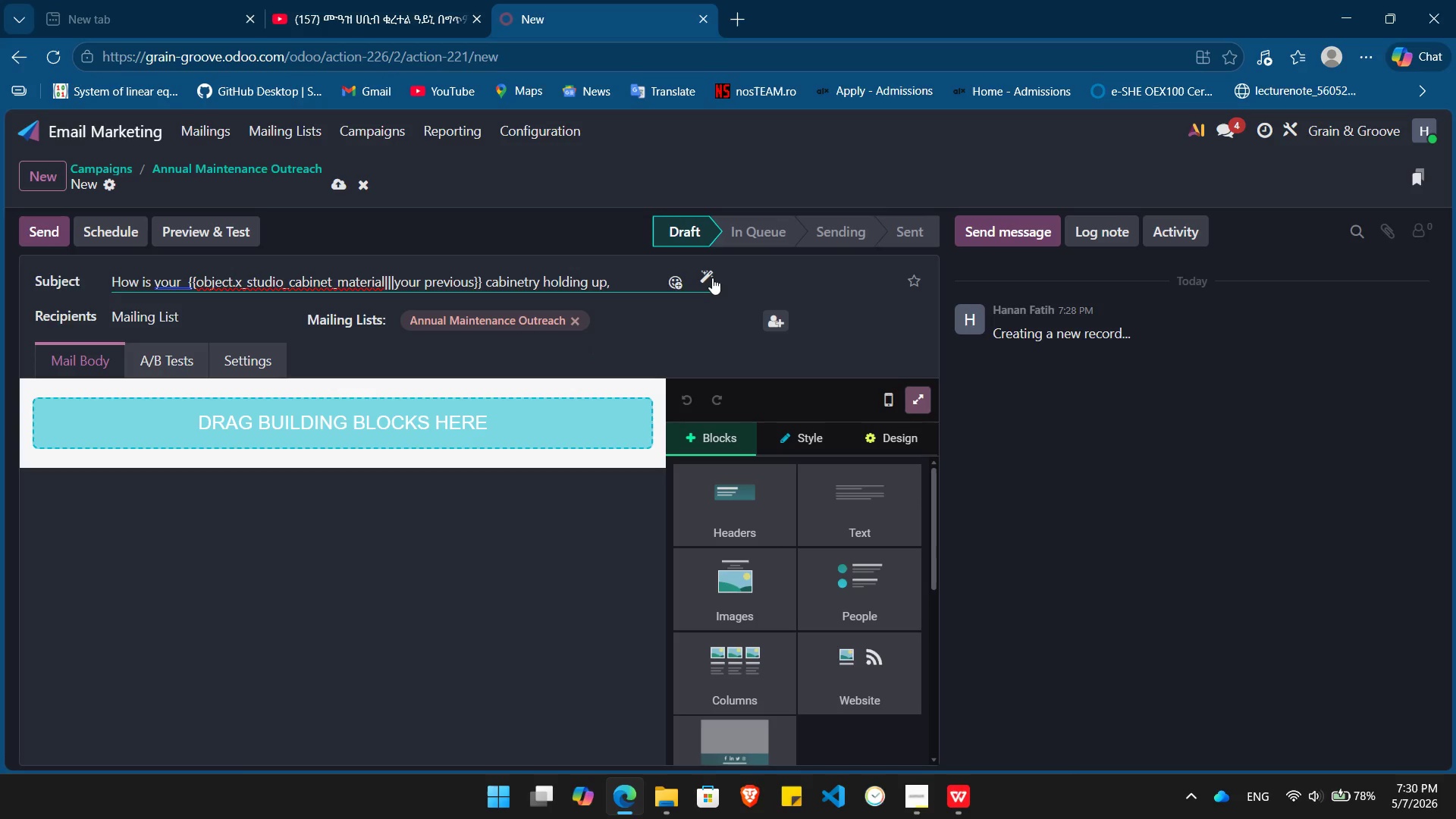 
left_click([711, 278])
 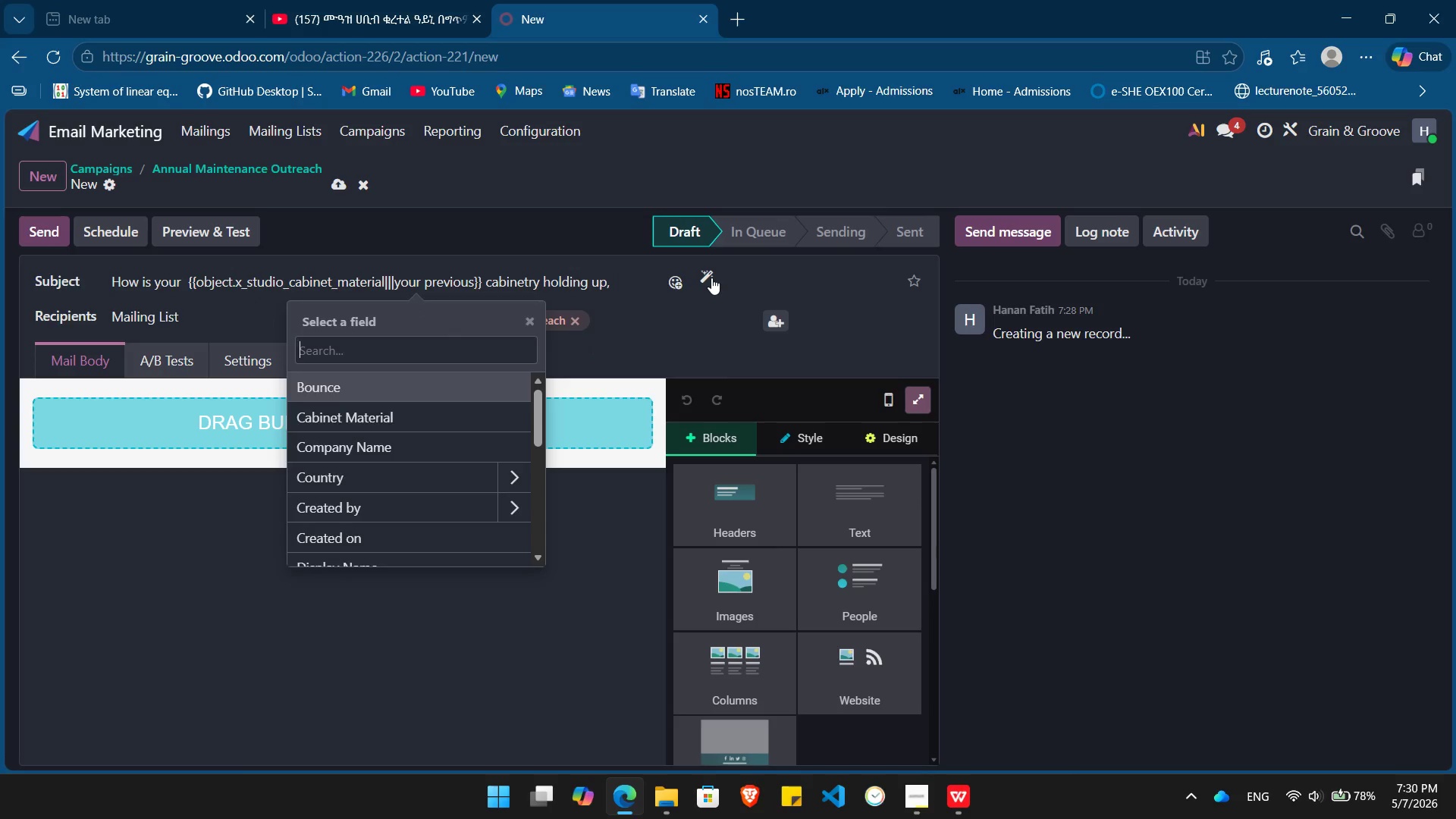 
type(nam)
 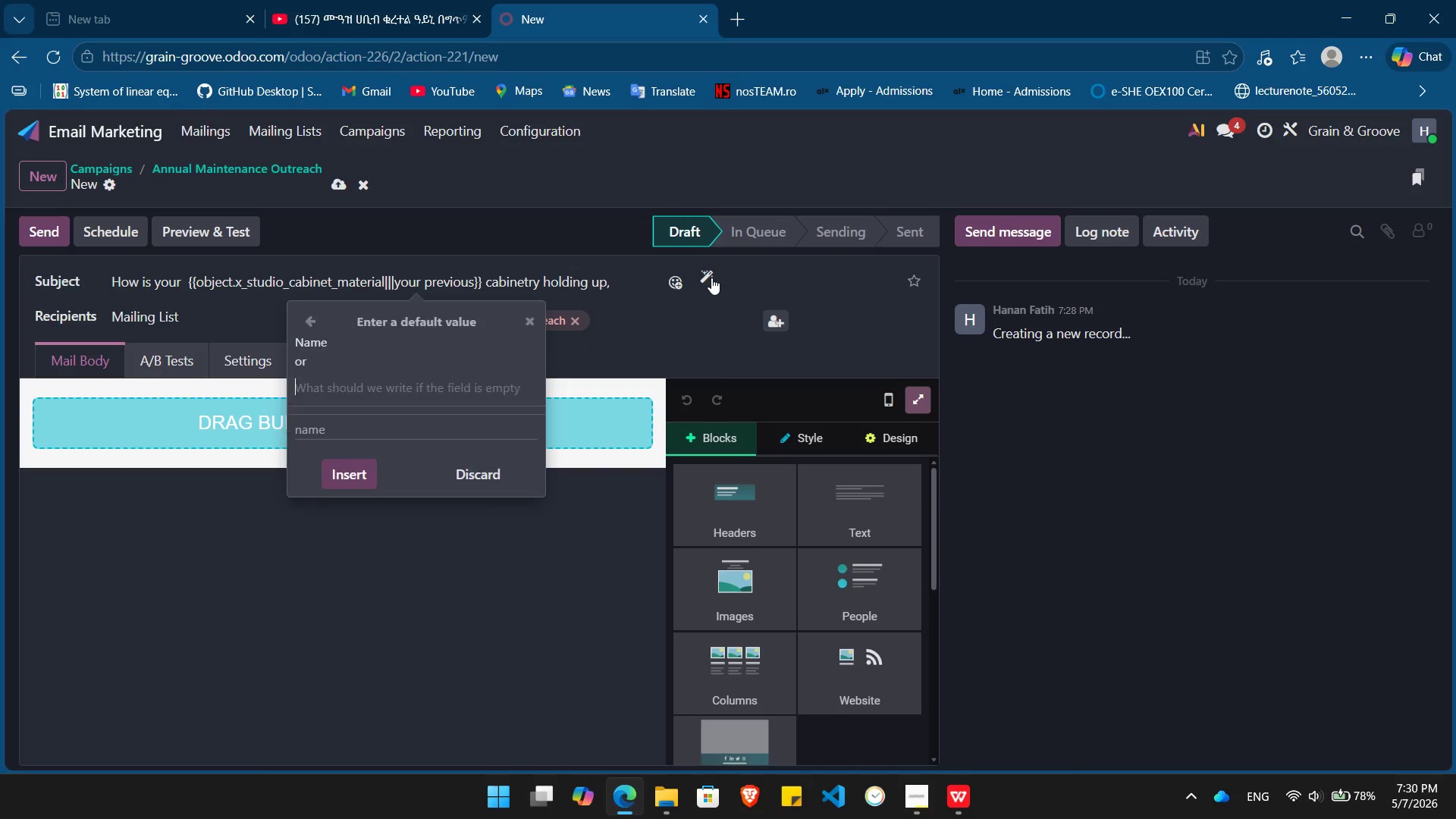 
key(Enter)
 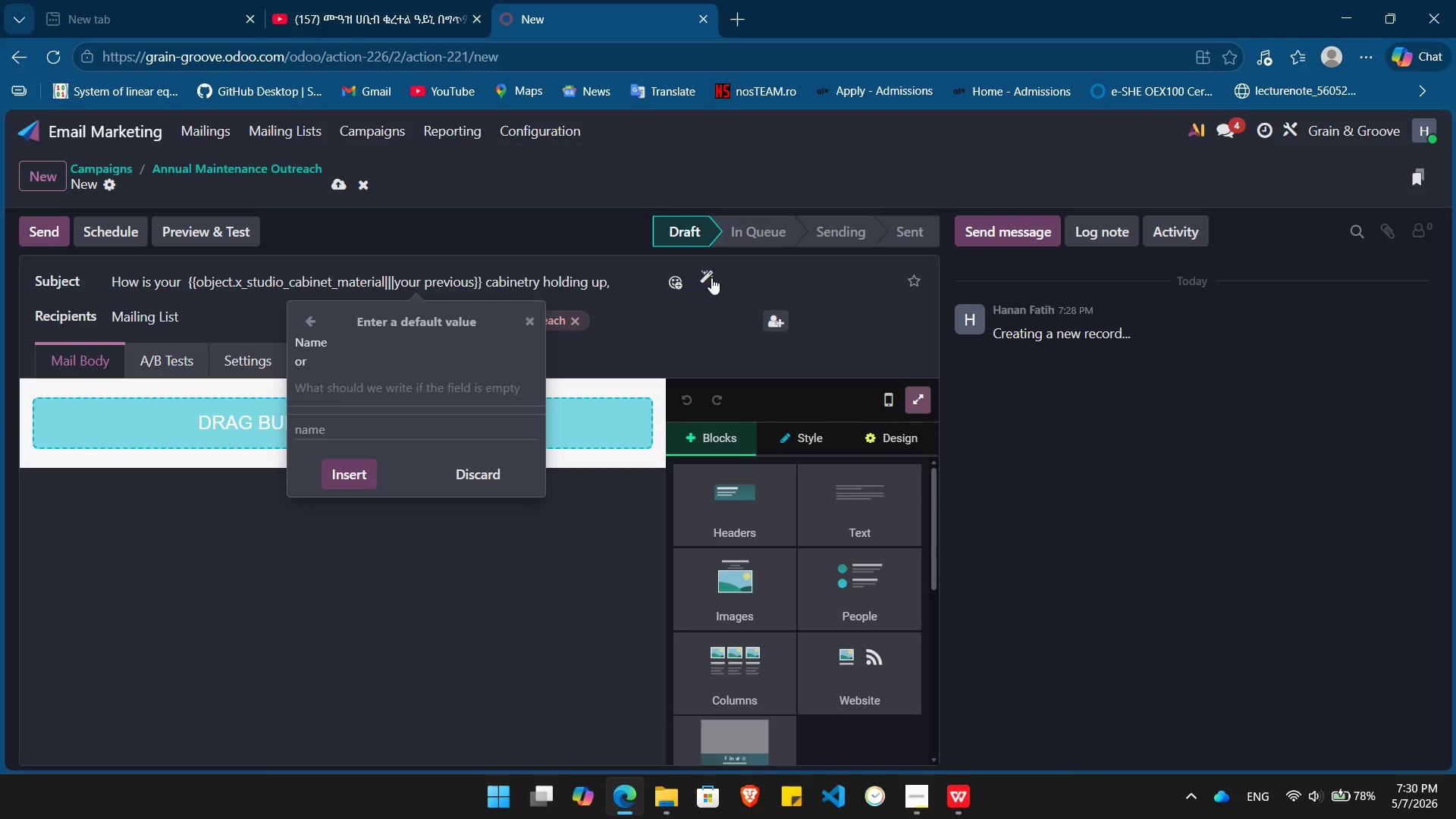 
type(dear)
 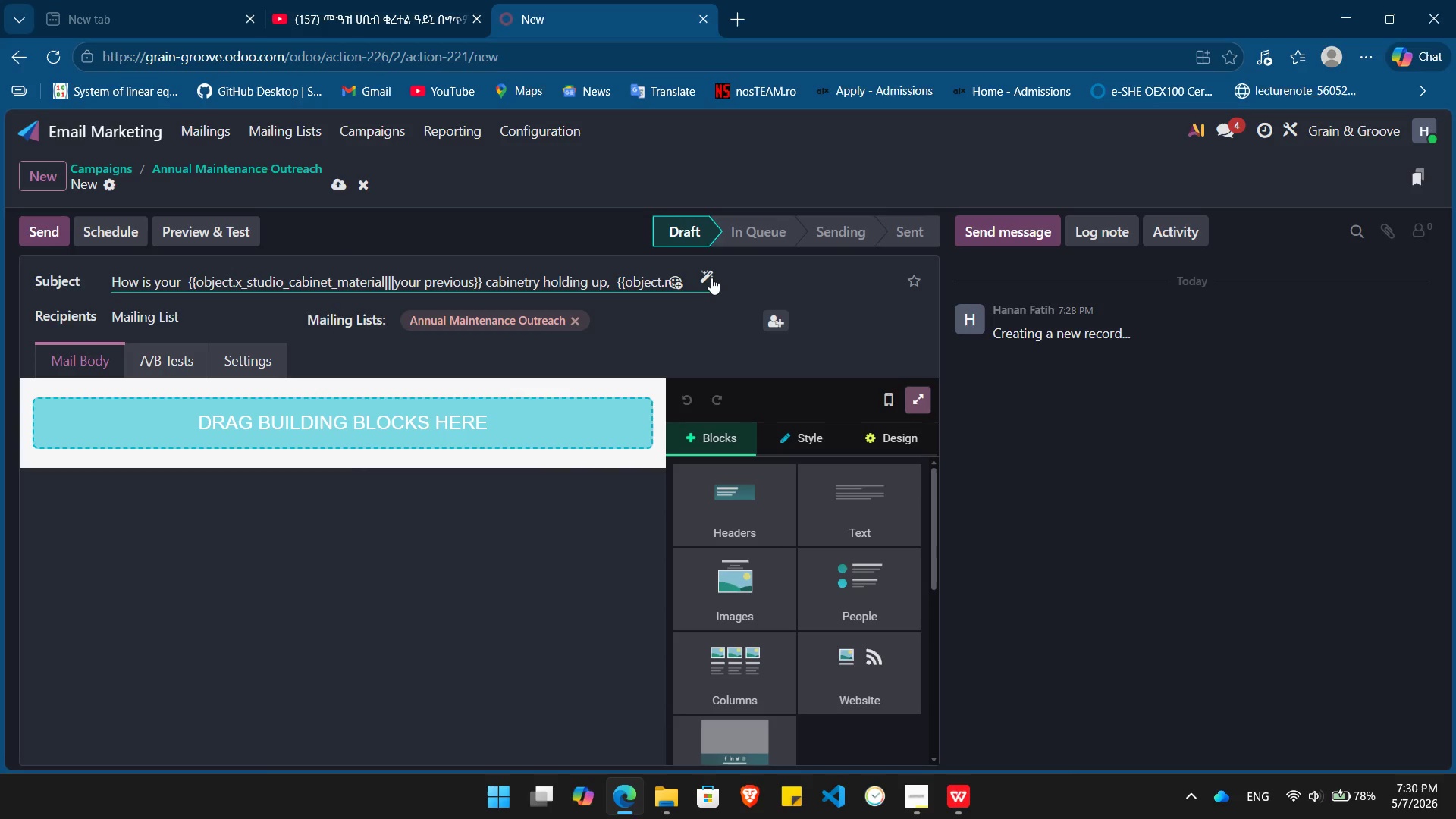 
key(Enter)
 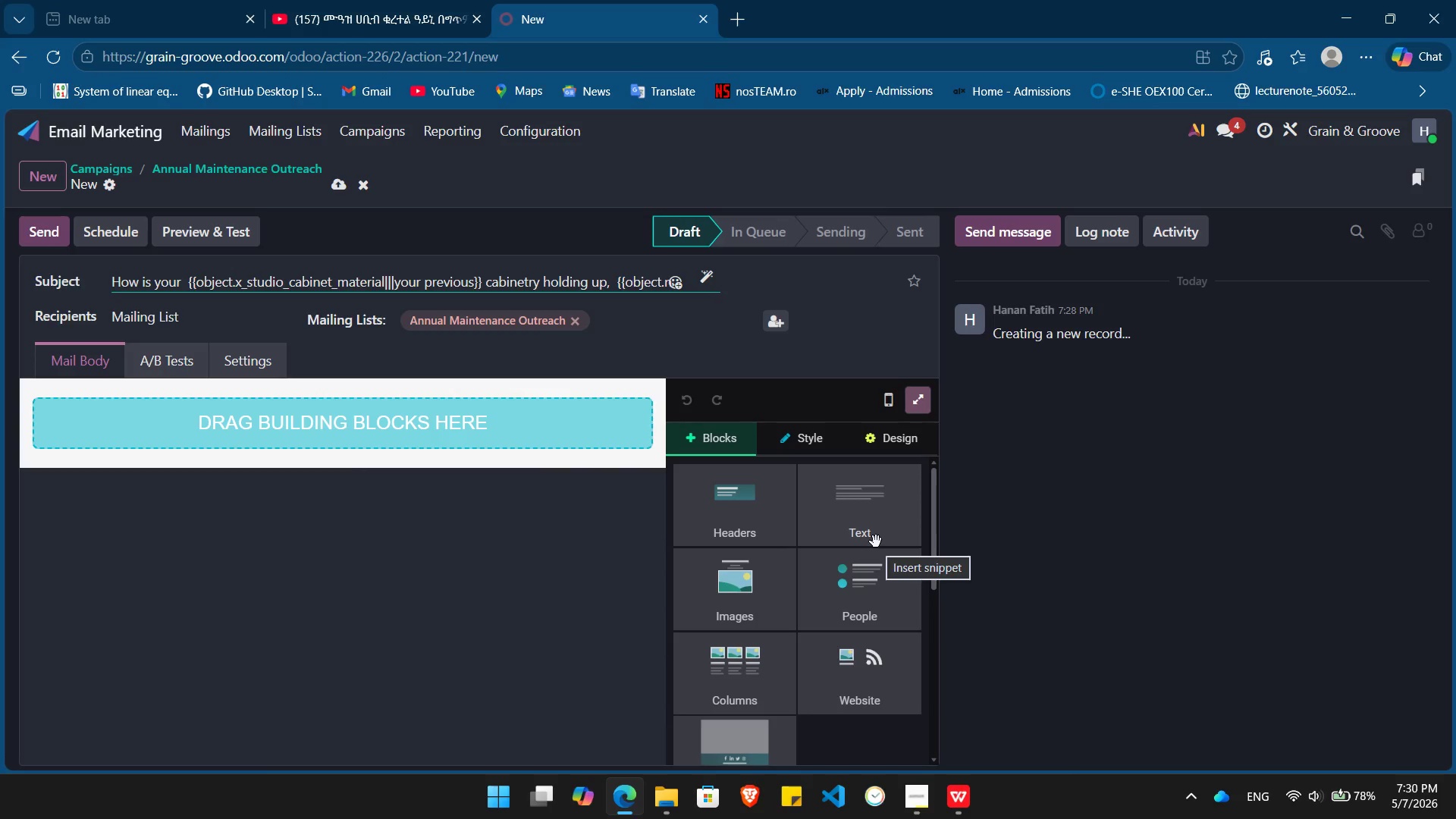 
left_click_drag(start_coordinate=[860, 521], to_coordinate=[340, 400])
 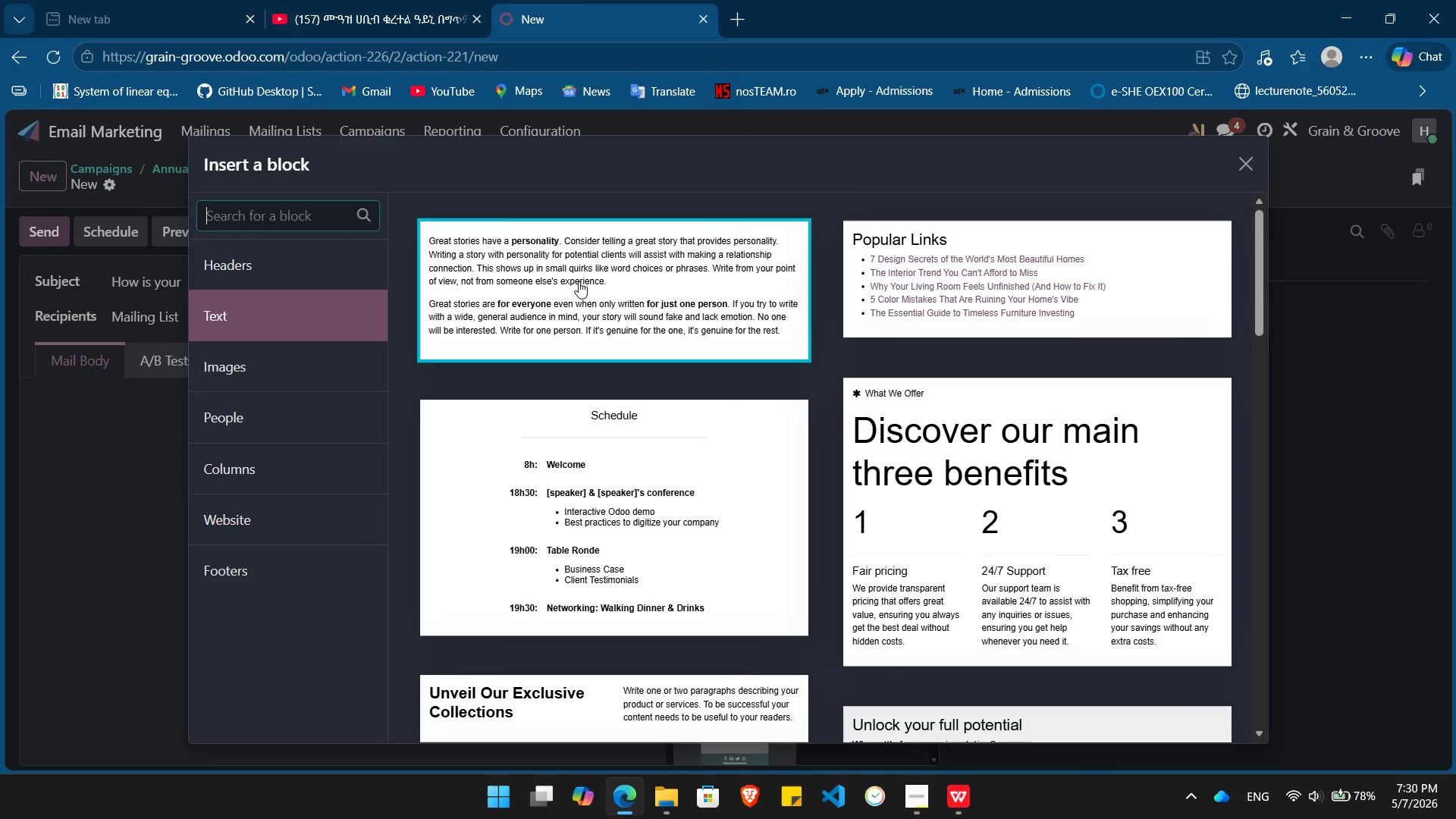 
left_click([579, 281])
 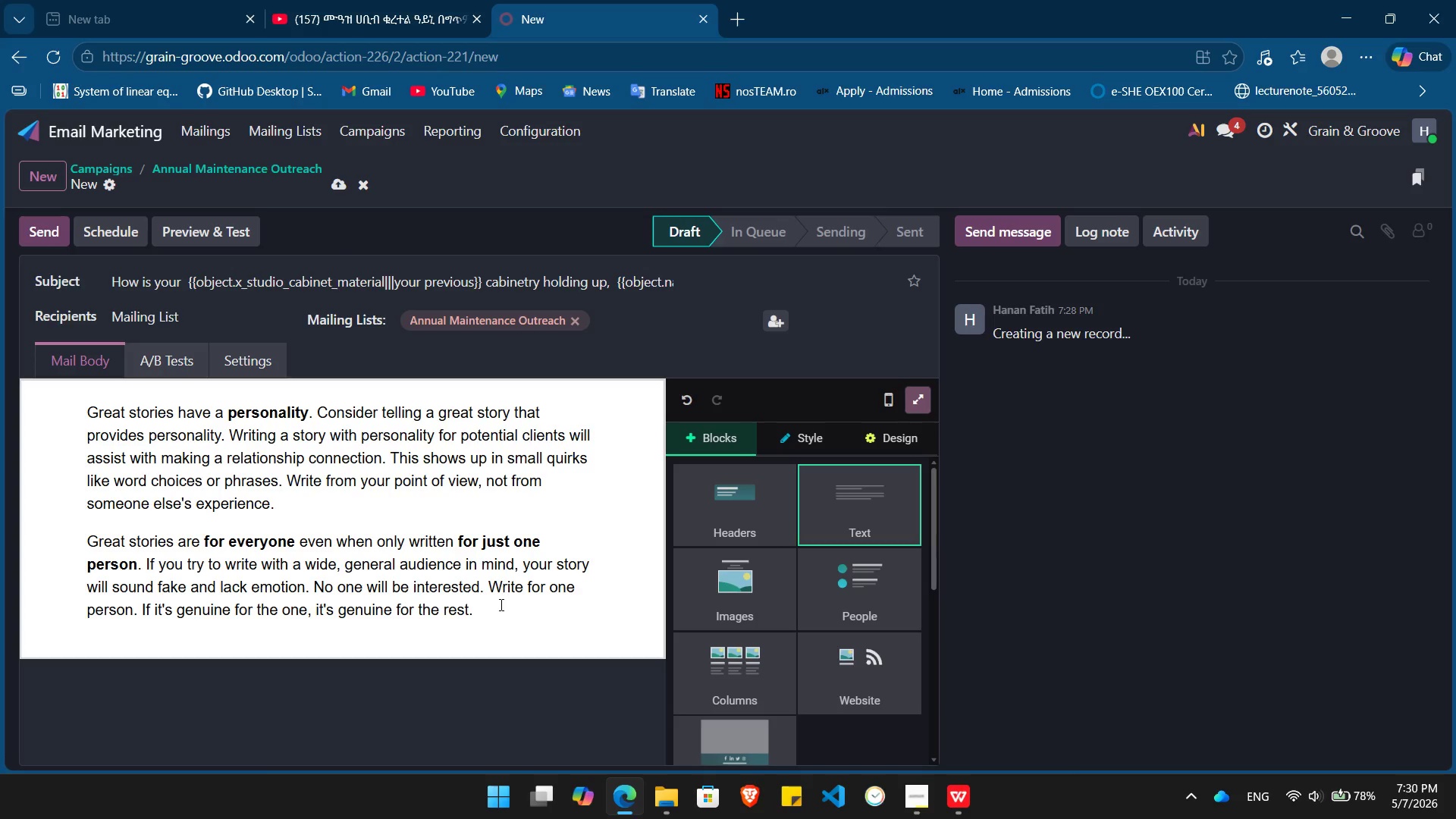 
left_click_drag(start_coordinate=[500, 604], to_coordinate=[71, 400])
 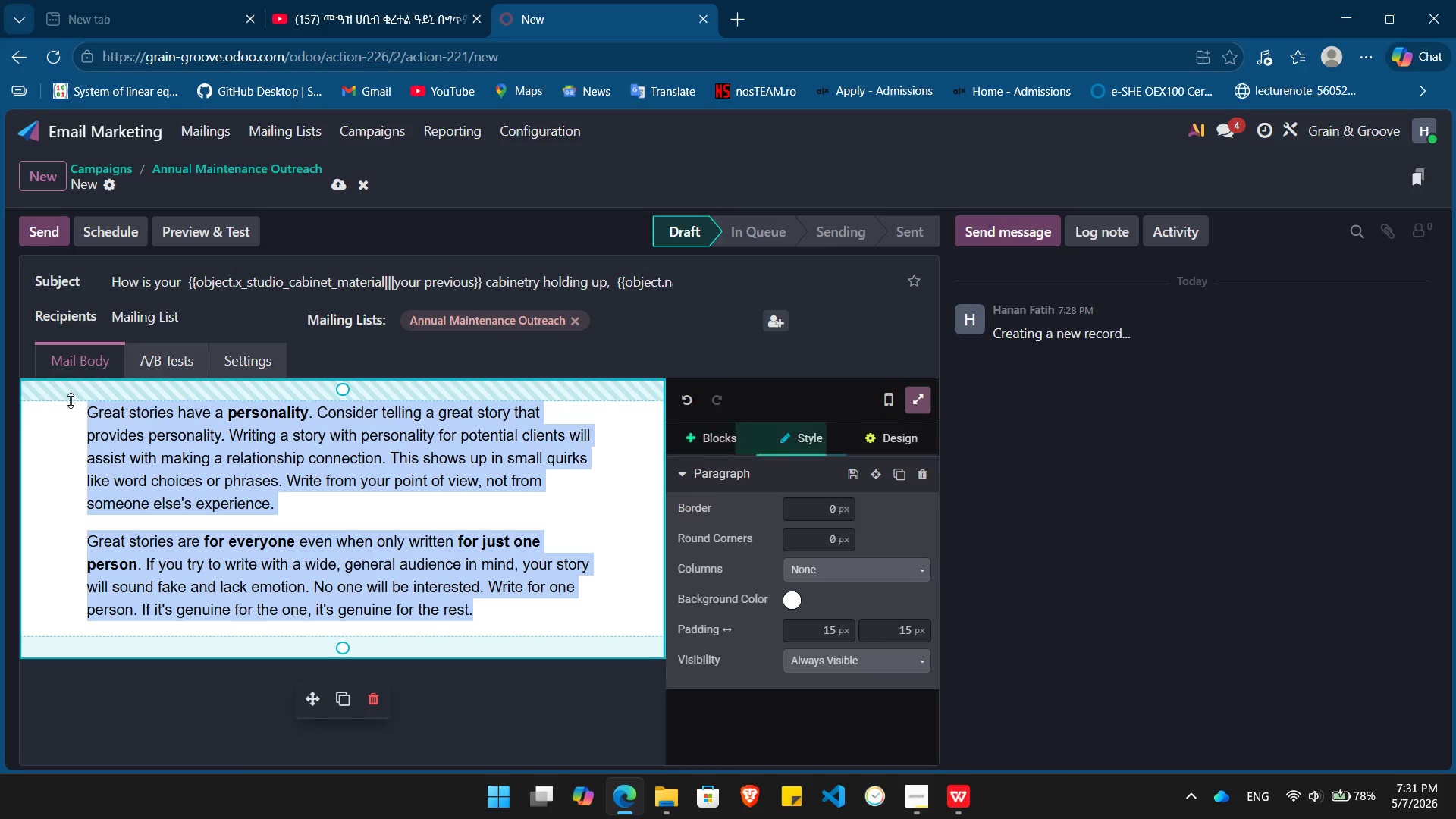 
key(Backspace)
type(Hi /)
 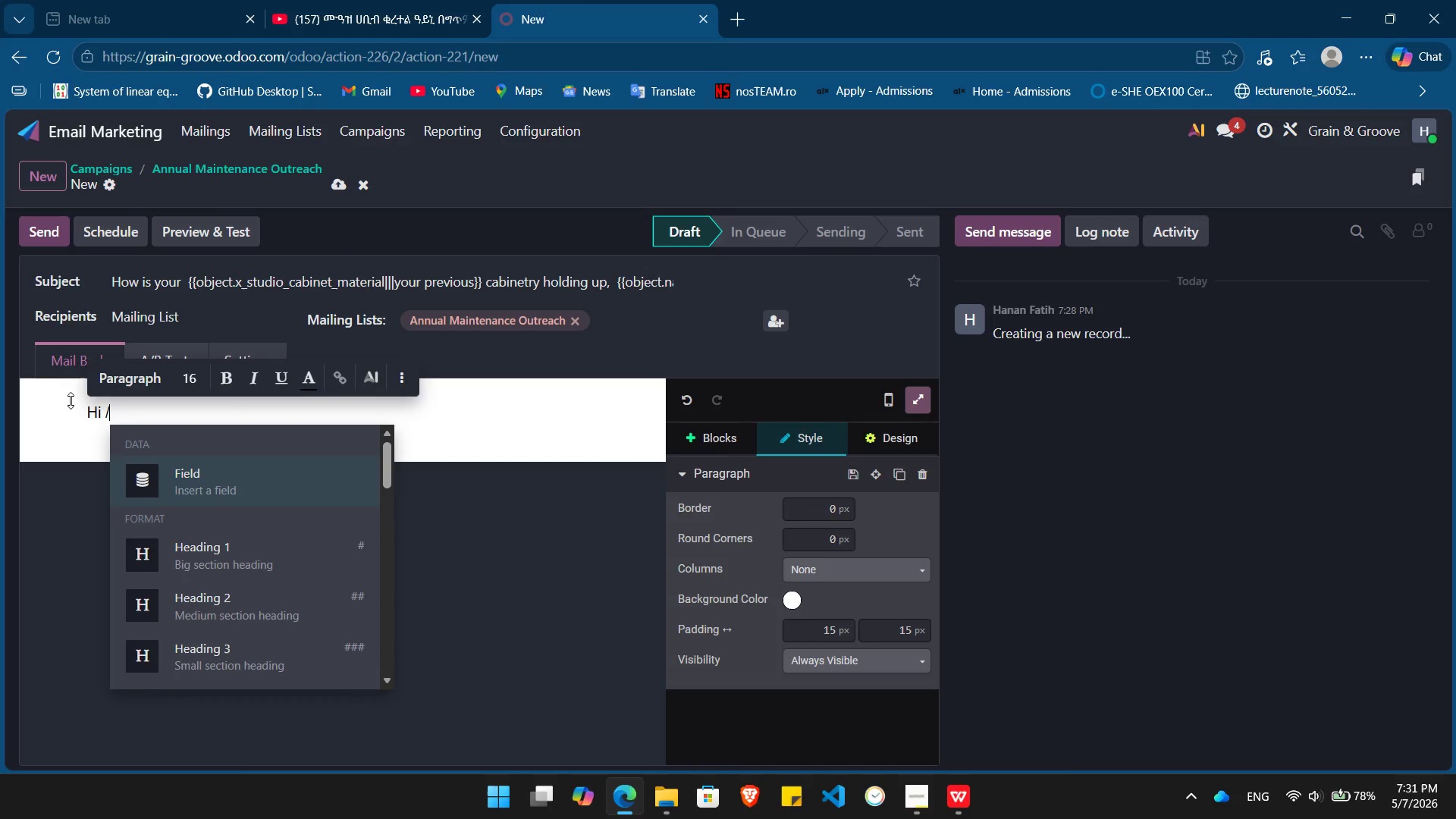 
key(Enter)
 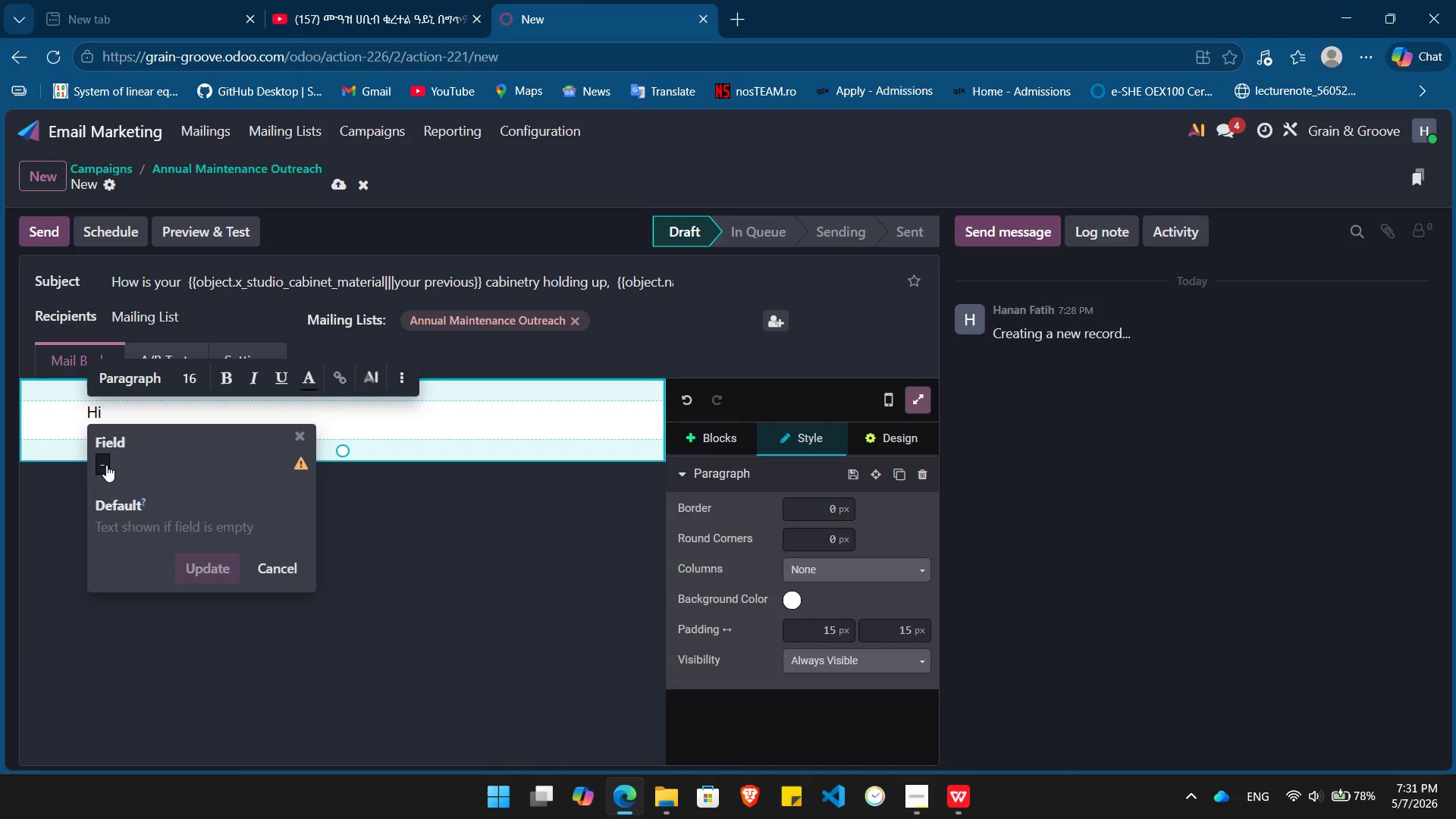 
left_click([106, 465])
 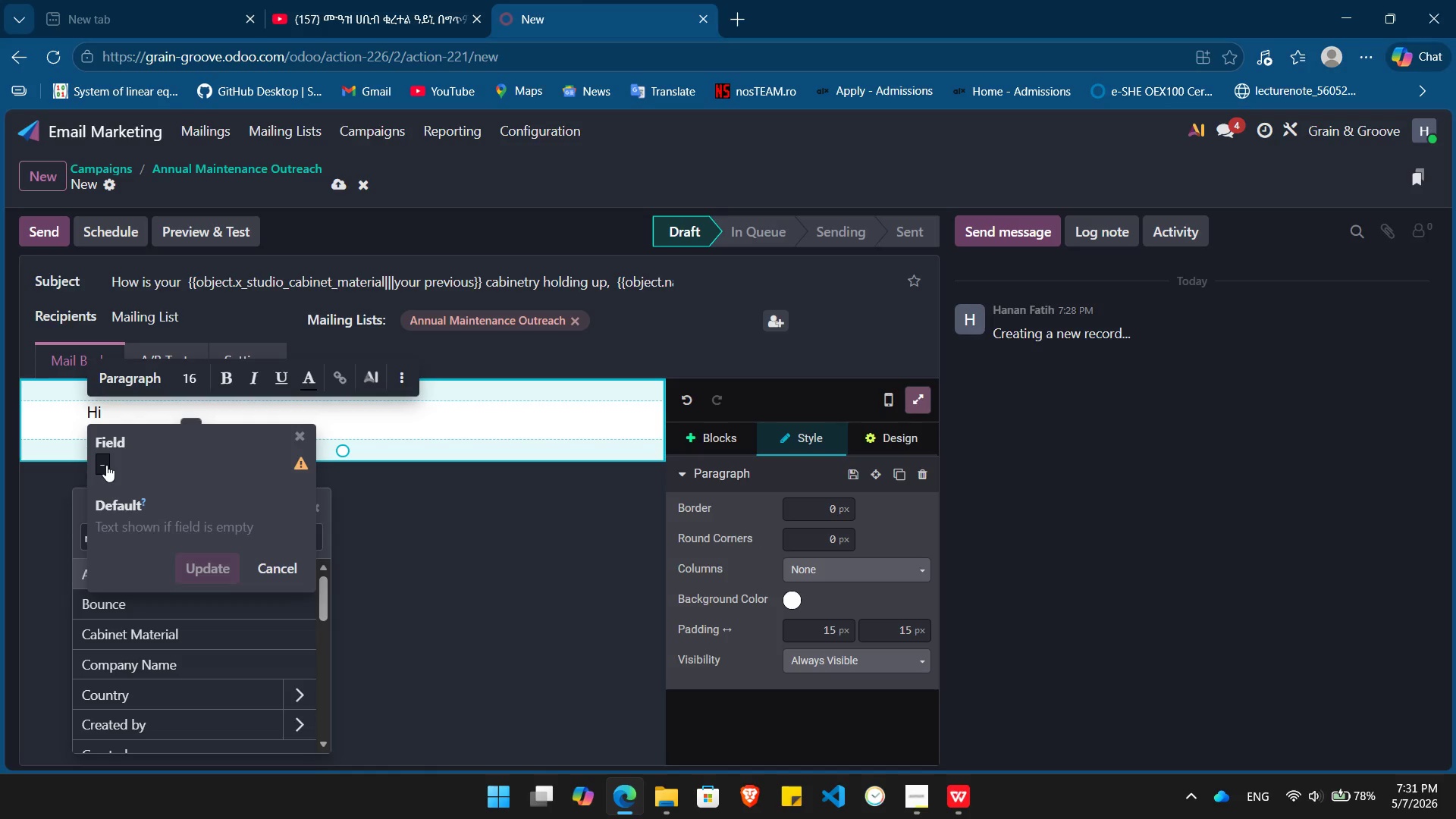 
type(nam)
 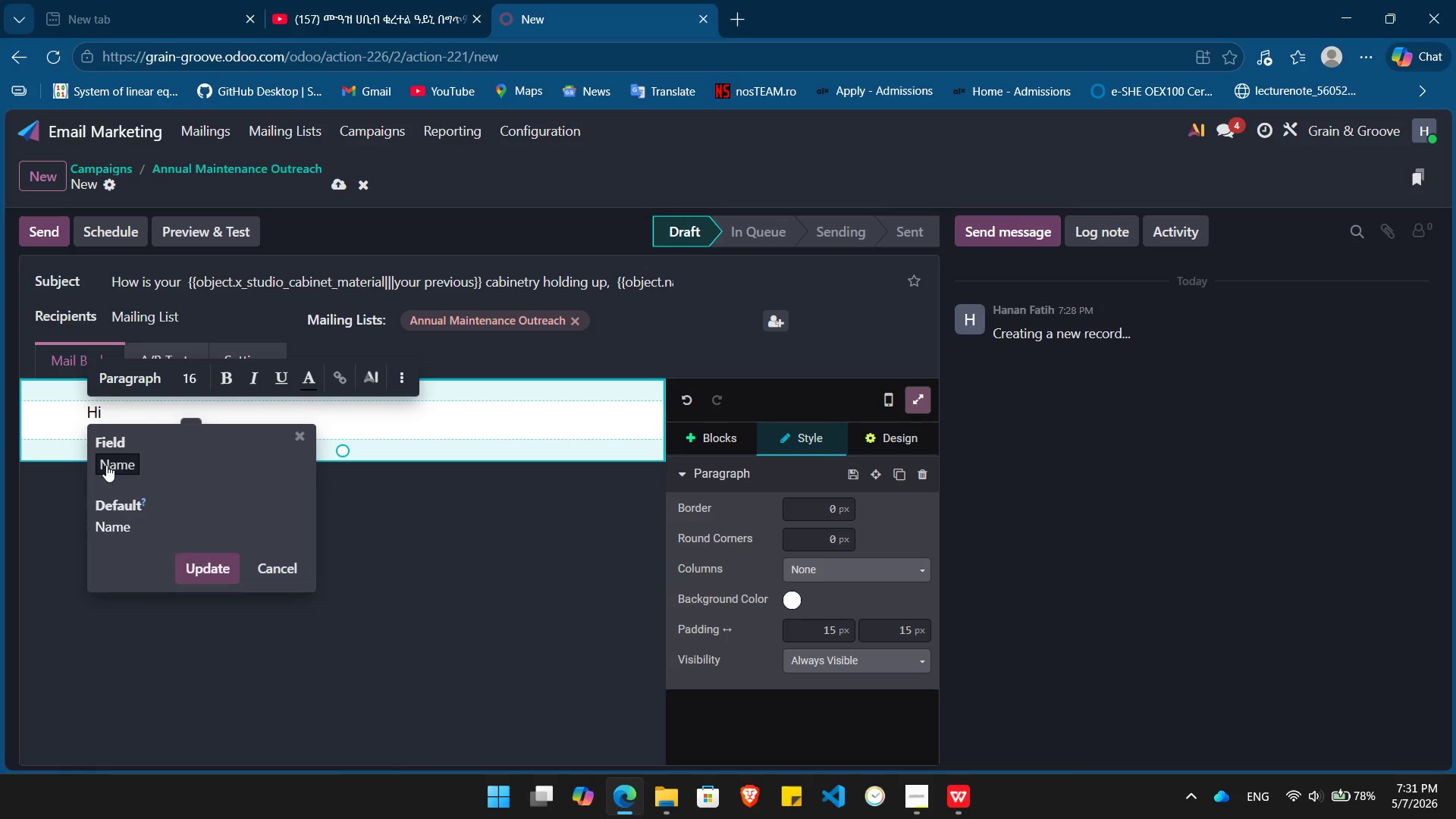 
key(Enter)
 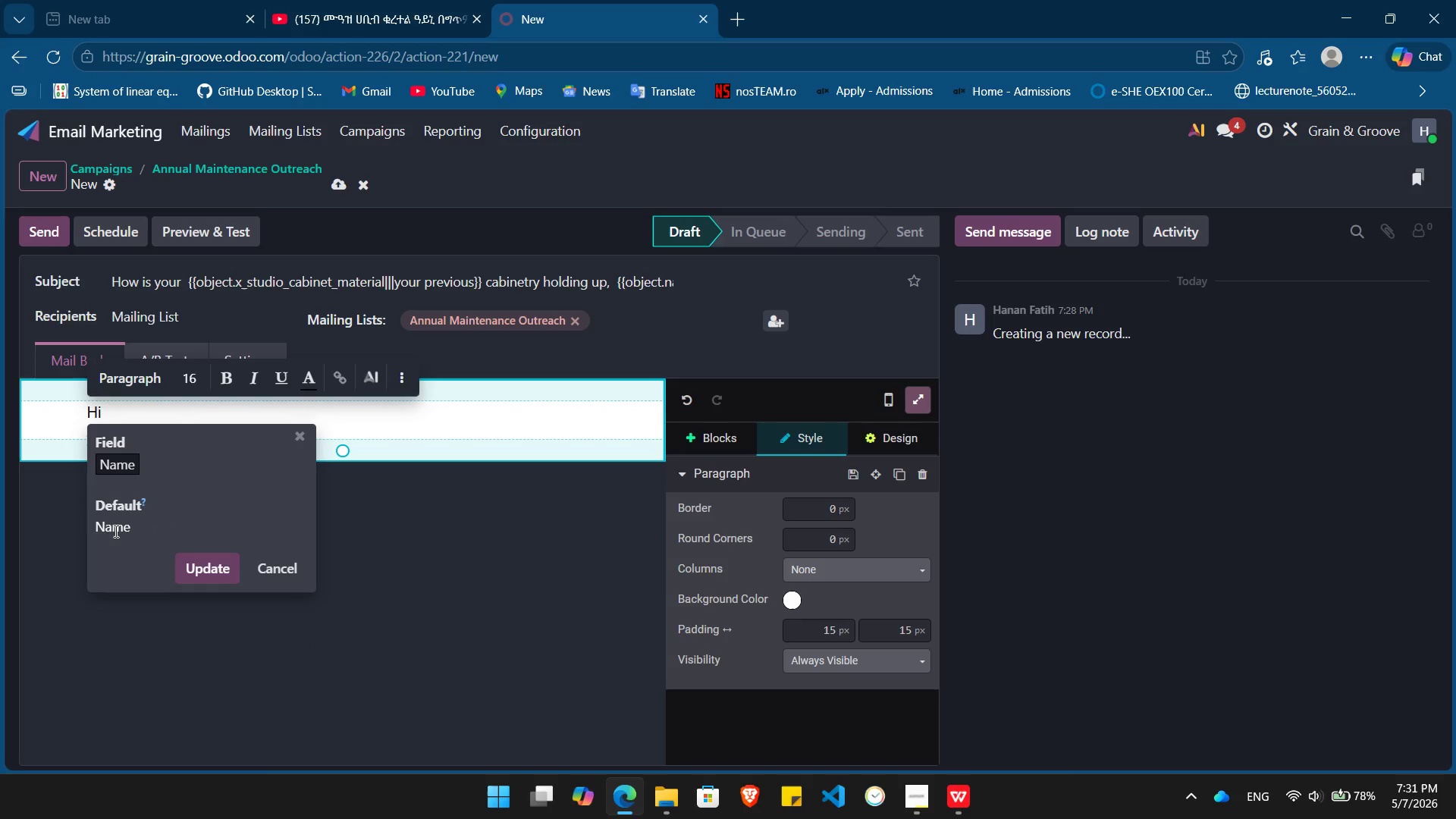 
double_click([115, 531])
 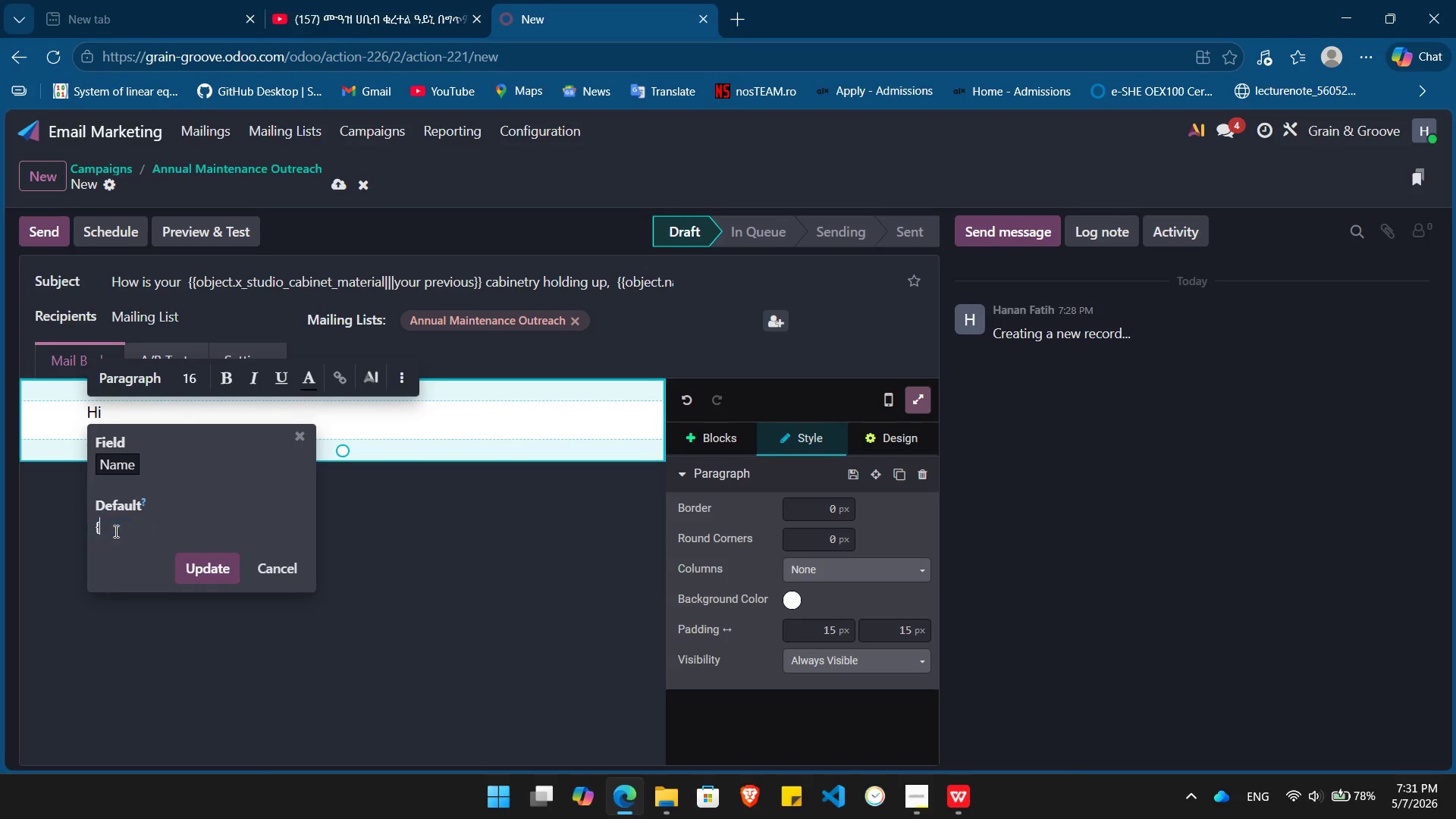 
key(Shift+BracketLeft)
 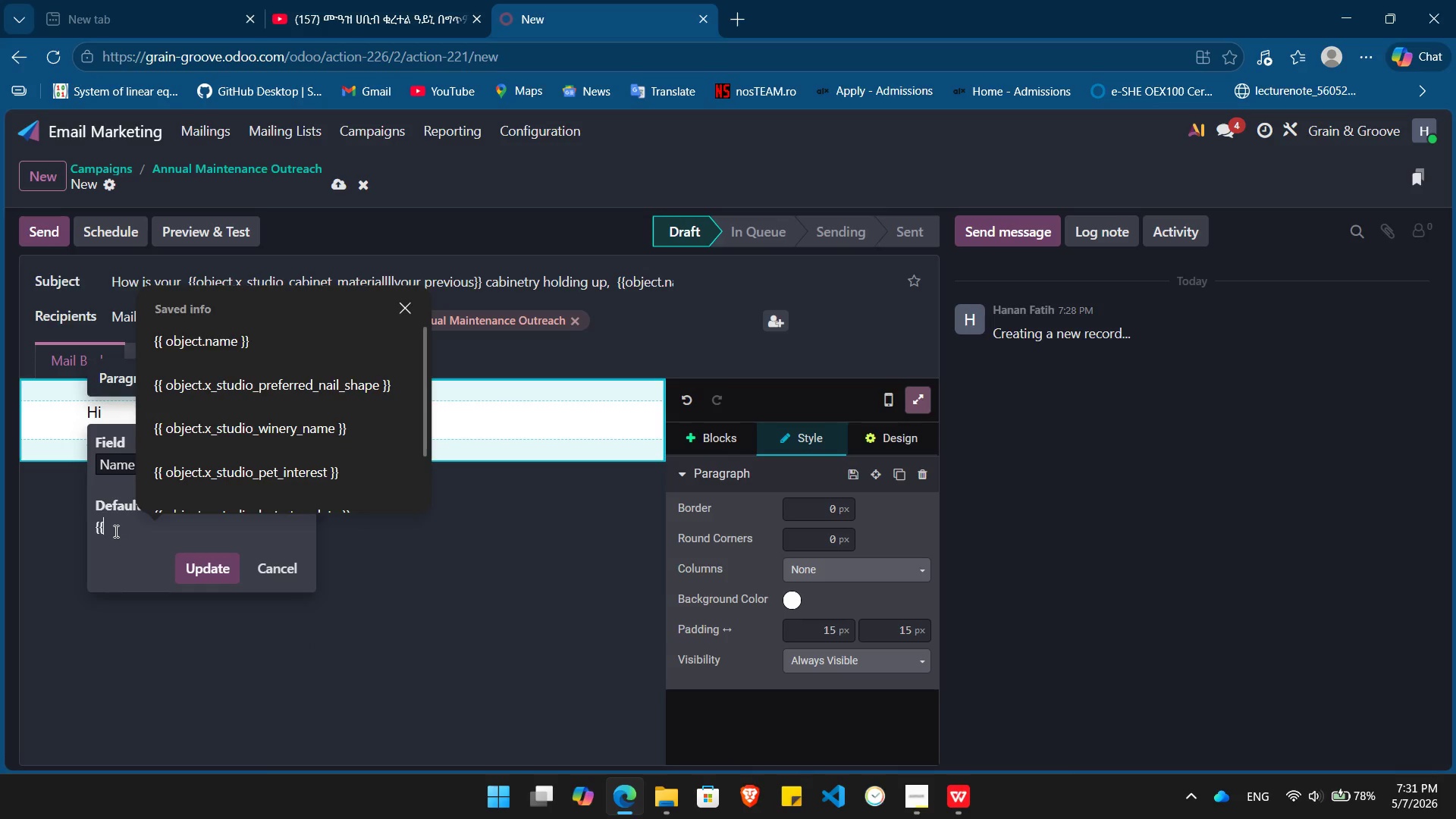 
key(Shift+BracketLeft)
 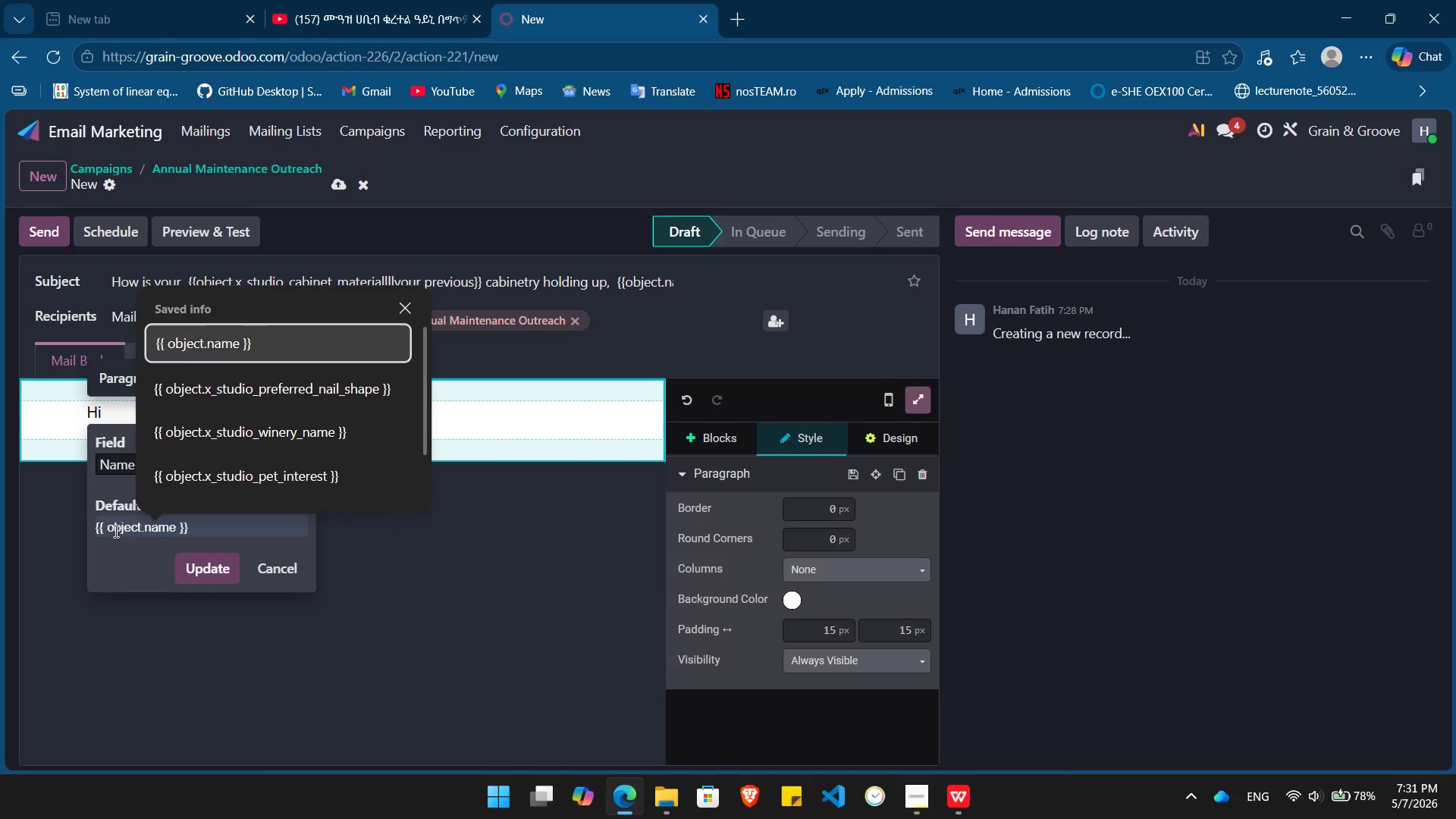 
key(ArrowDown)
 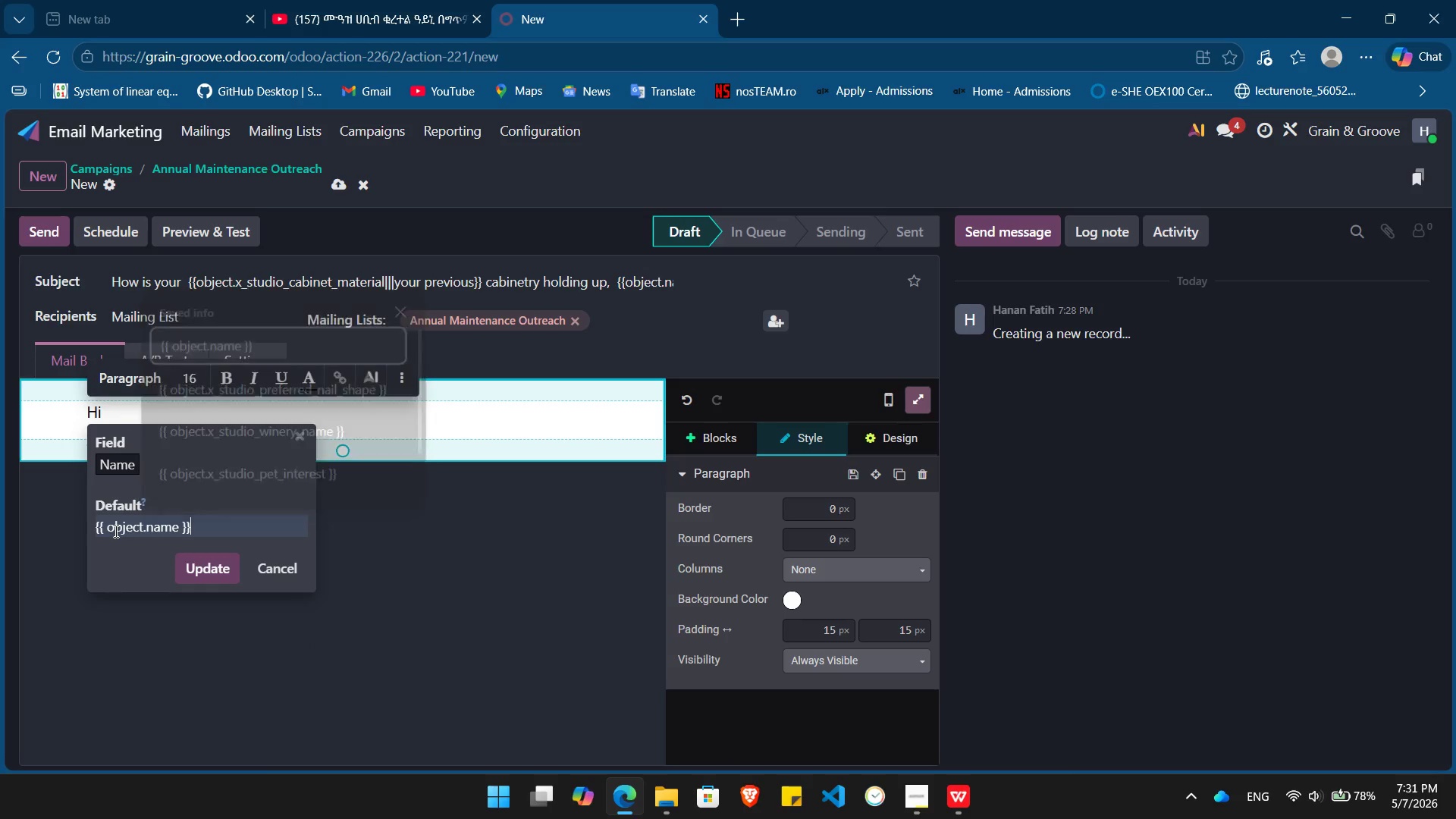 
key(Enter)
 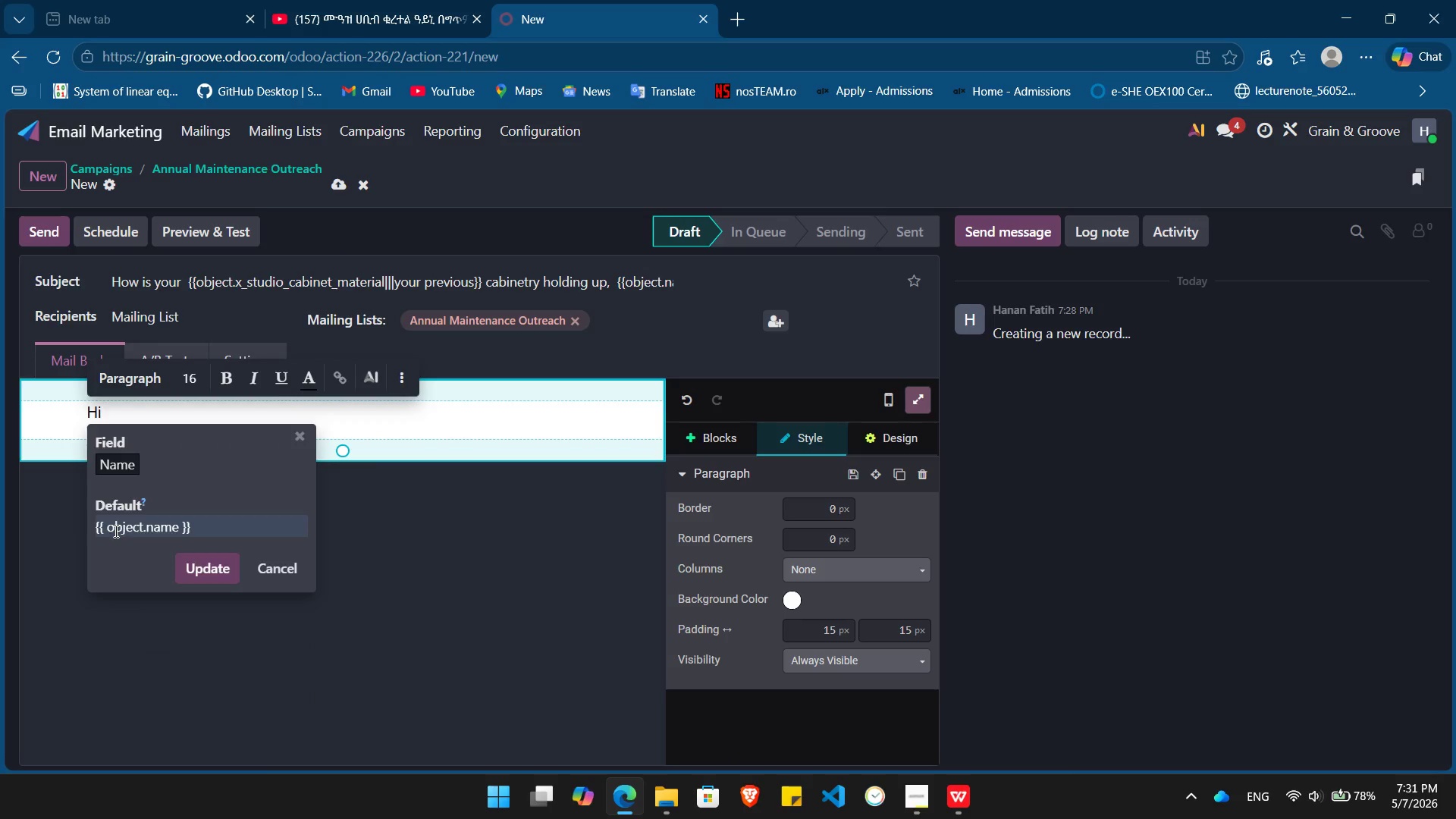 
key(Enter)
 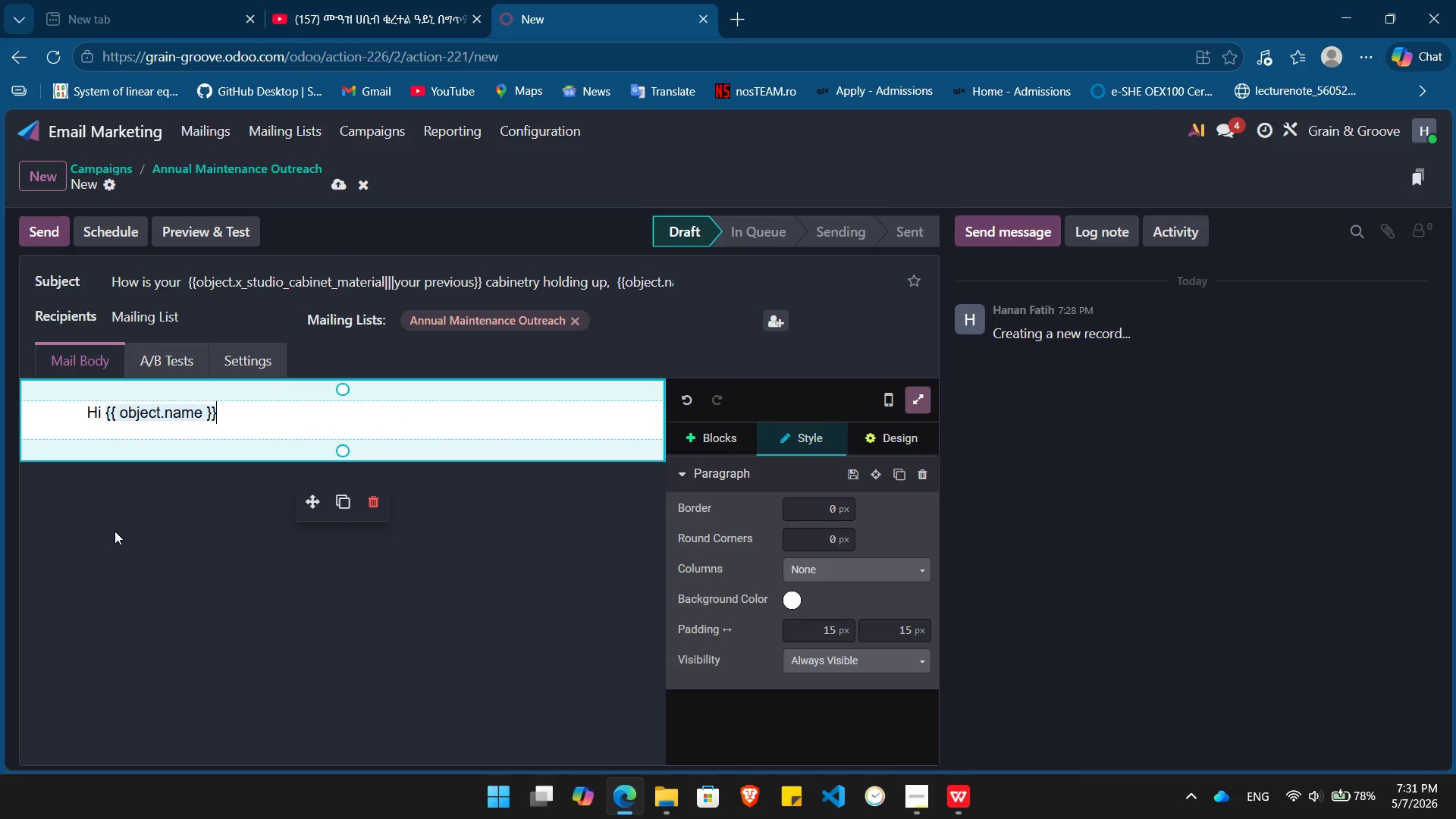 
key(Comma)
 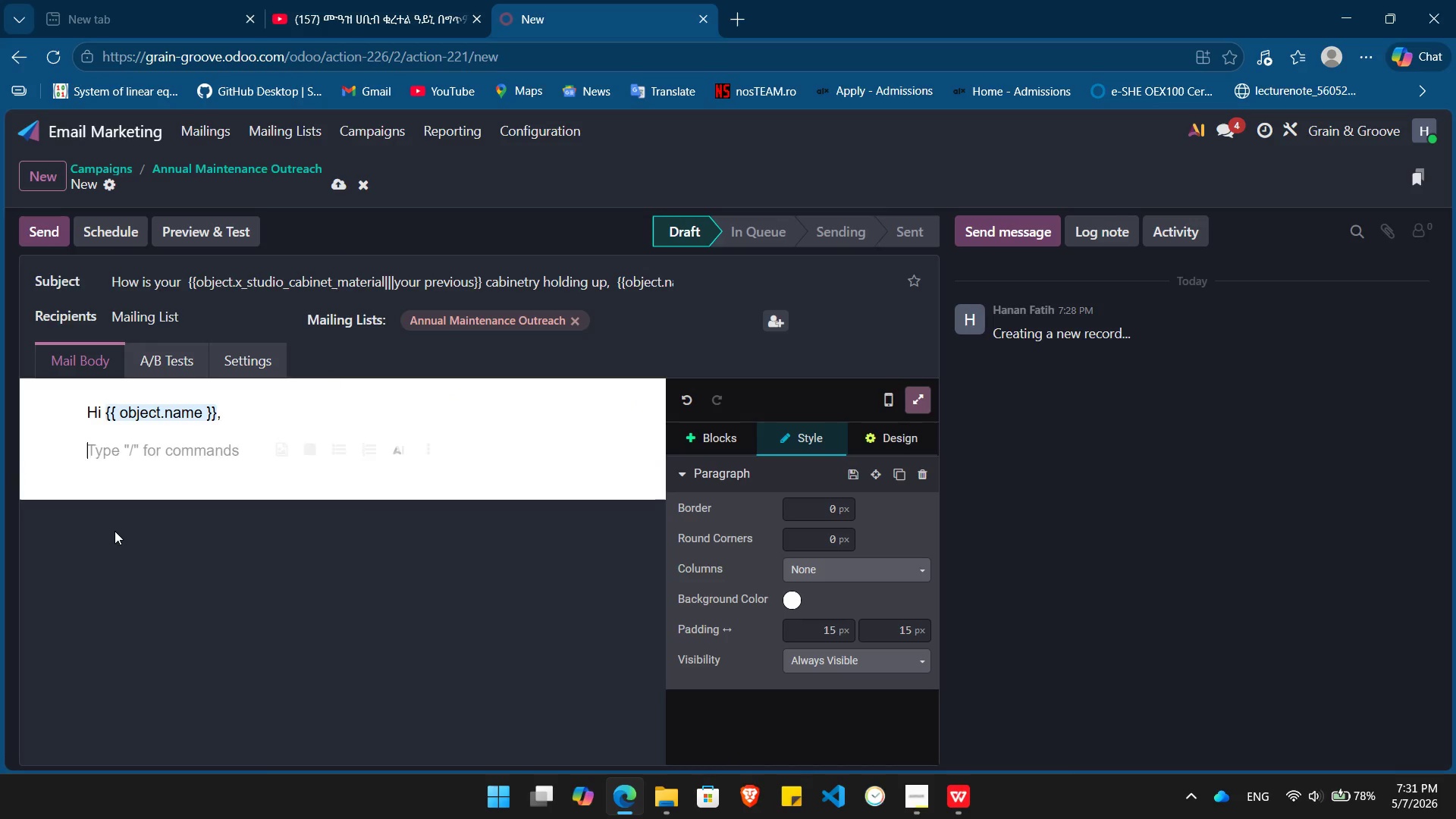 
key(Enter)
 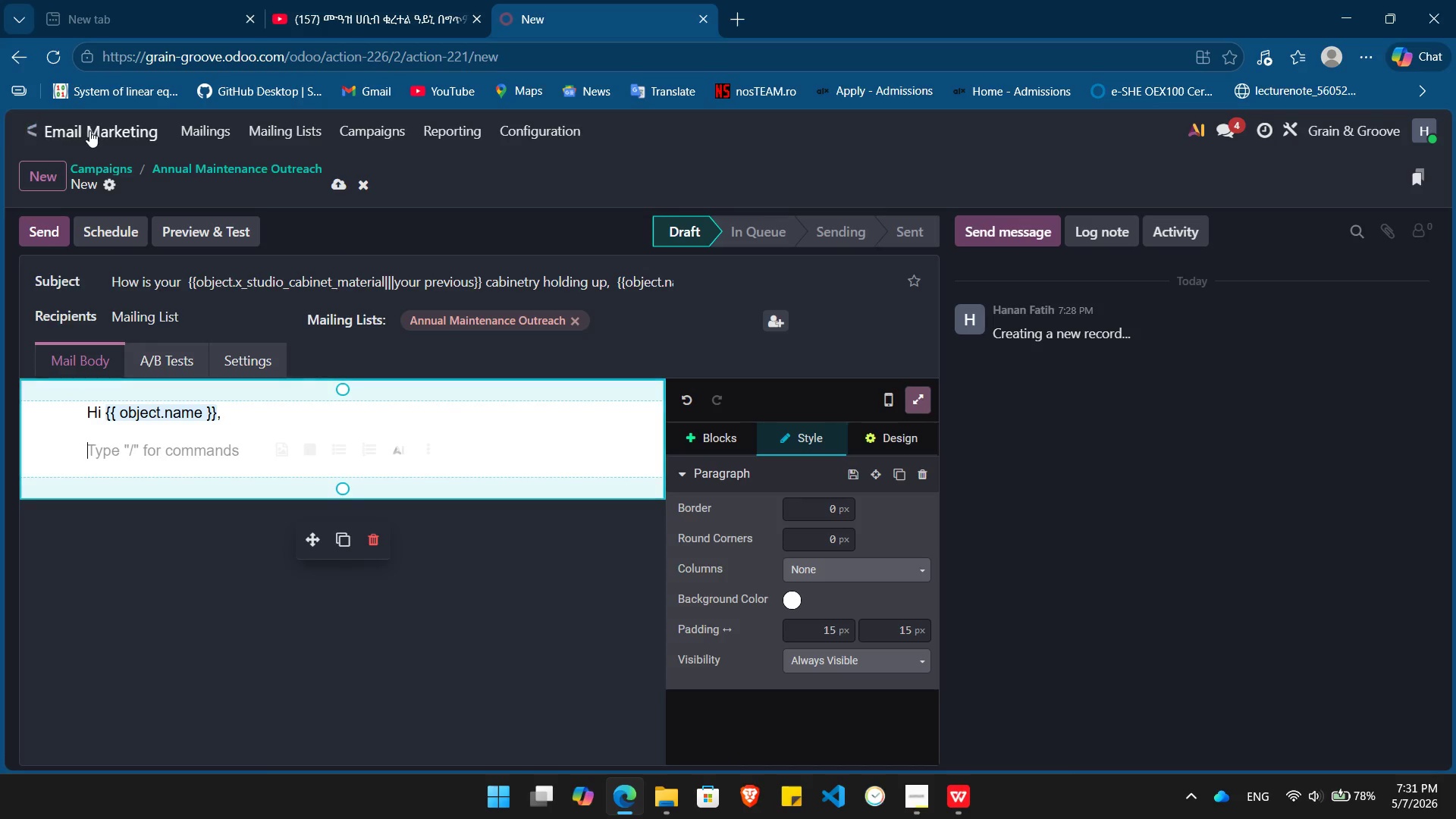 
left_click([89, 130])
 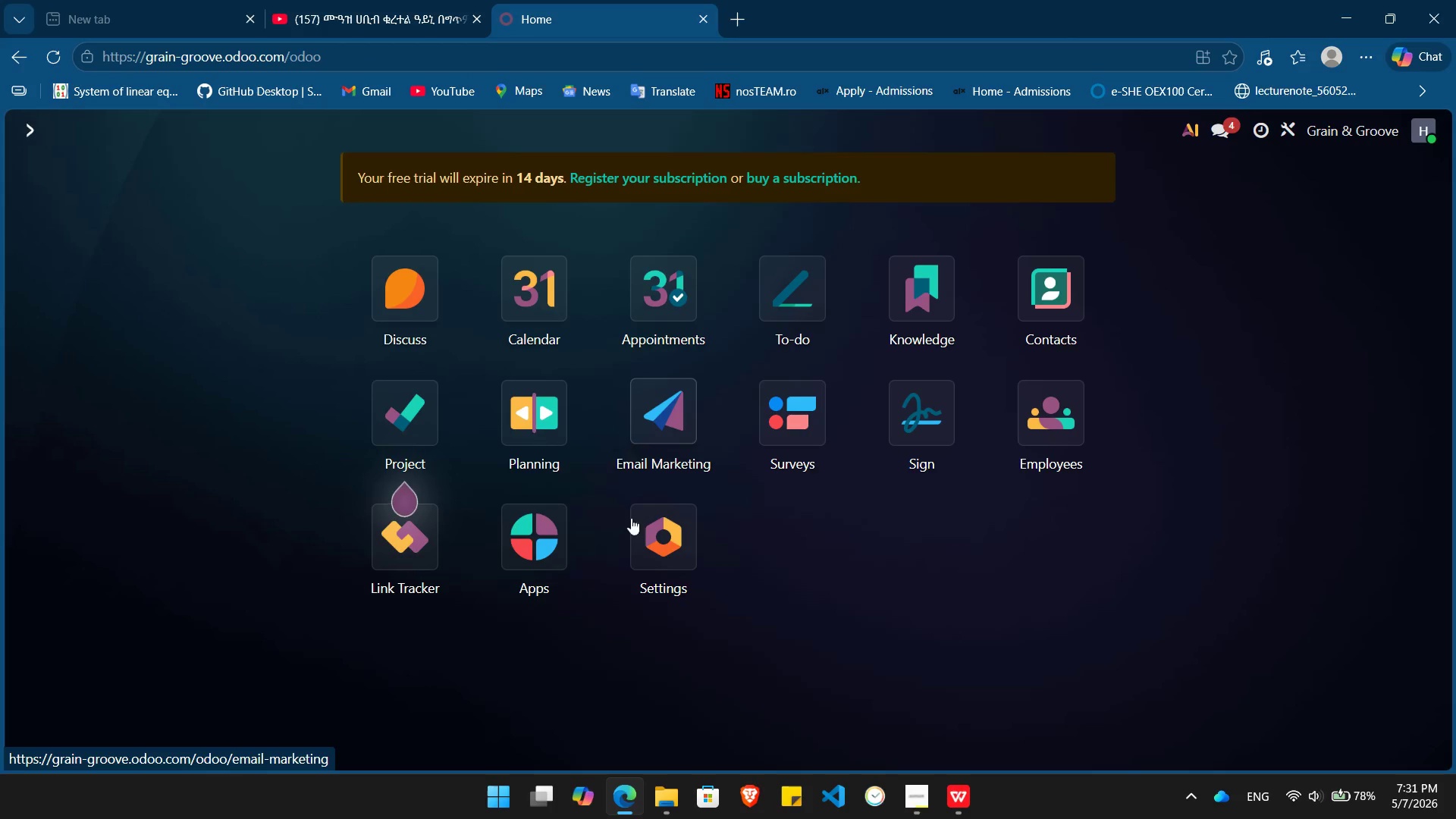 
left_click([664, 548])
 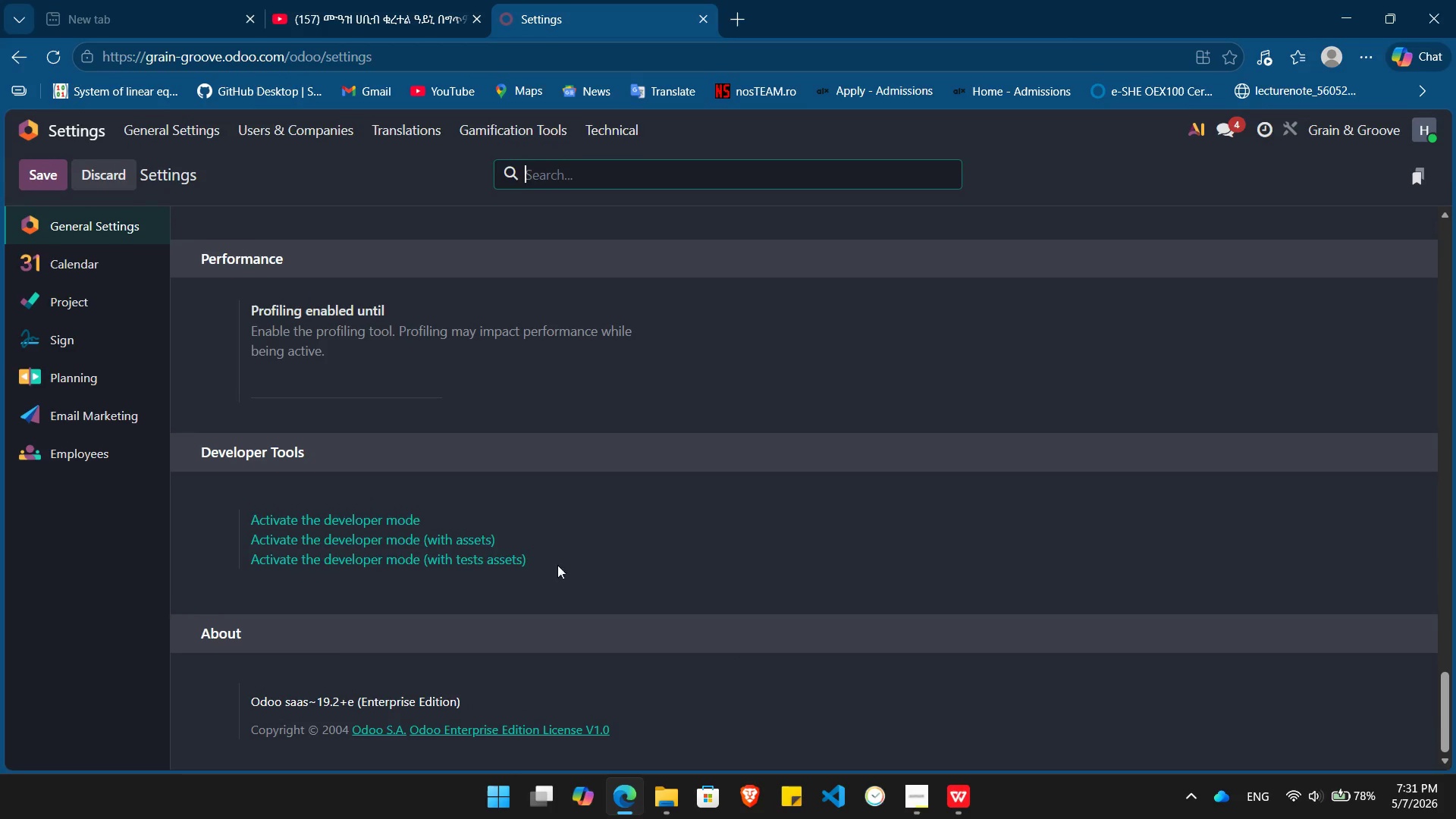 
wait(5.44)
 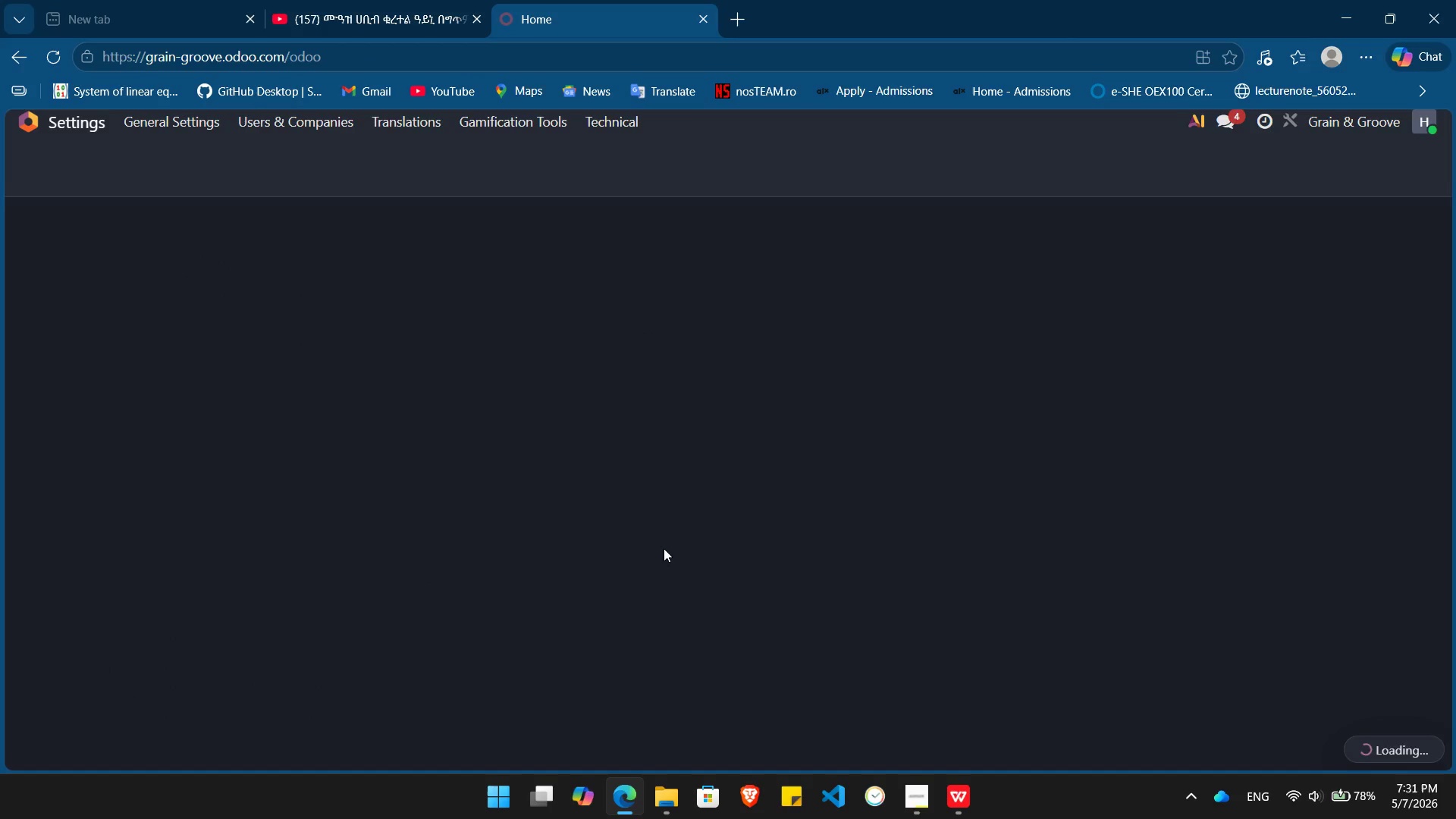 
left_click([363, 517])
 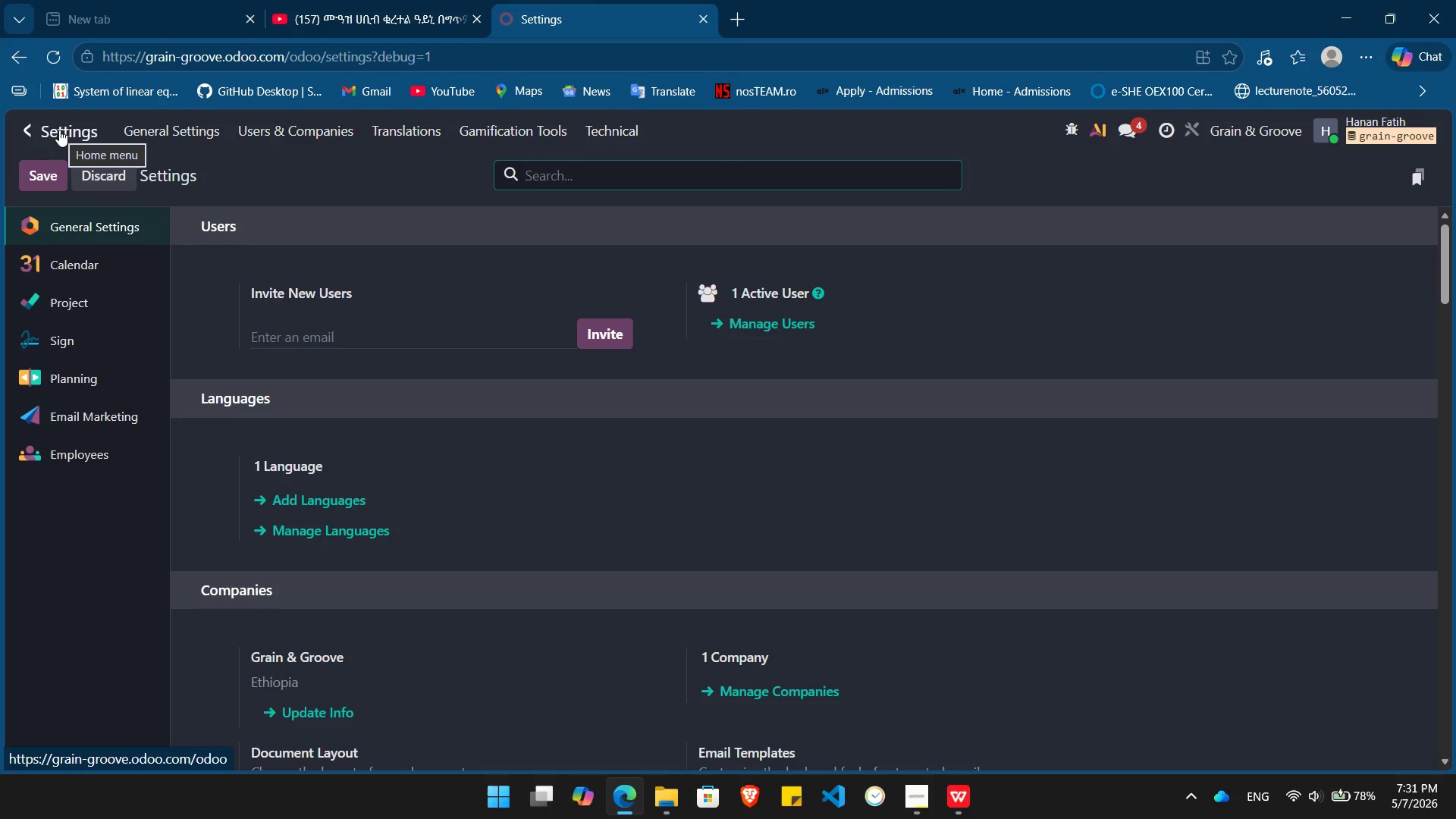 
wait(7.12)
 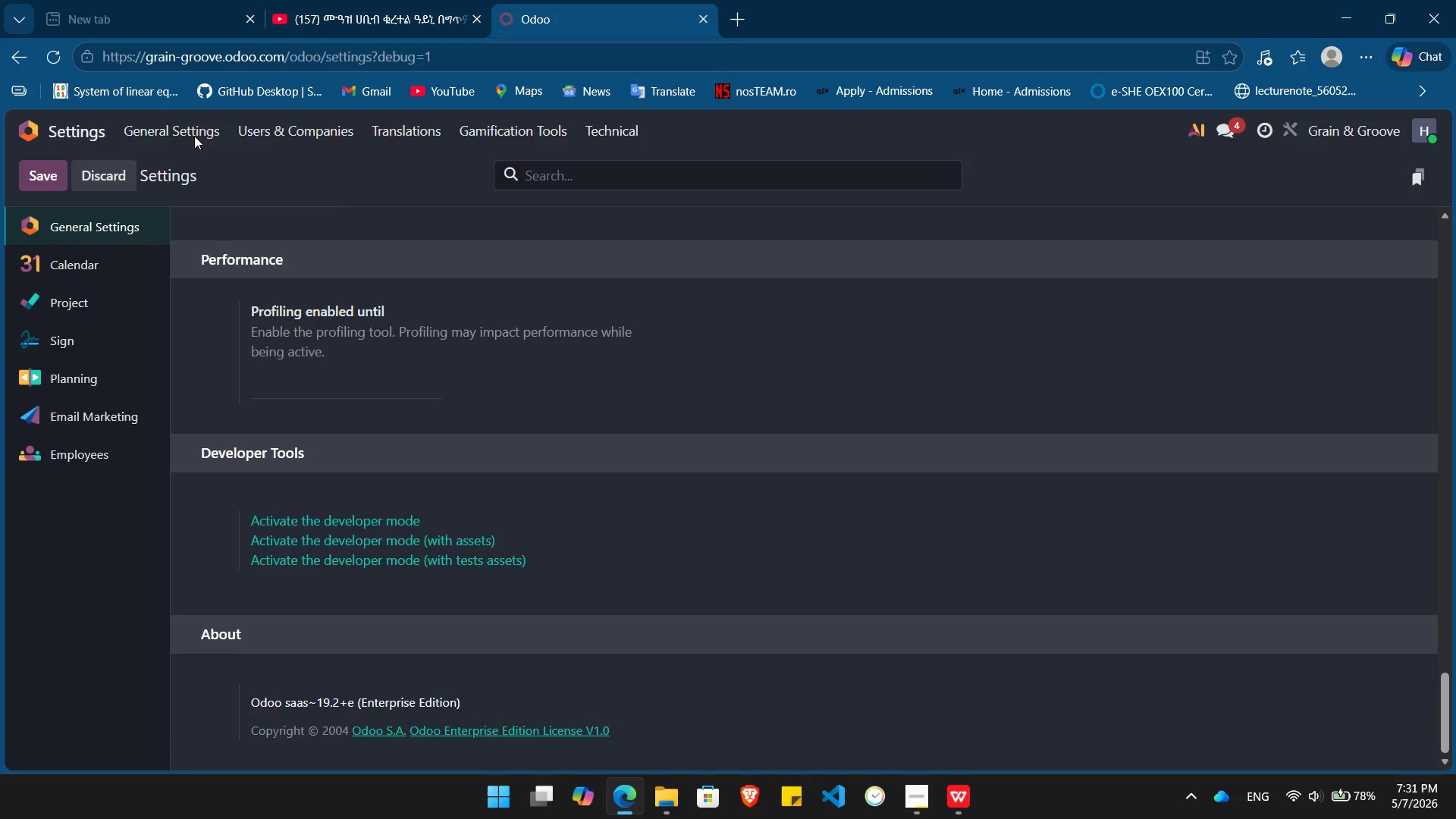 
left_click([59, 130])
 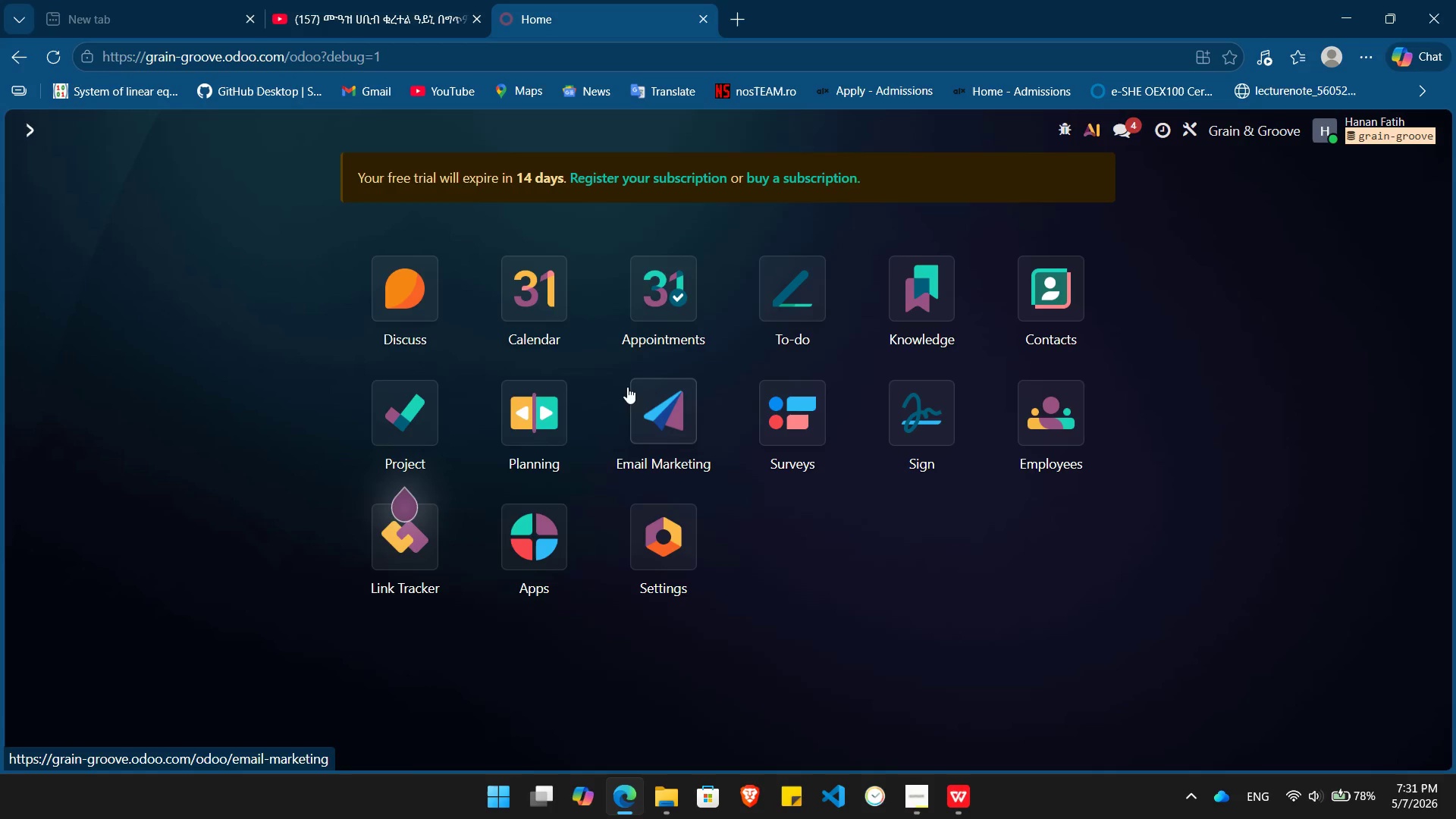 
left_click([651, 418])
 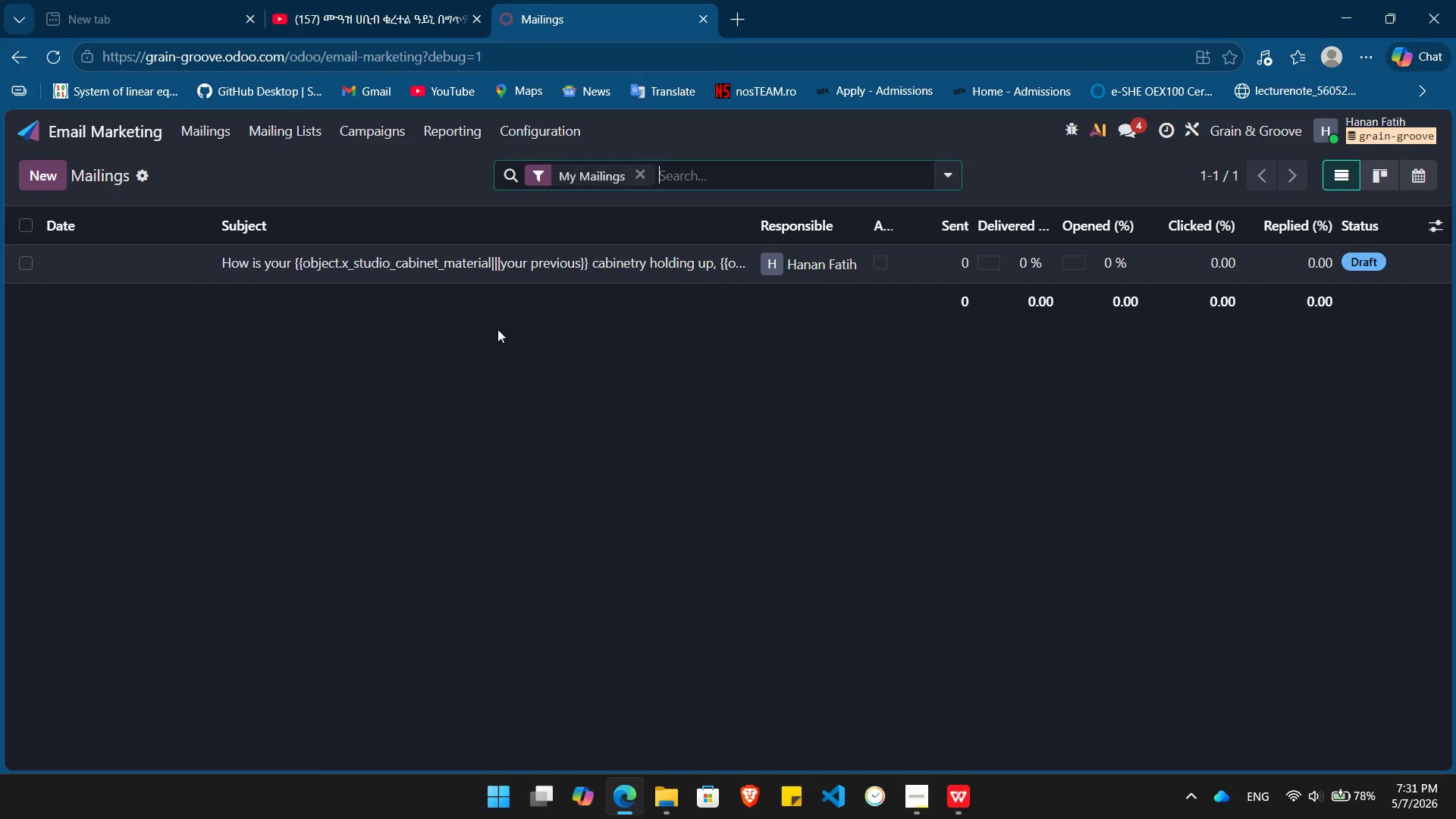 
mouse_move([394, 254])
 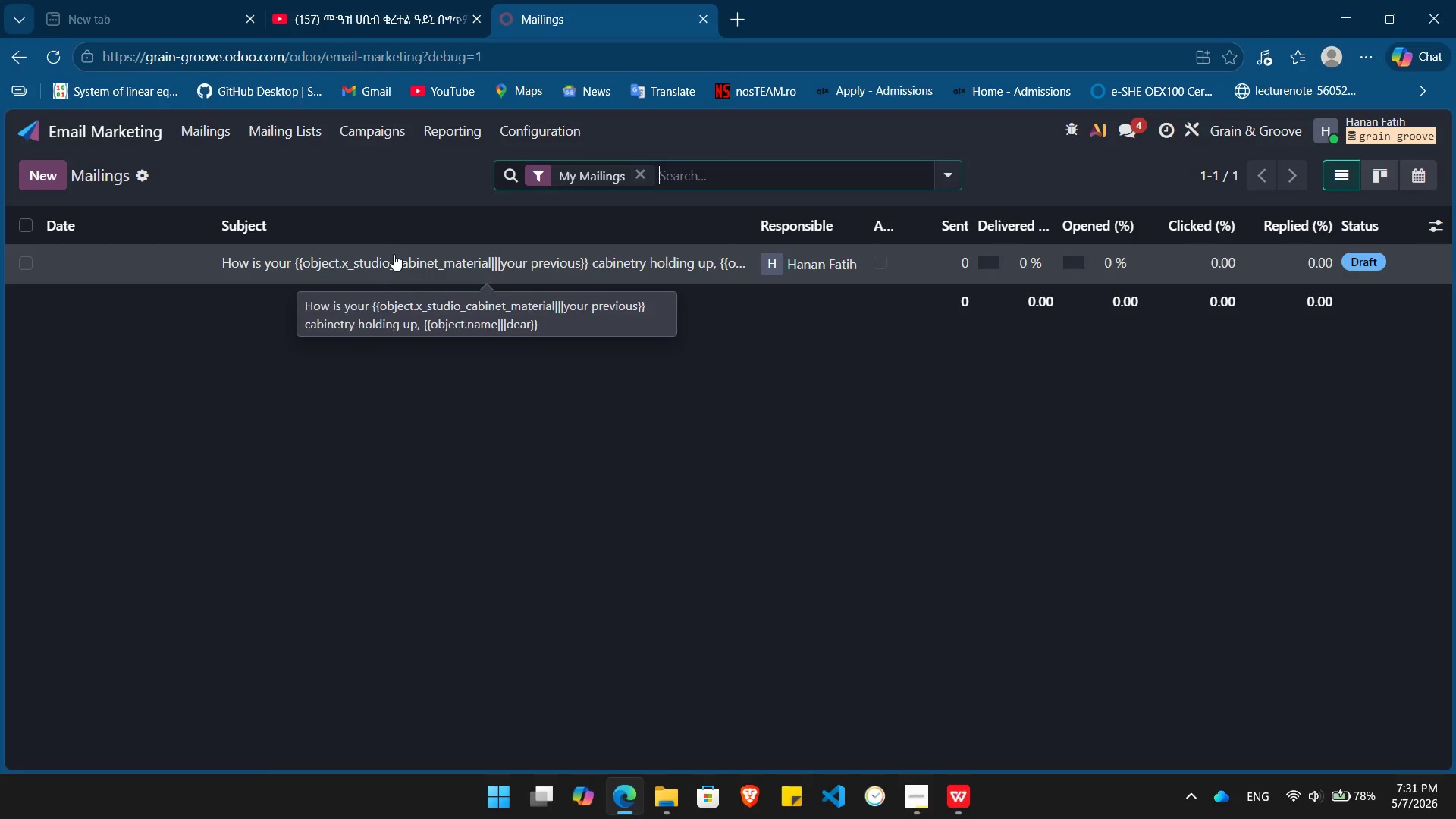 
left_click([394, 254])
 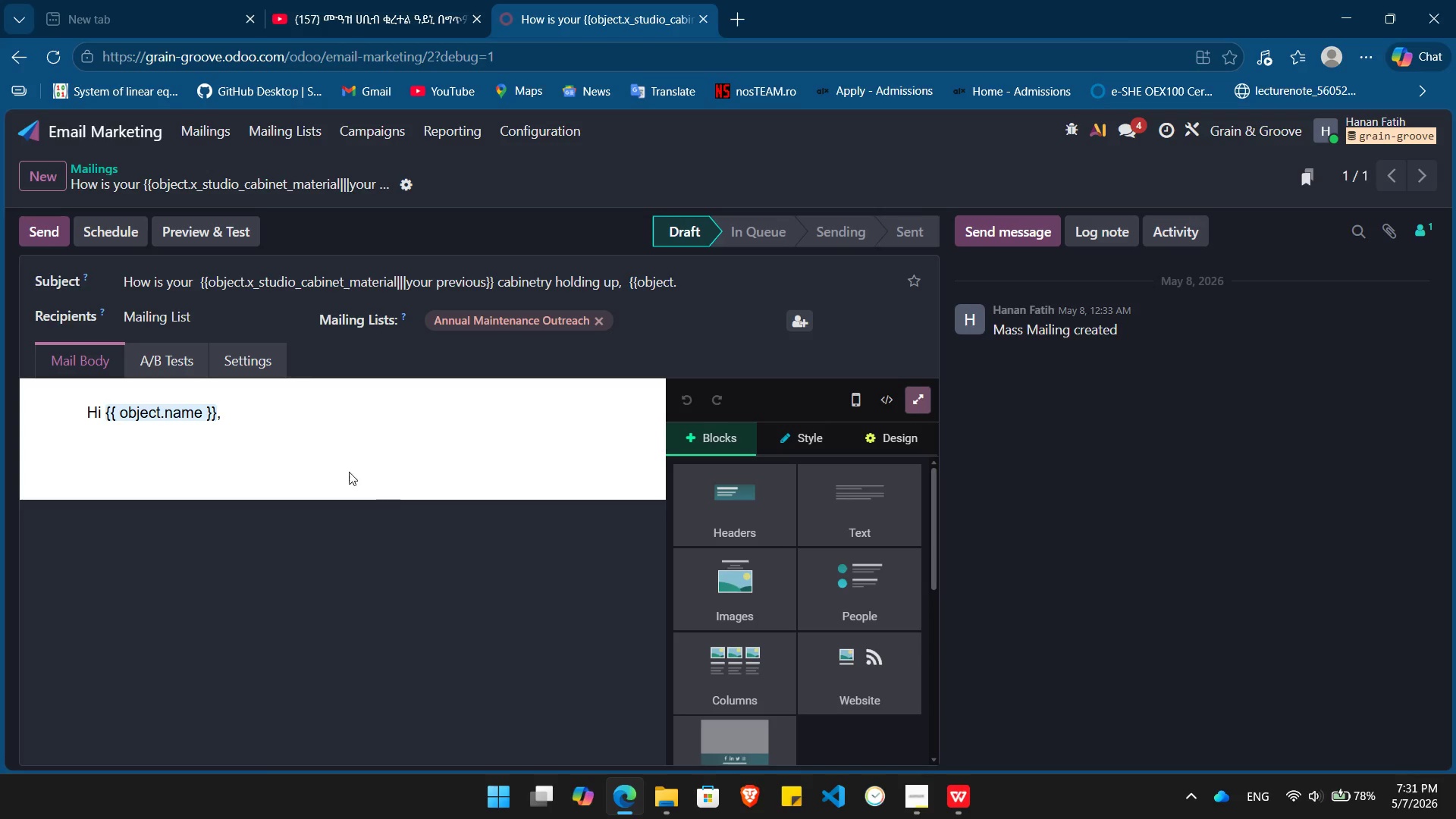 
left_click([241, 444])
 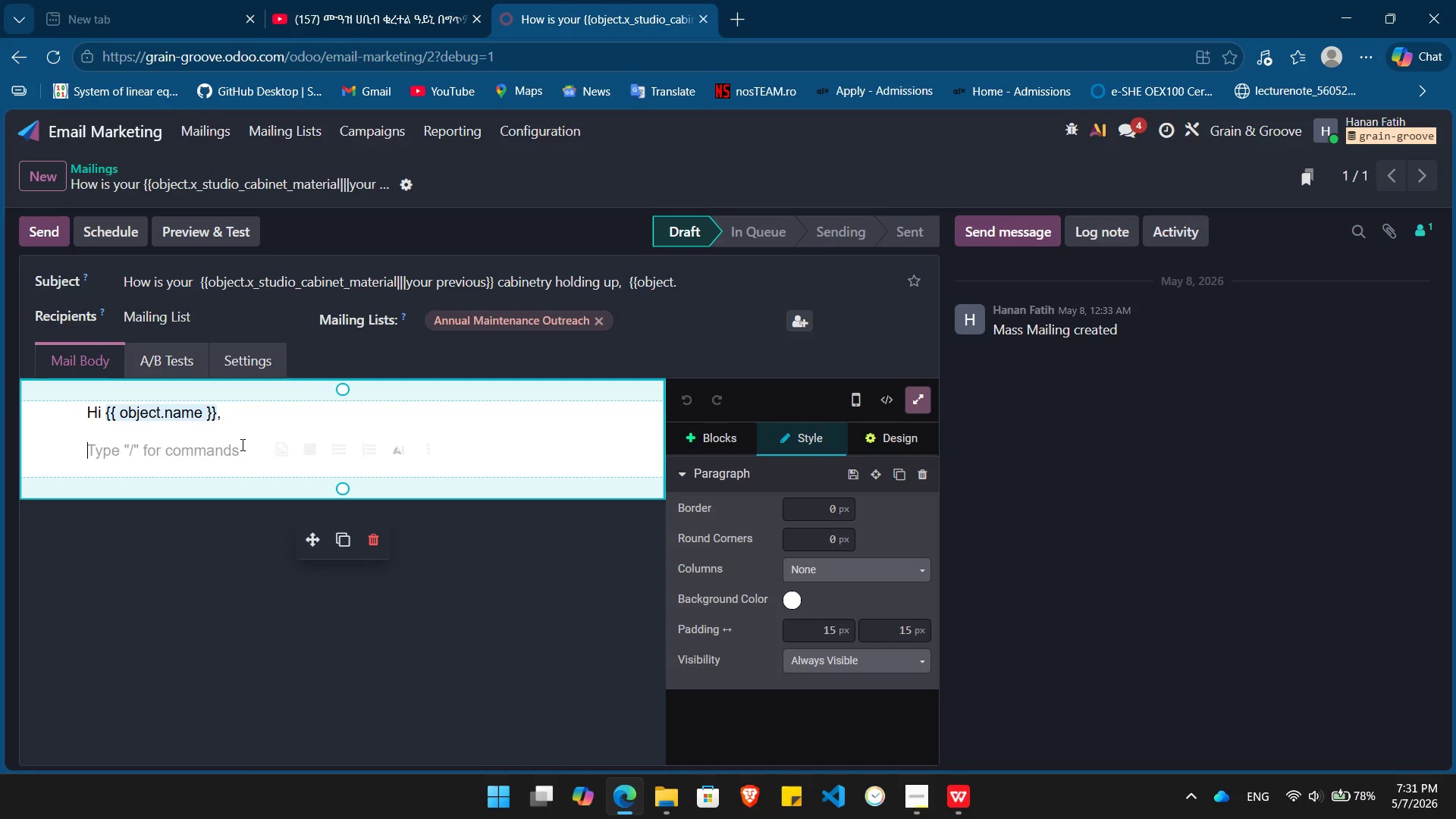 
type(It's been over a year since we completed the installation of your cuts)
key(Backspace)
key(Backspace)
type(stom /)
 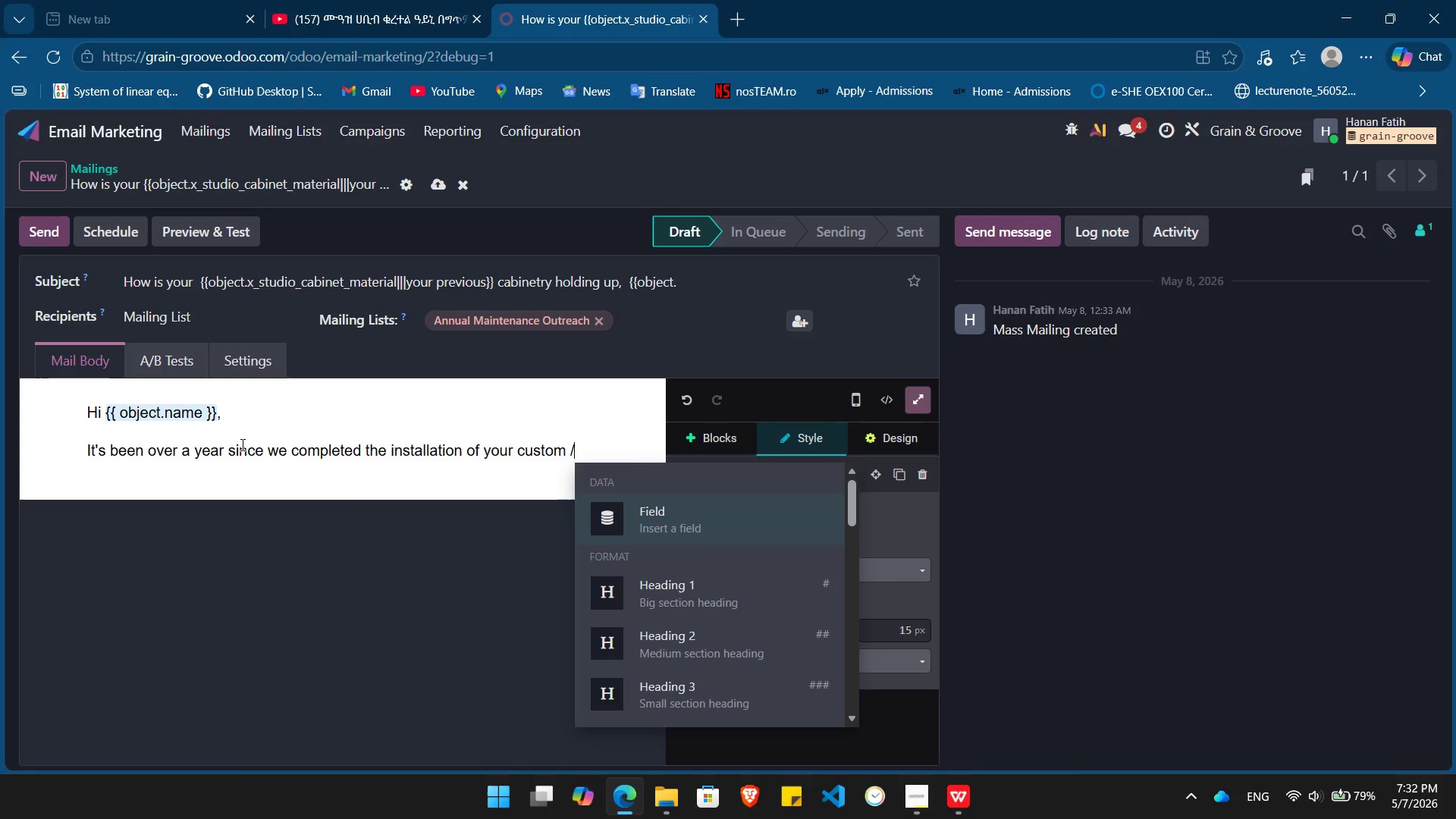 
key(Enter)
 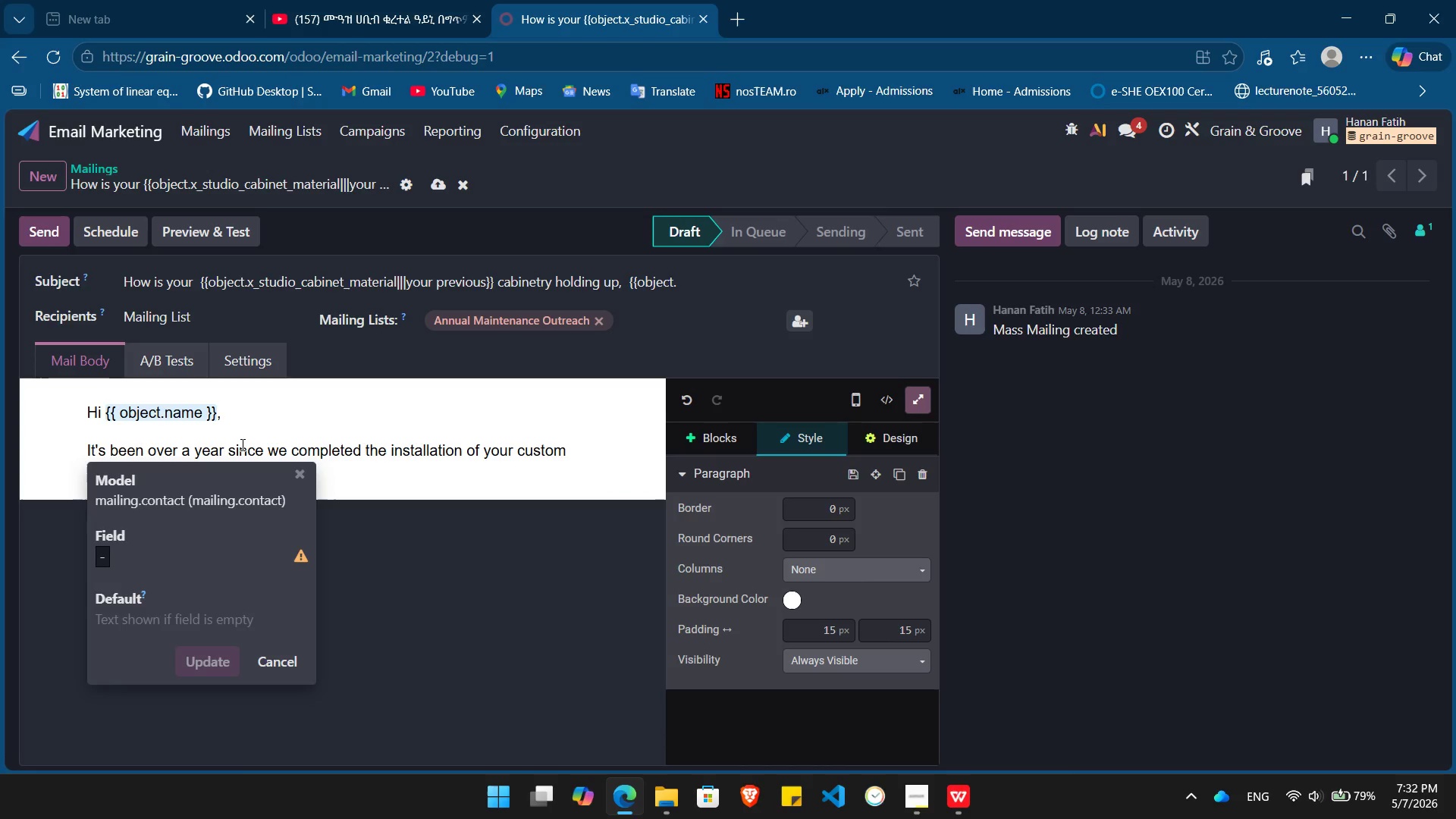 
wait(10.45)
 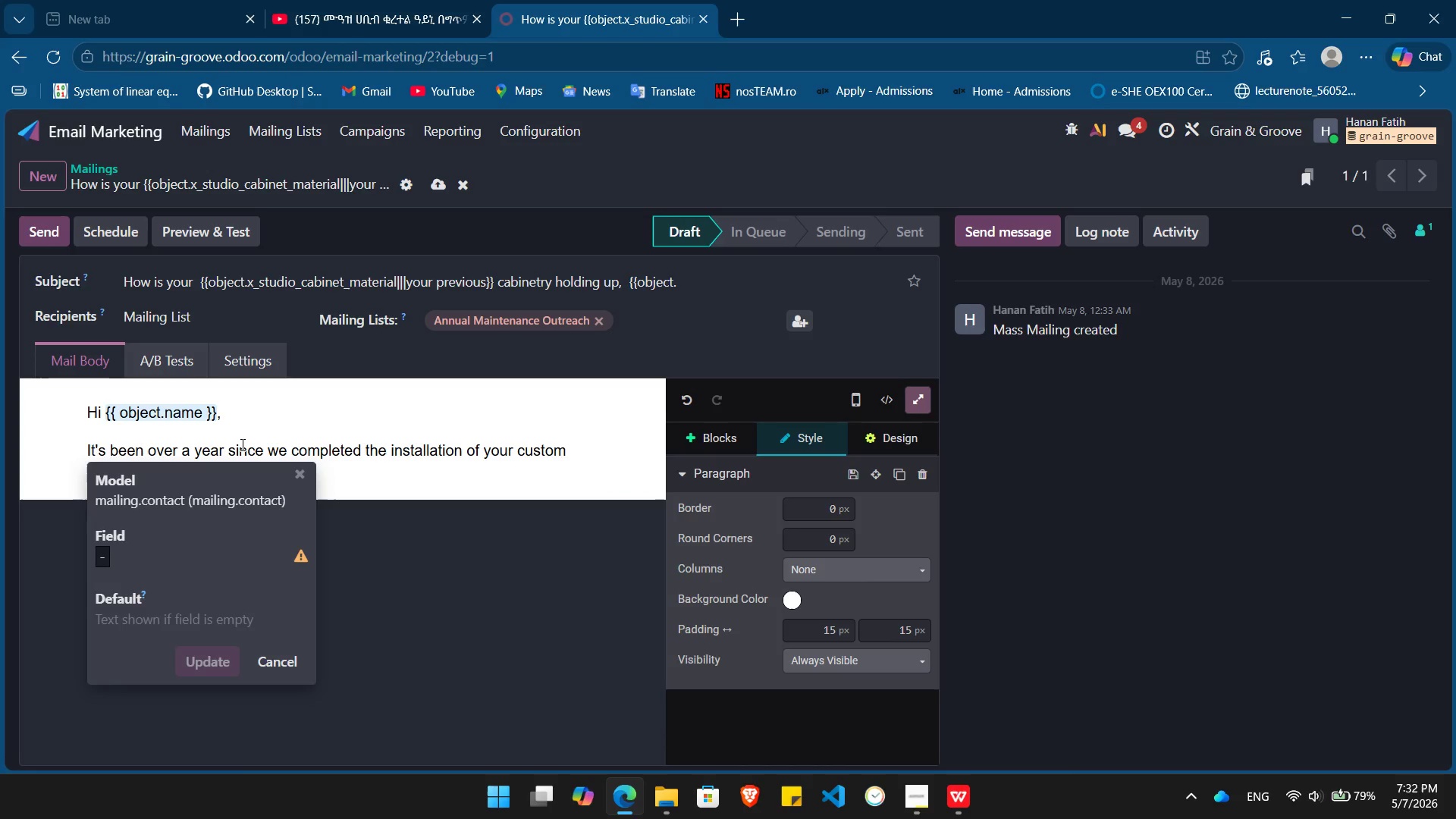 
left_click([113, 561])
 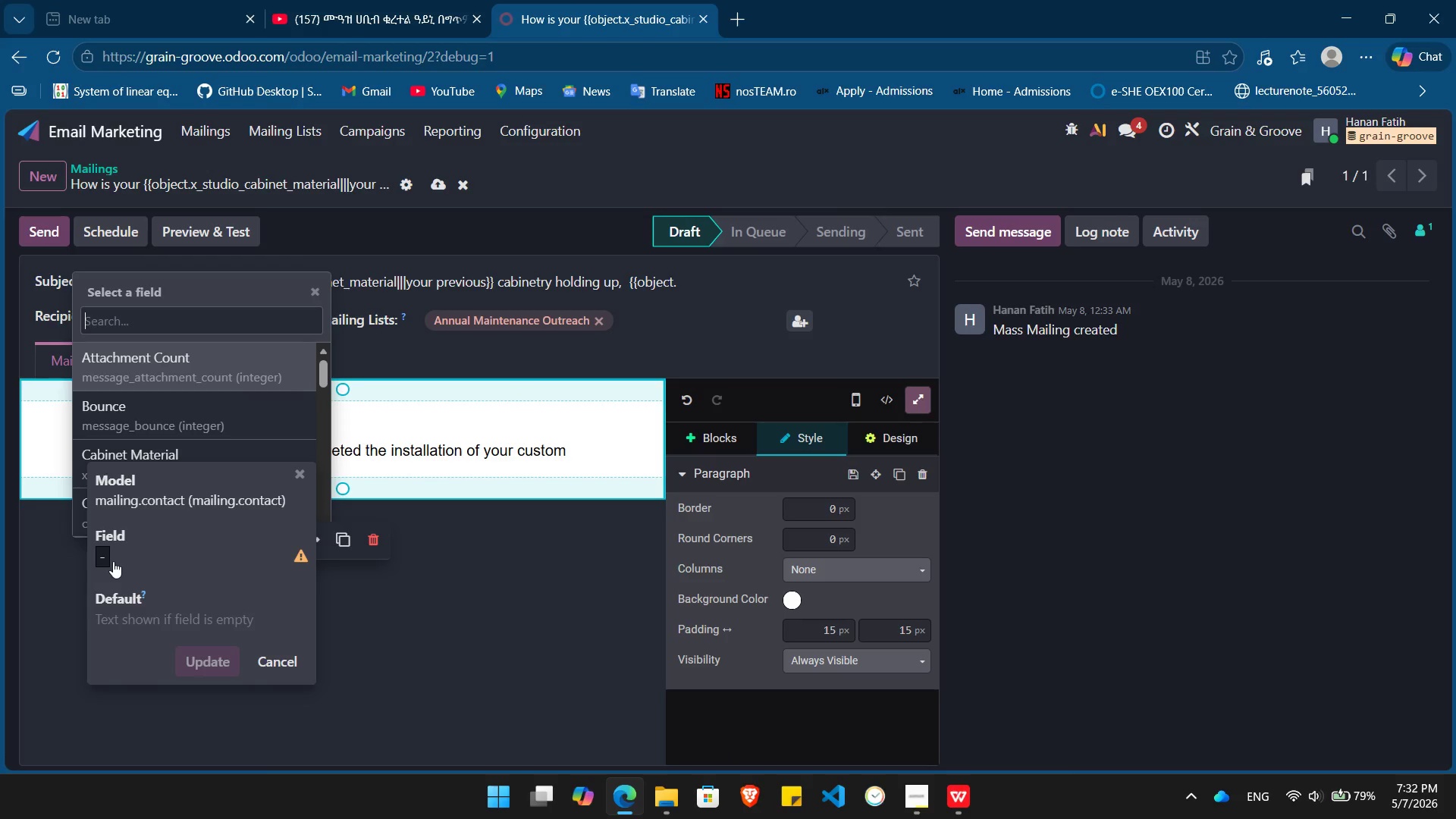 
key(ArrowDown)
 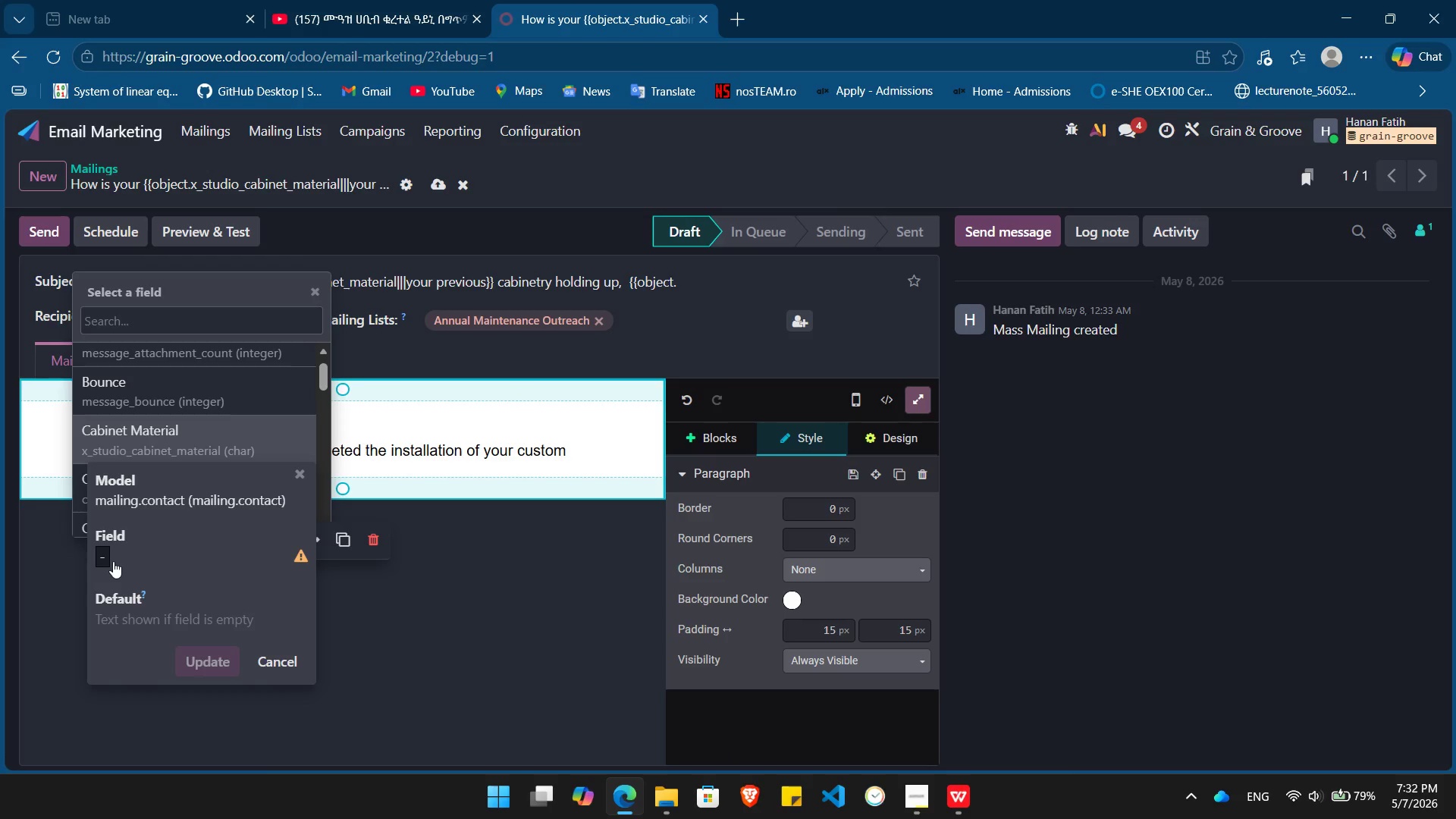 
key(ArrowDown)
 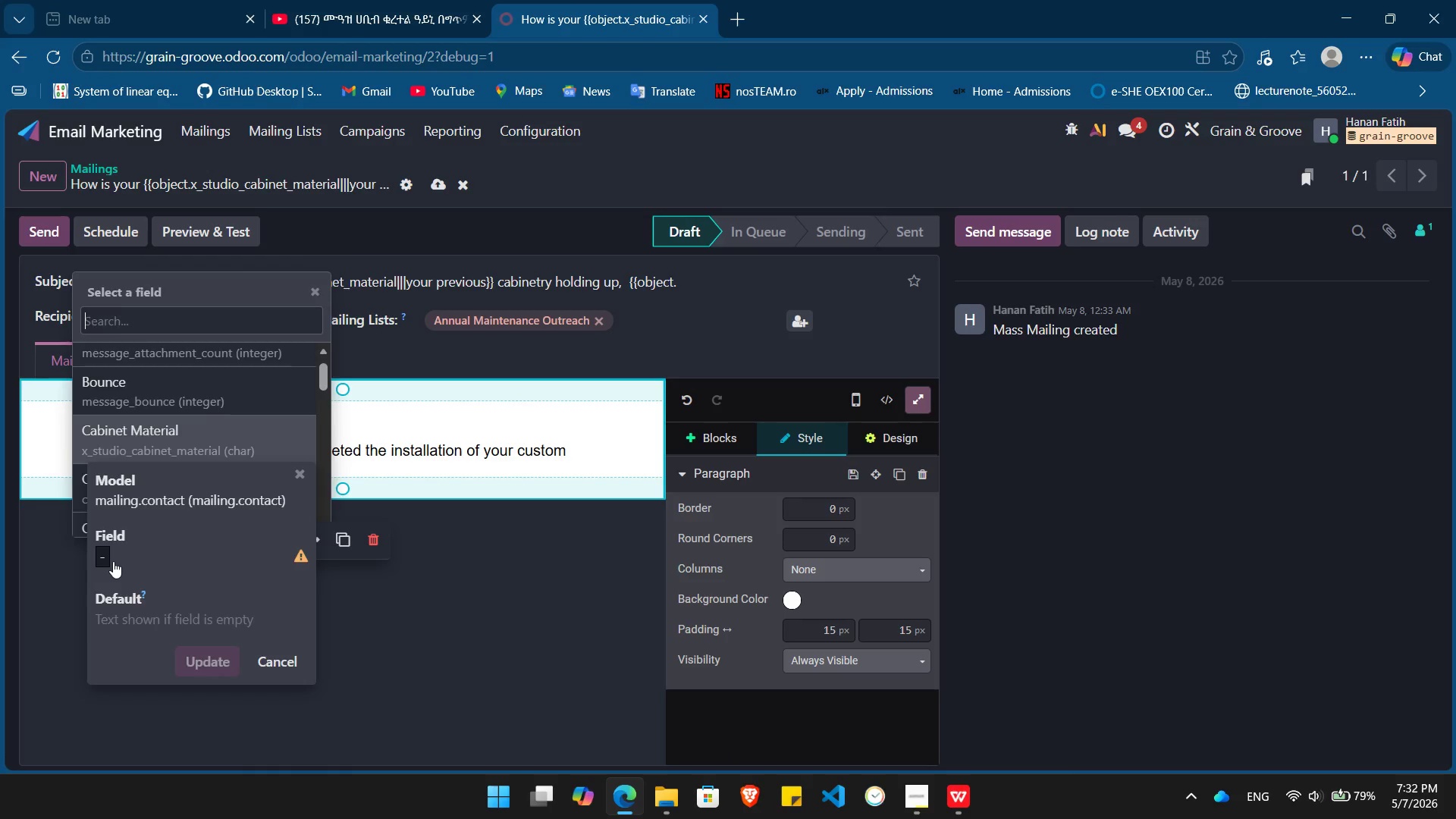 
key(Enter)
 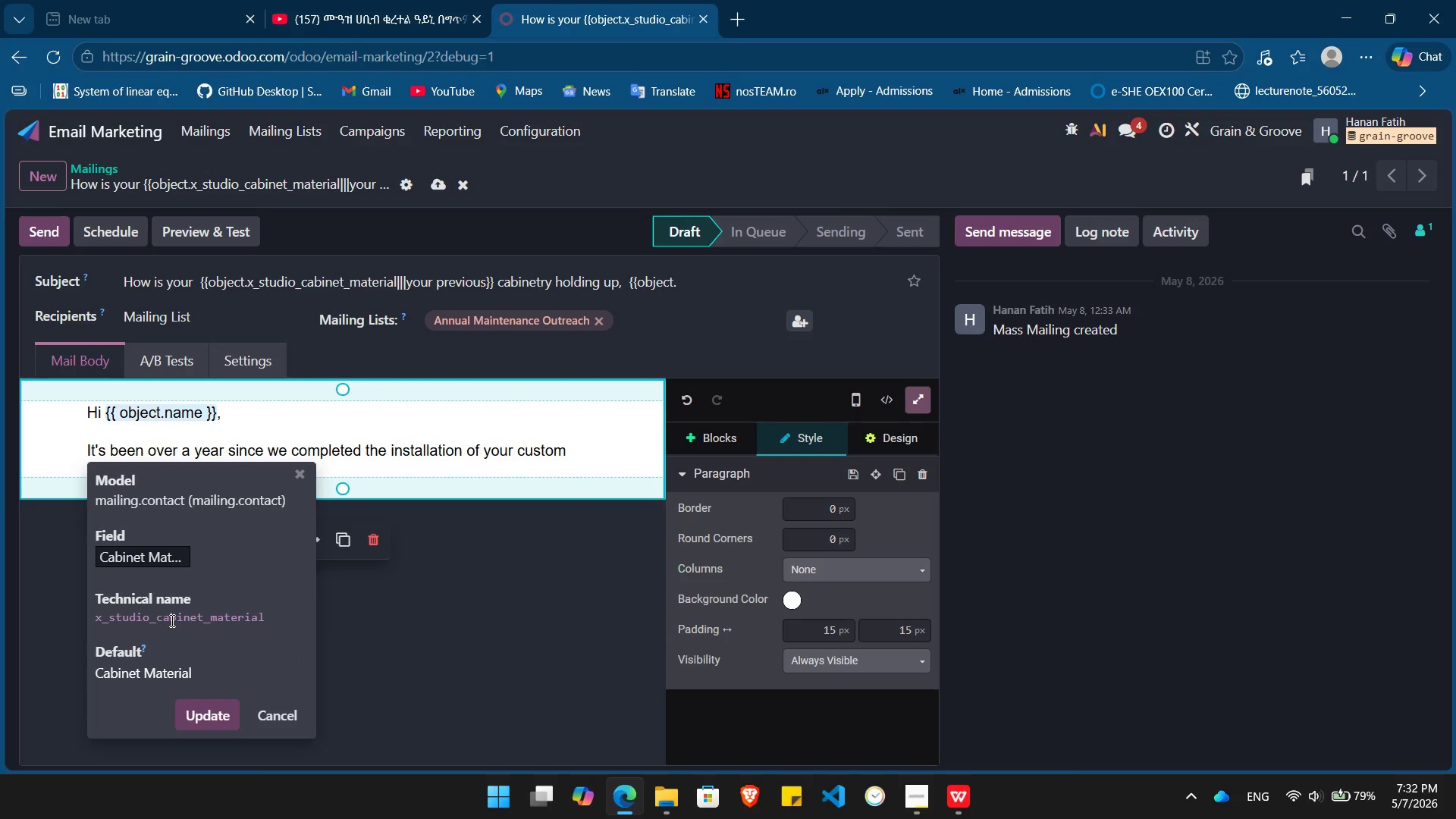 
double_click([171, 620])
 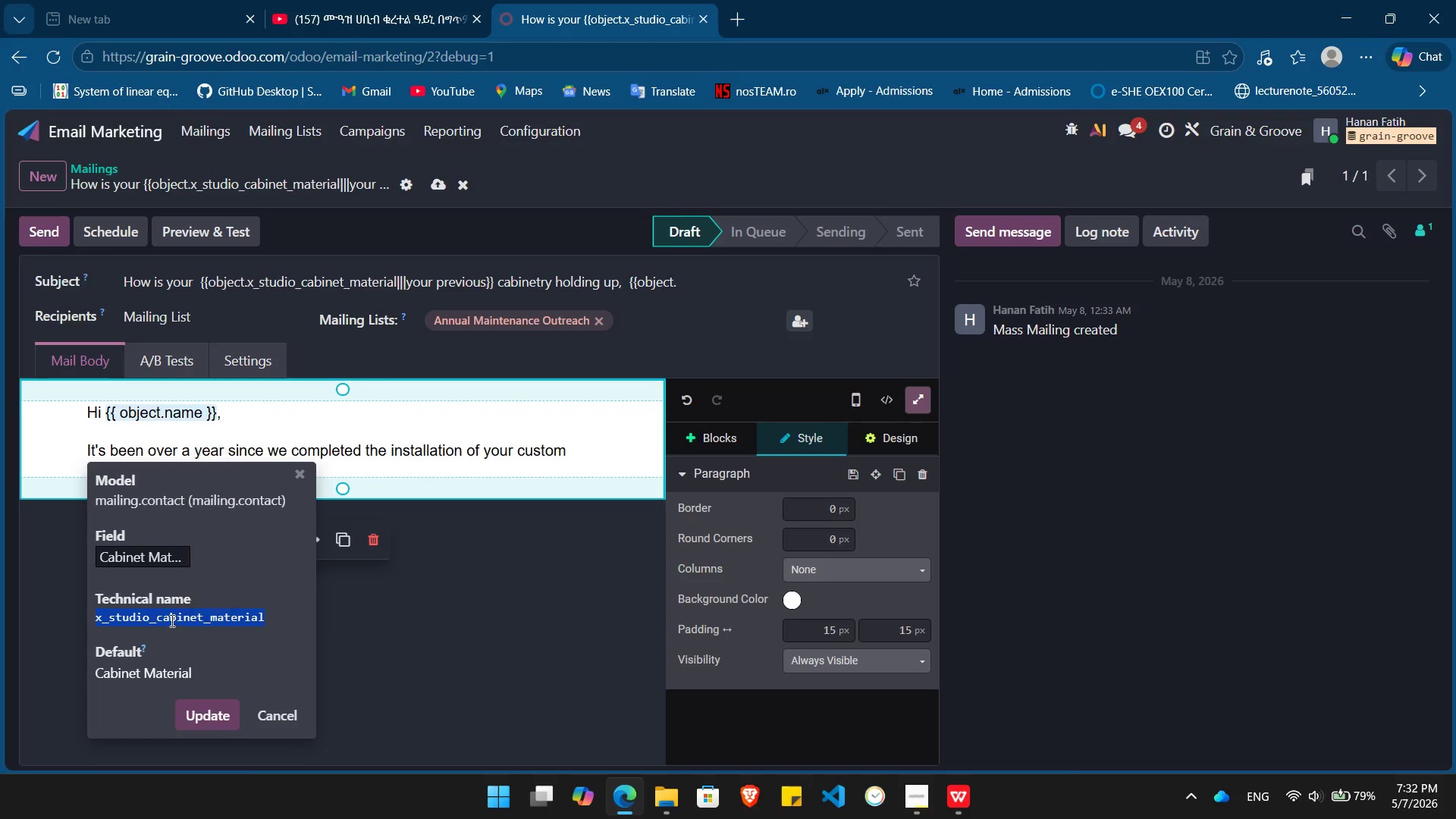 
key(Control+ControlLeft)
 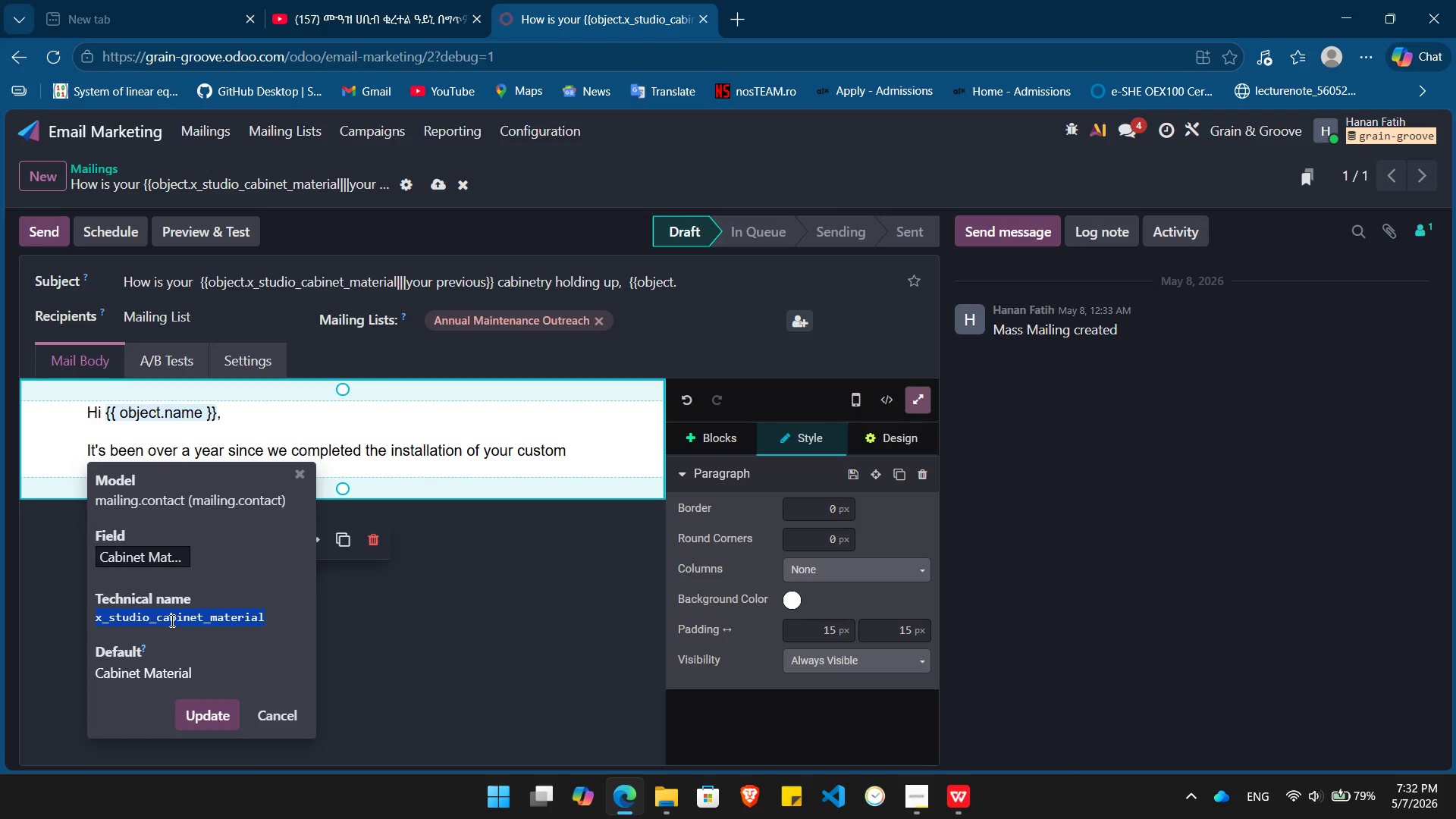 
key(Control+C)
 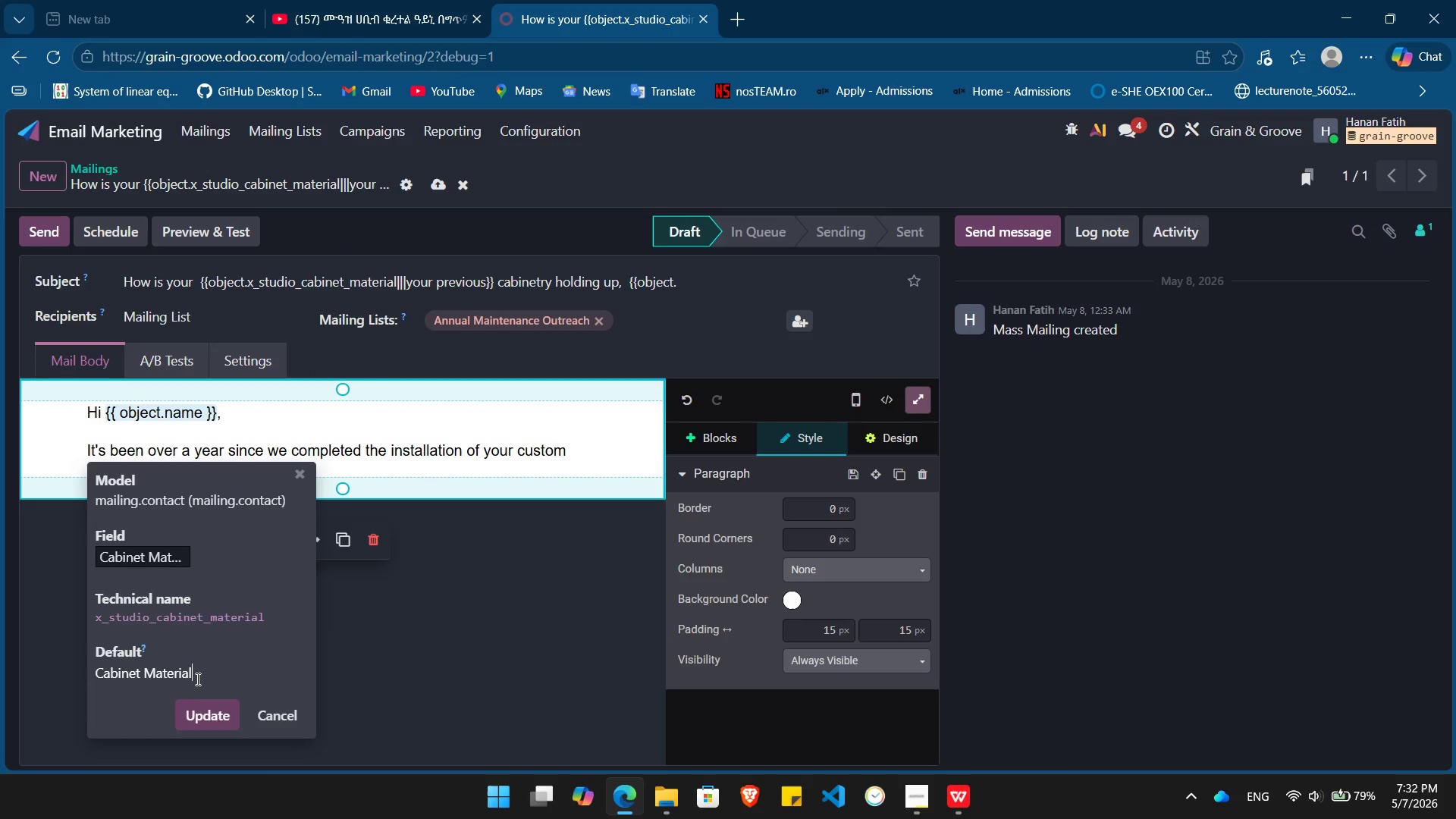 
double_click([196, 679])
 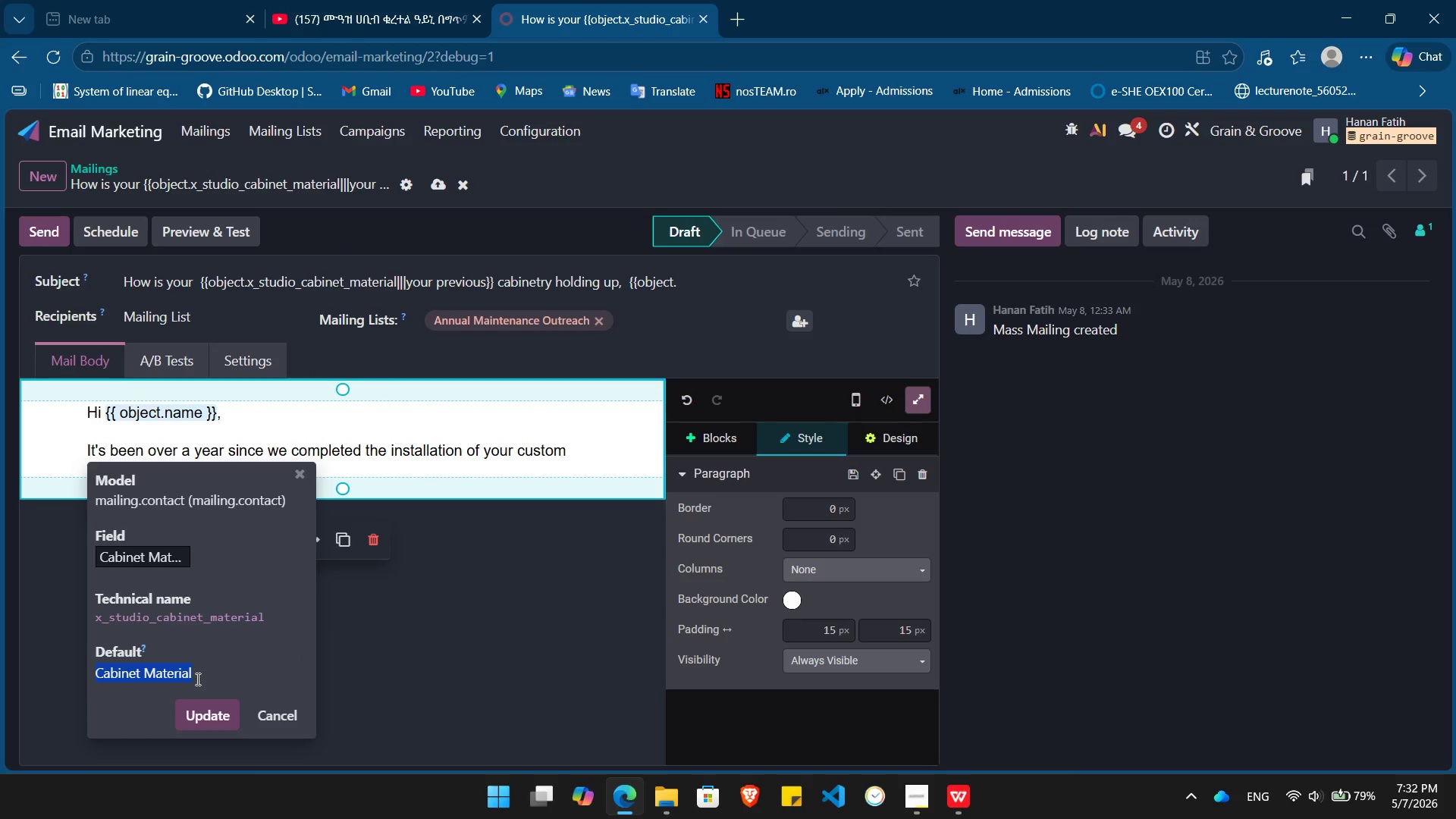 
triple_click([196, 679])
 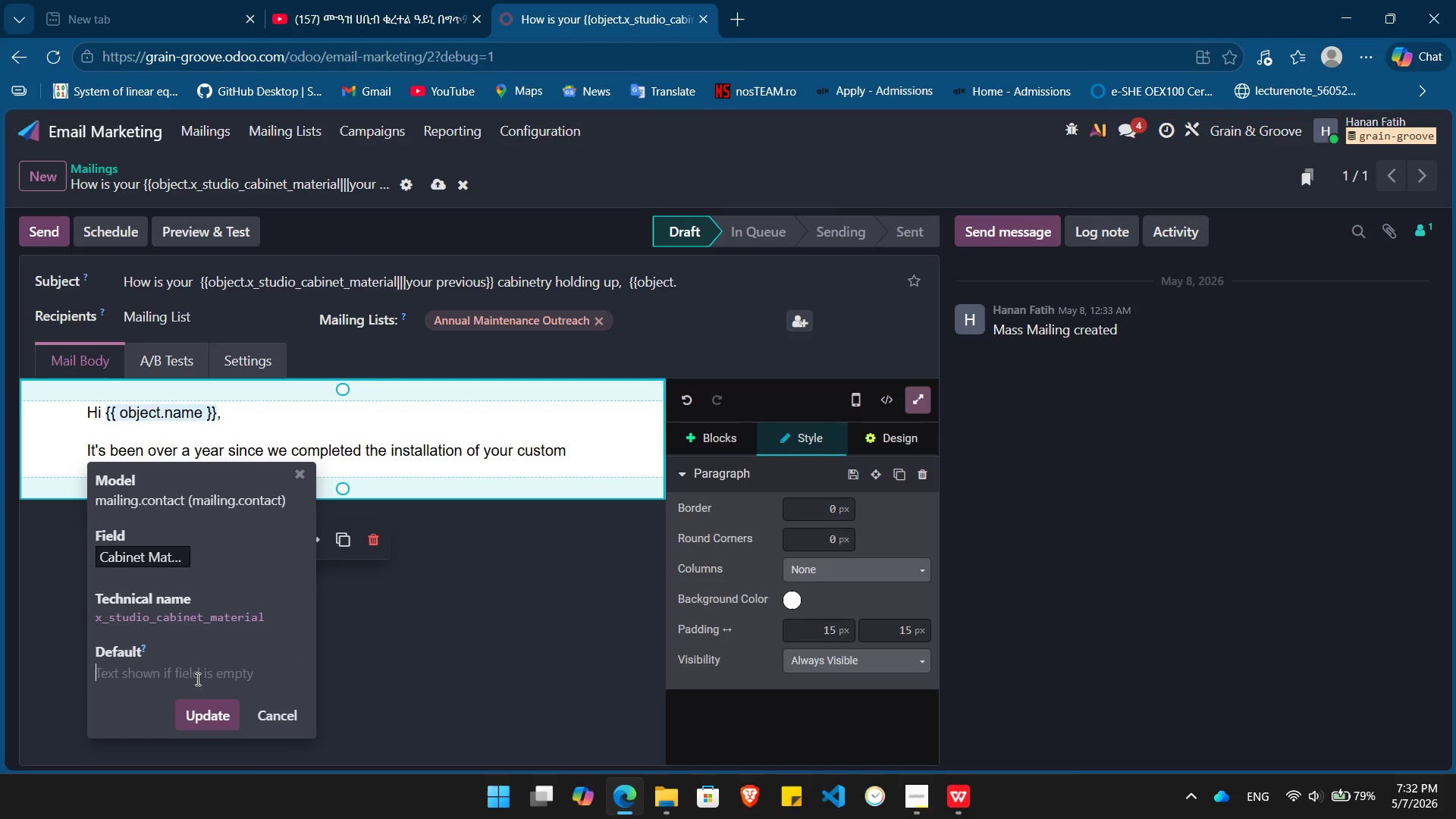 
key(Backspace)
 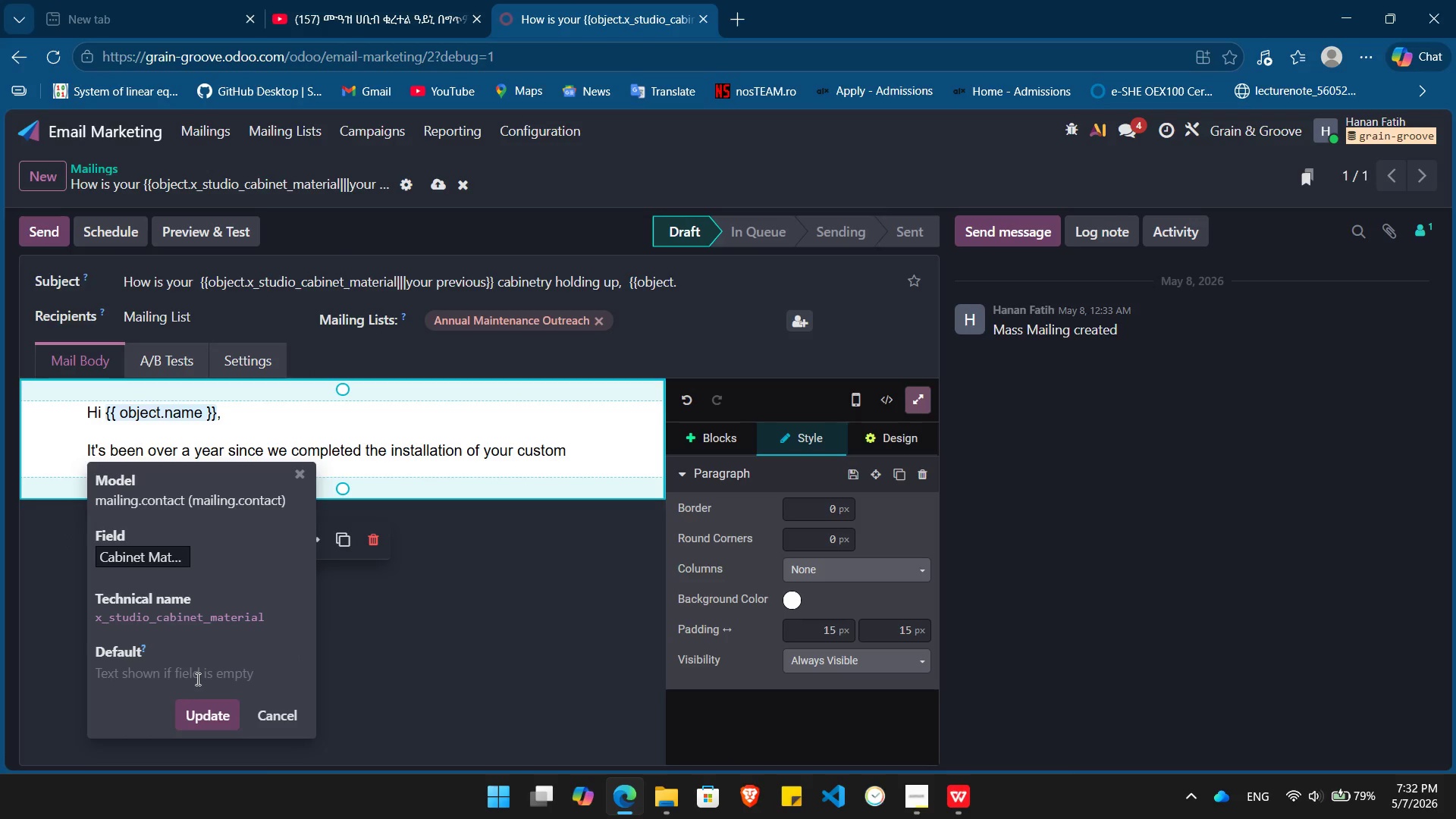 
key(Shift+BracketLeft)
 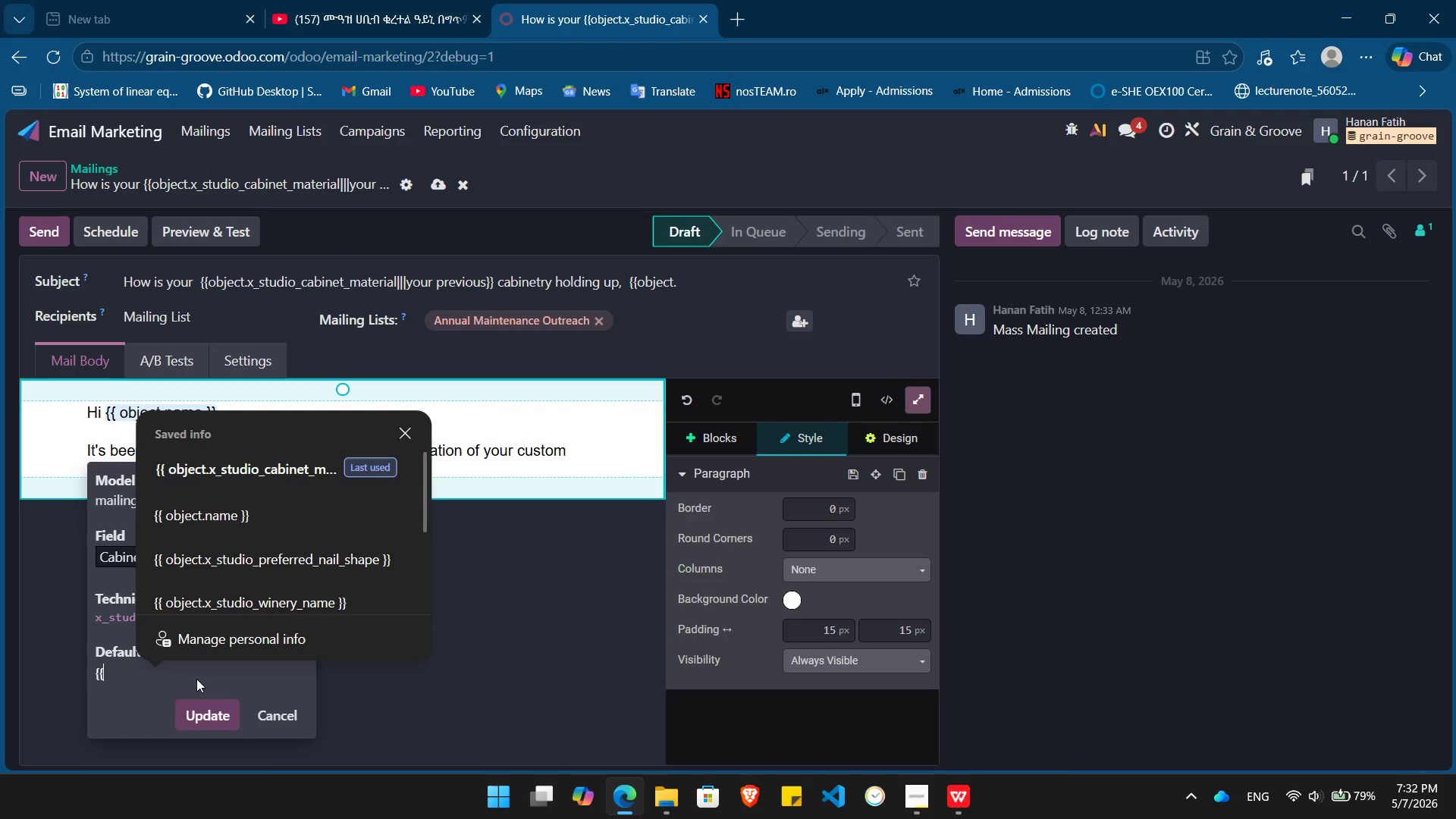 
key(Shift+BracketLeft)
 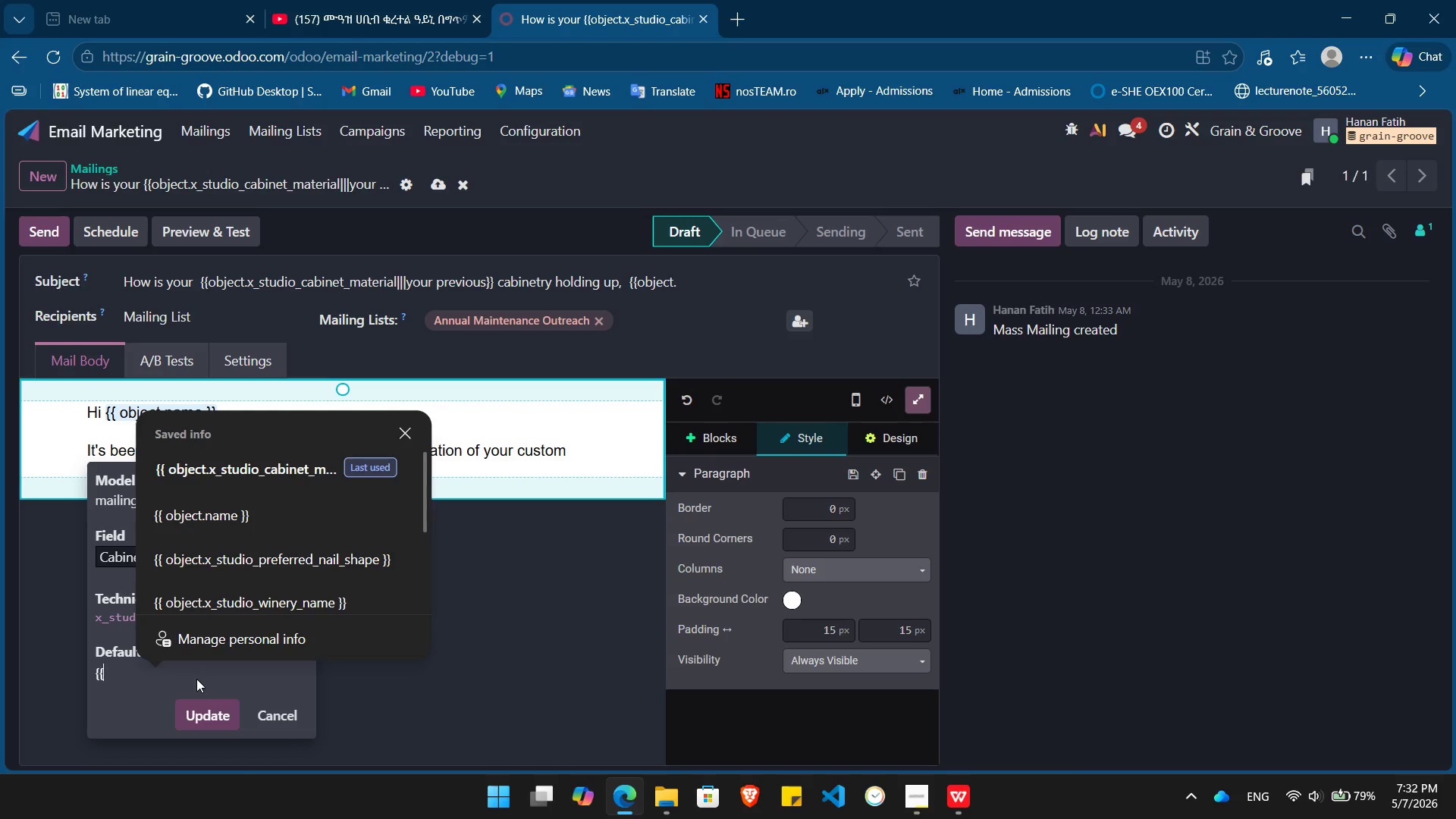 
key(ArrowDown)
 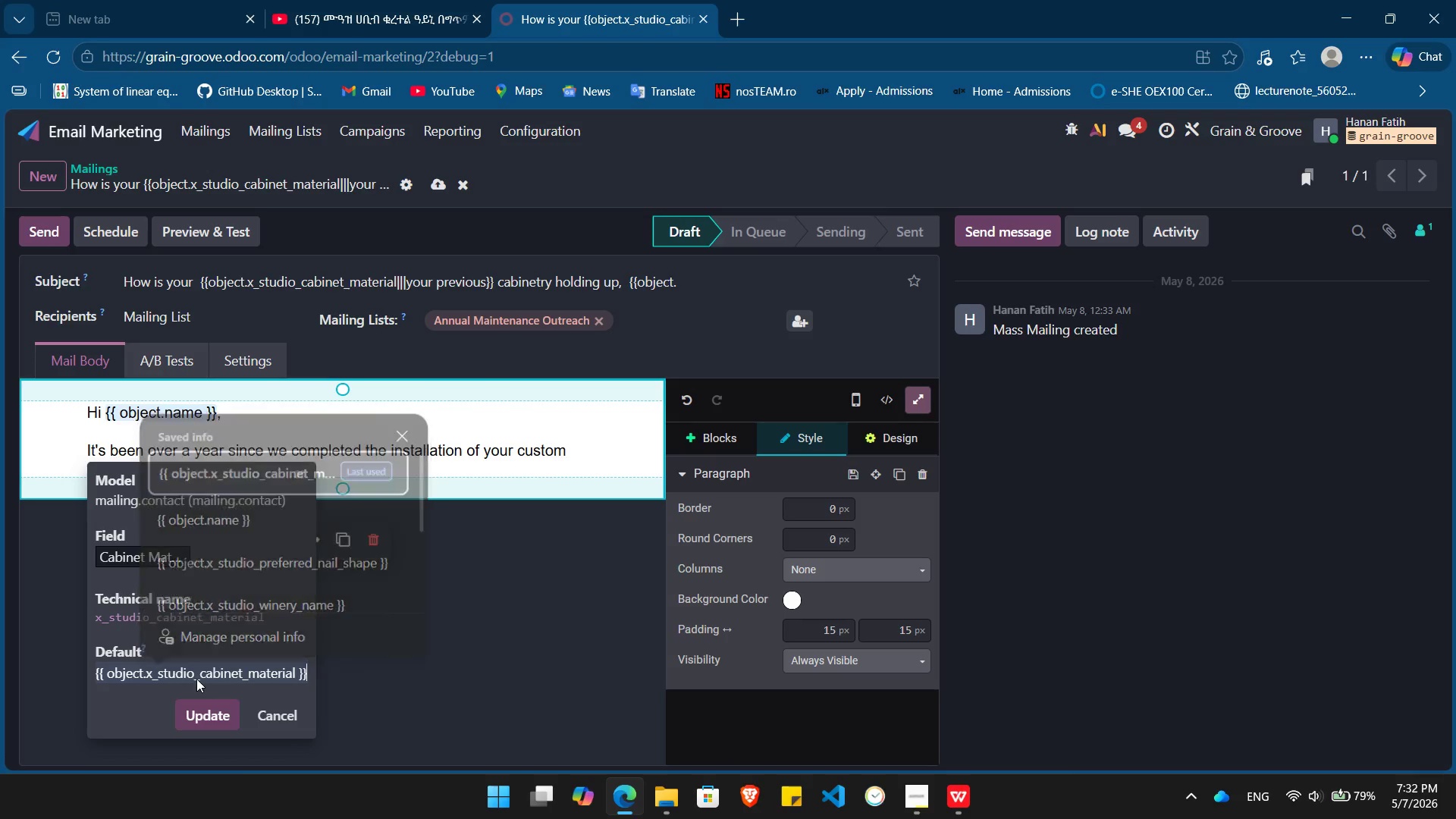 
key(Enter)
 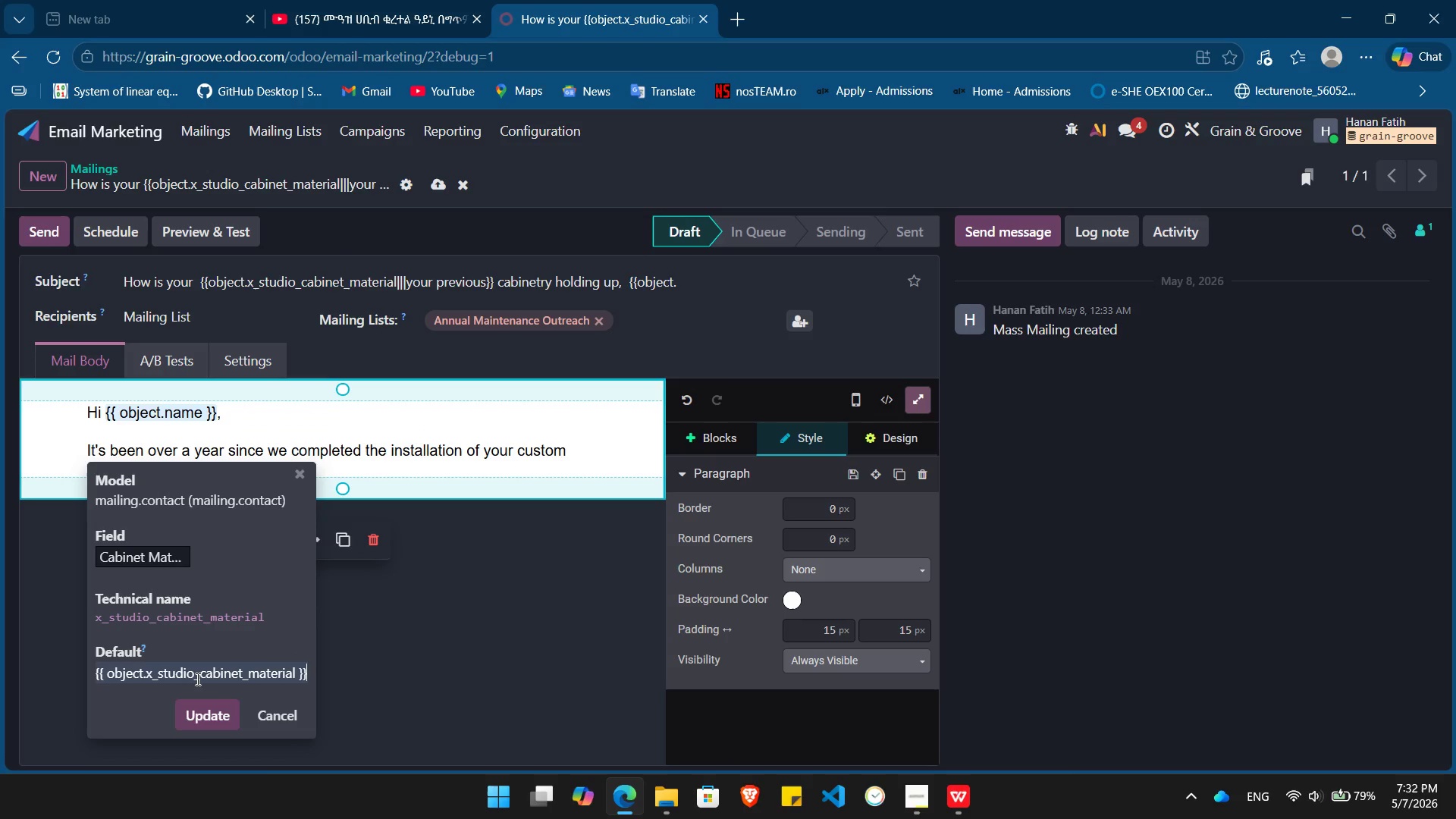 
key(Enter)
 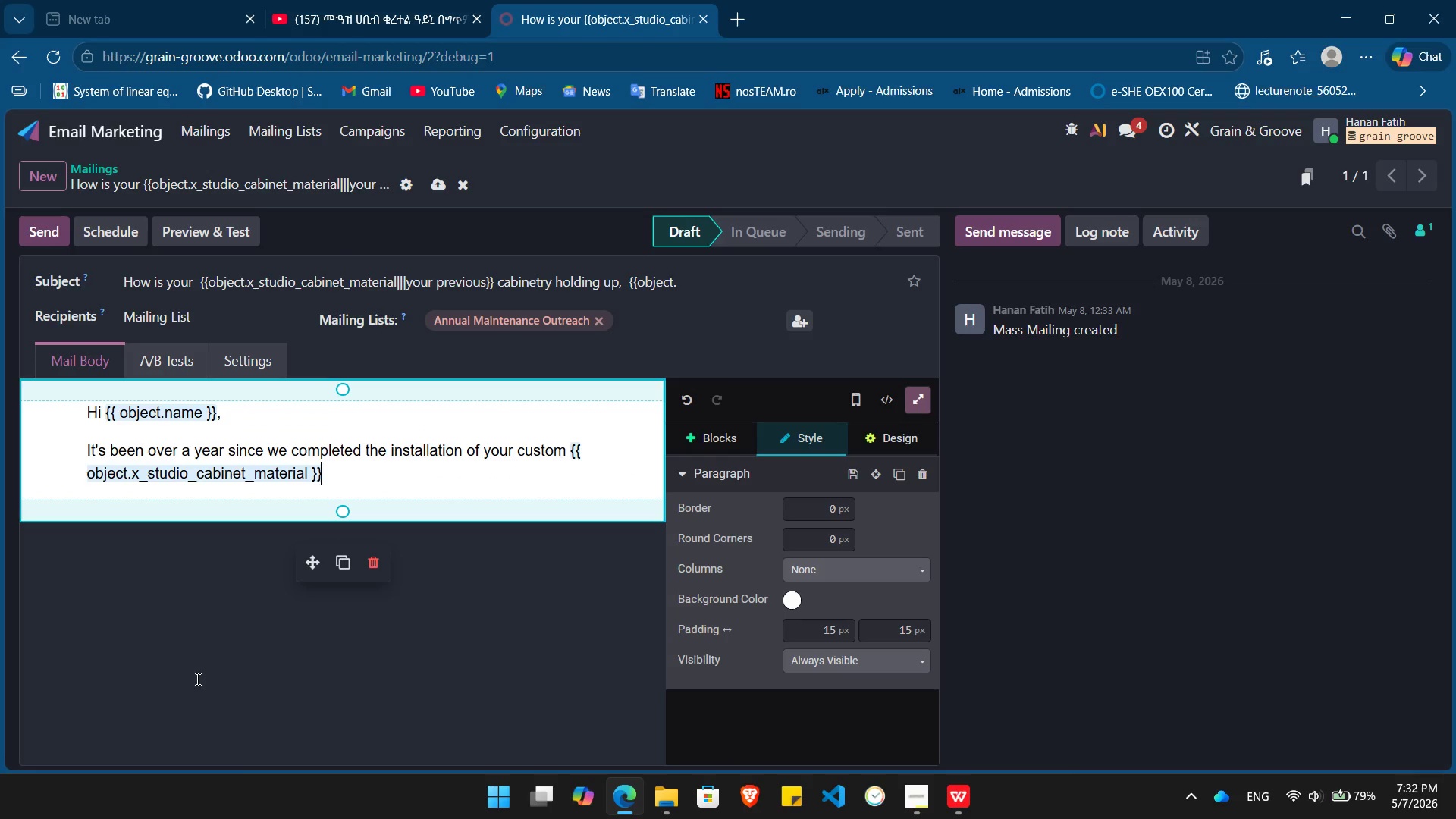 
type( cabinetry. We hope they've )
 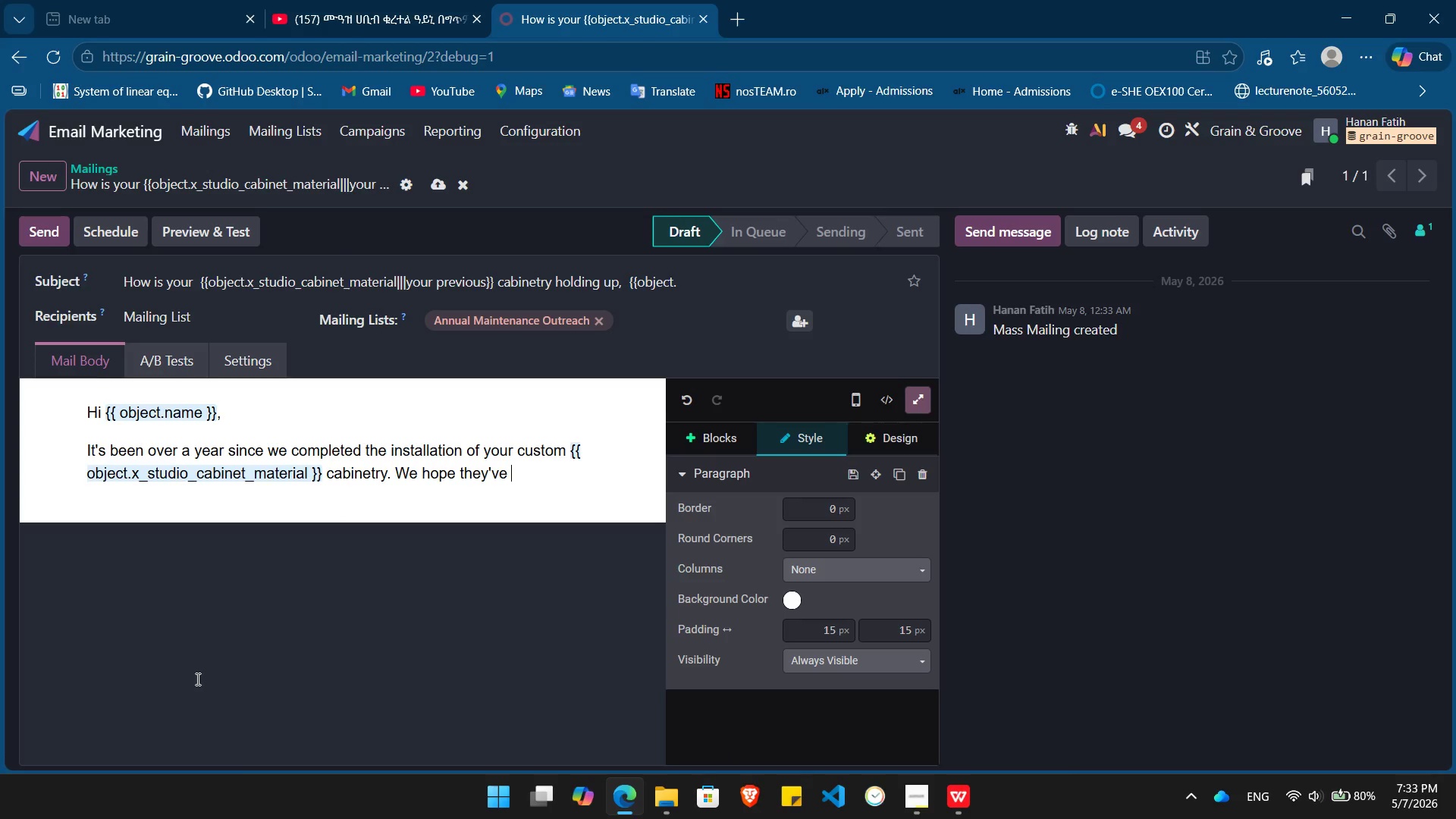 
type(become the heart of your )
 